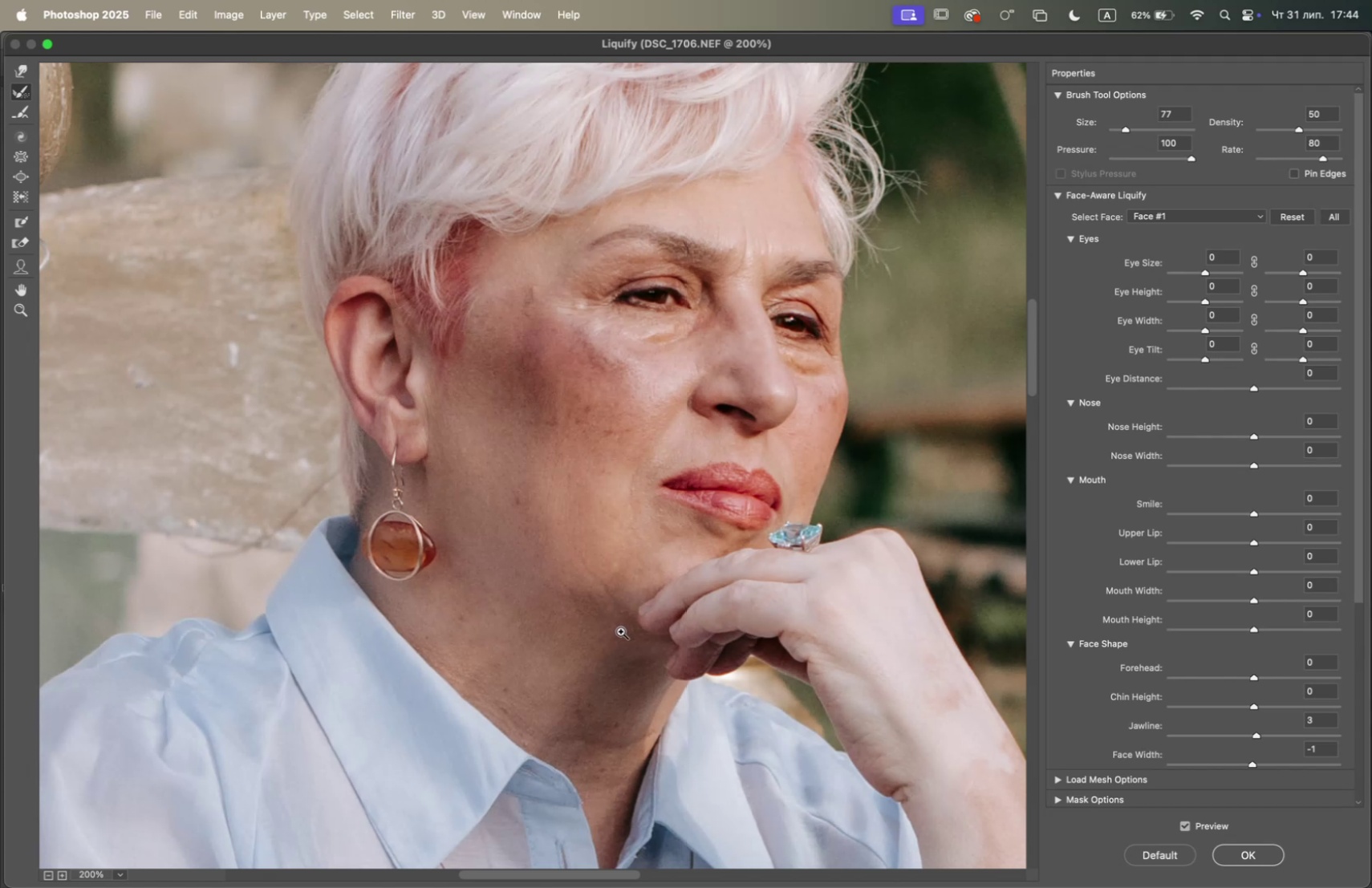 
hold_key(key=OptionLeft, duration=3.39)
scroll: coordinate [614, 638], scroll_direction: down, amount: 84.0
 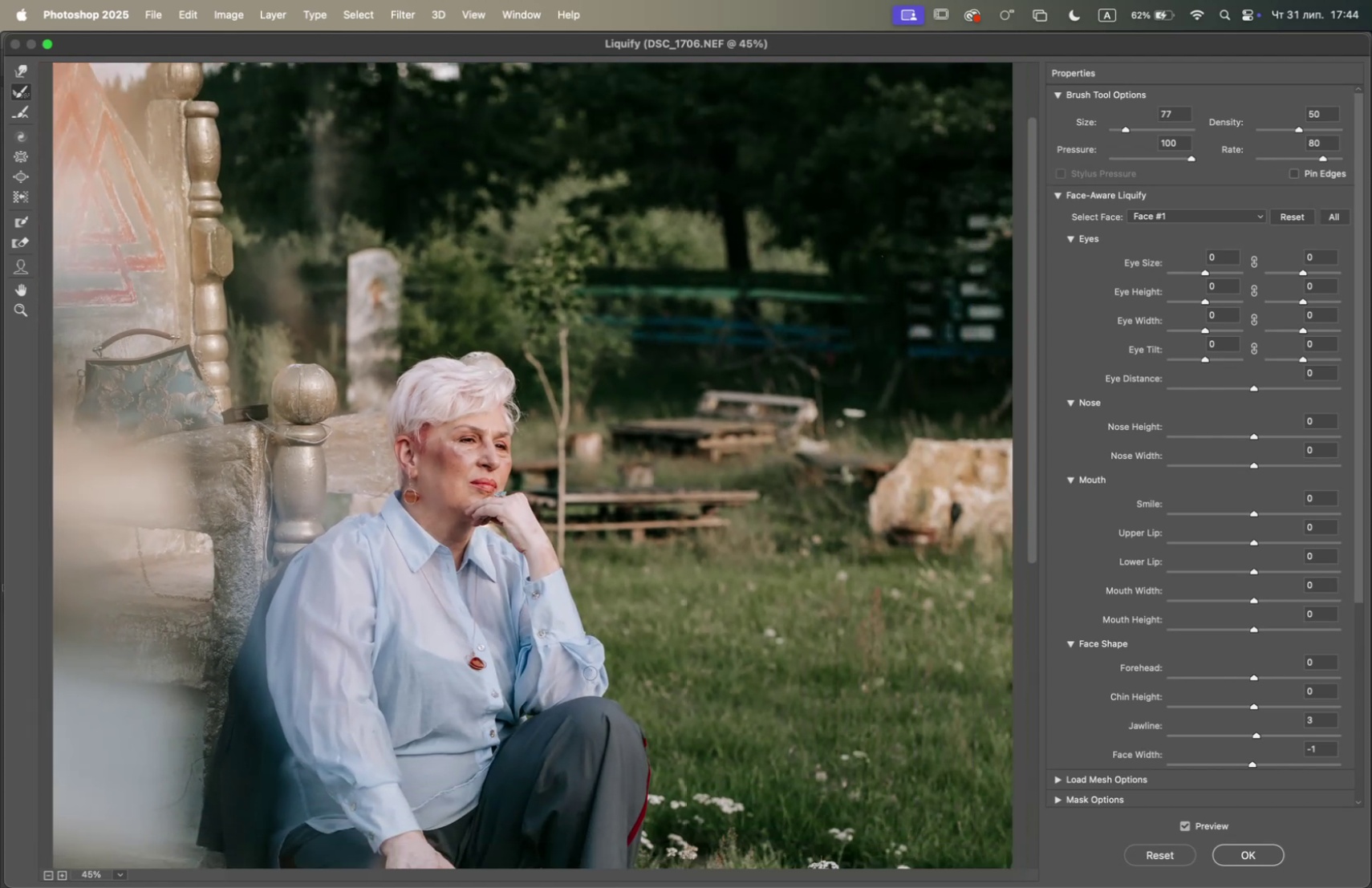 
hold_key(key=Space, duration=1.12)
 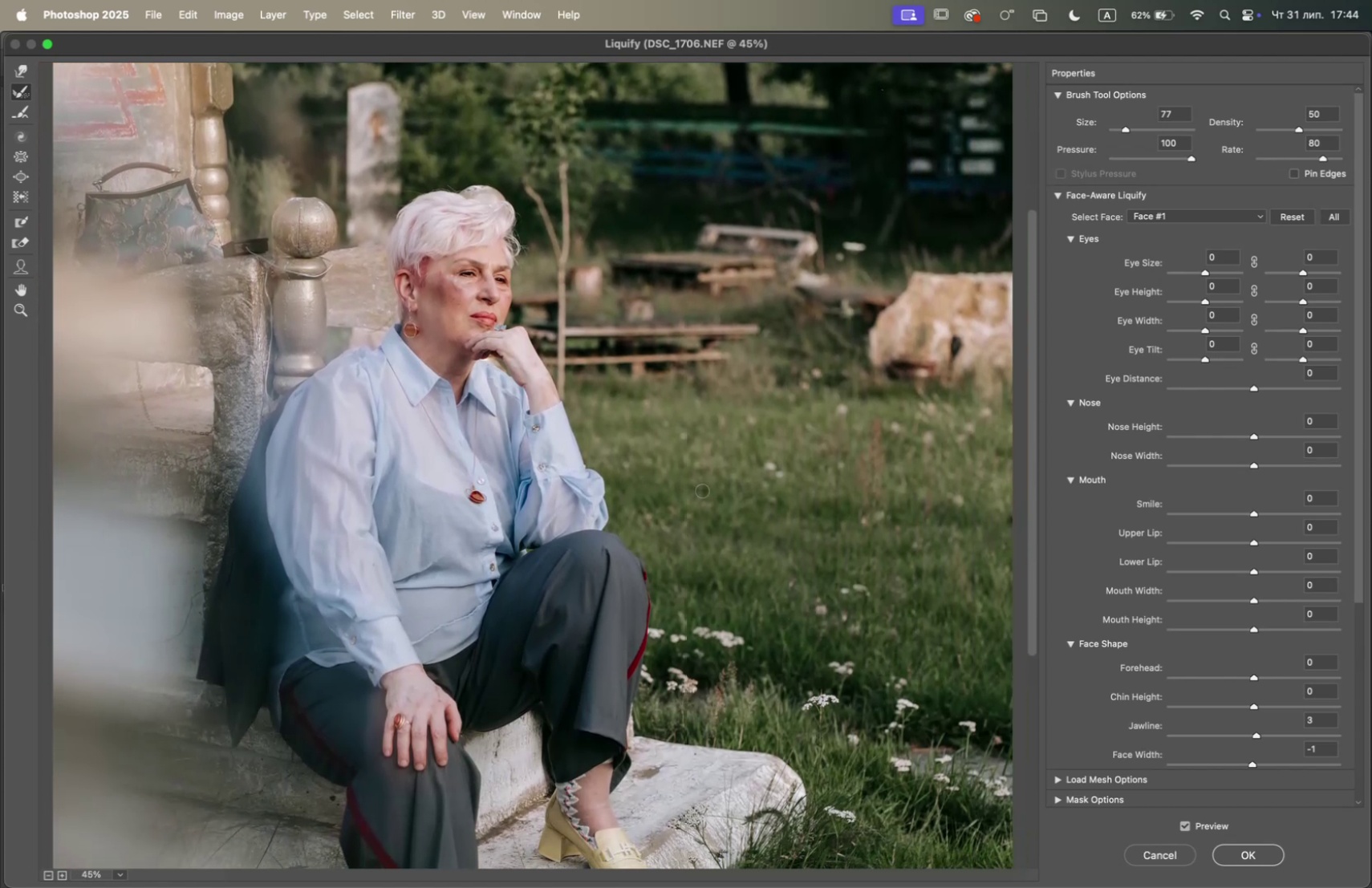 
left_click_drag(start_coordinate=[587, 668], to_coordinate=[701, 491])
 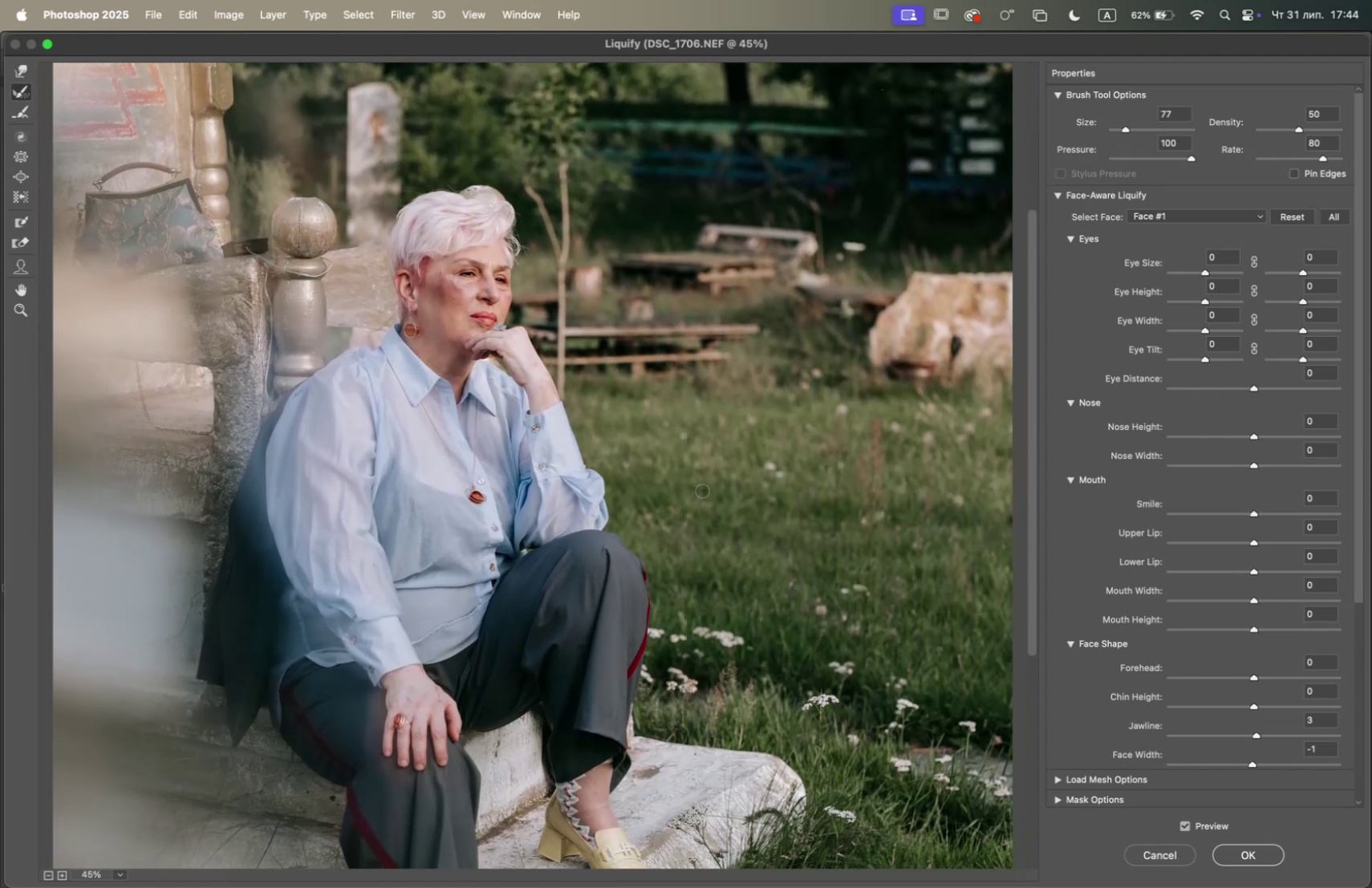 
scroll: coordinate [702, 489], scroll_direction: down, amount: 1.0
 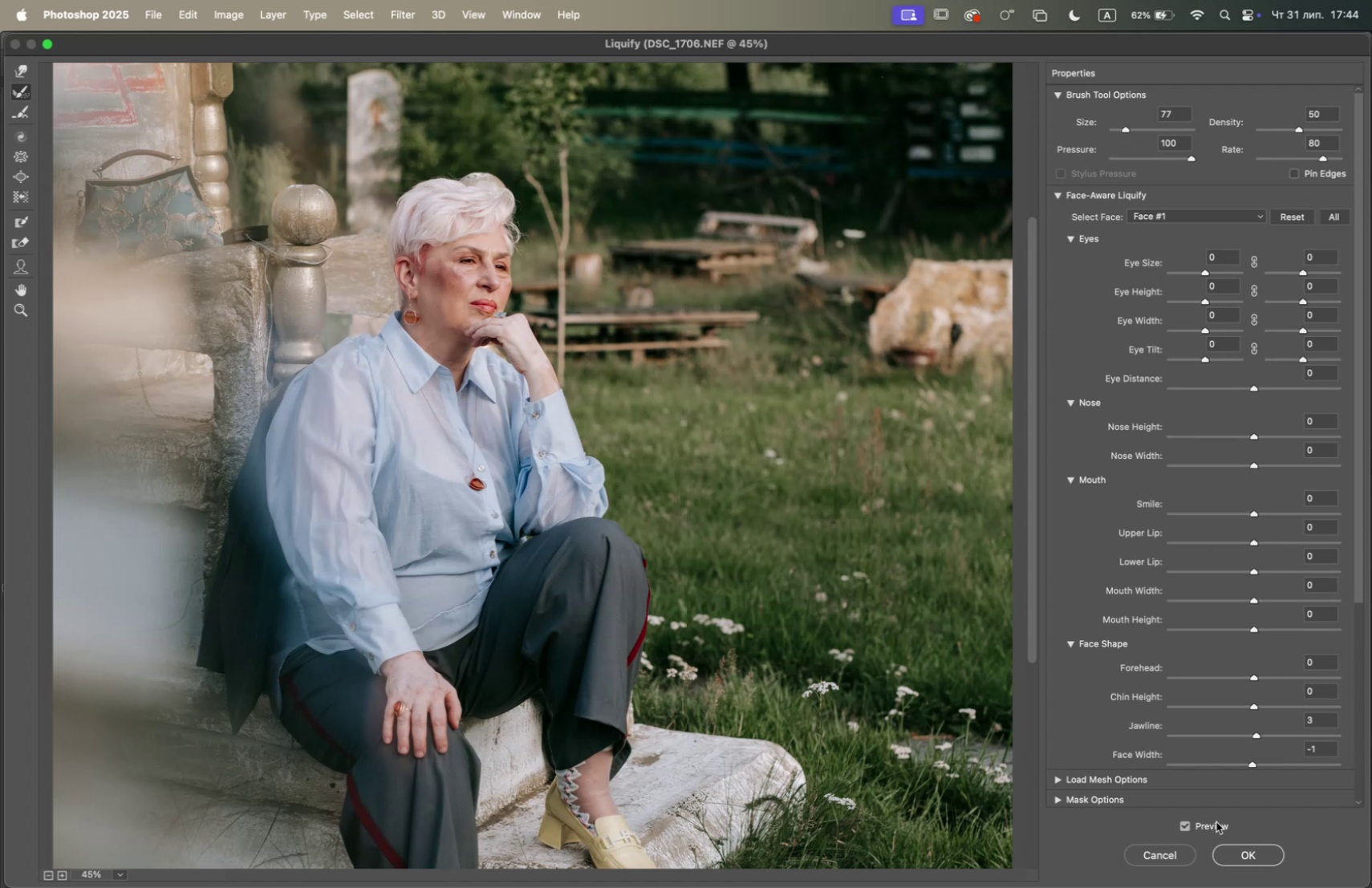 
left_click([1187, 821])
 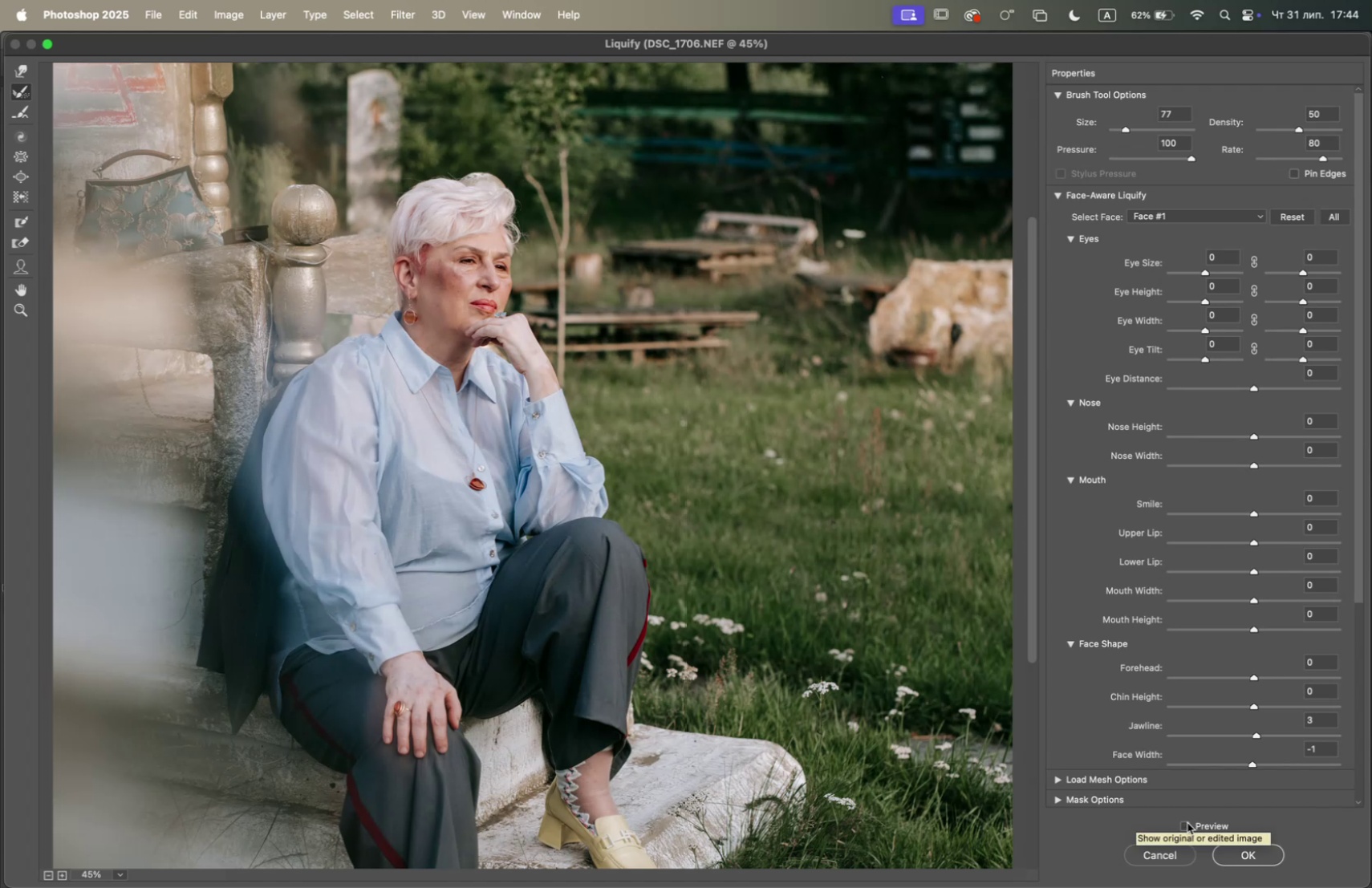 
left_click([1187, 821])
 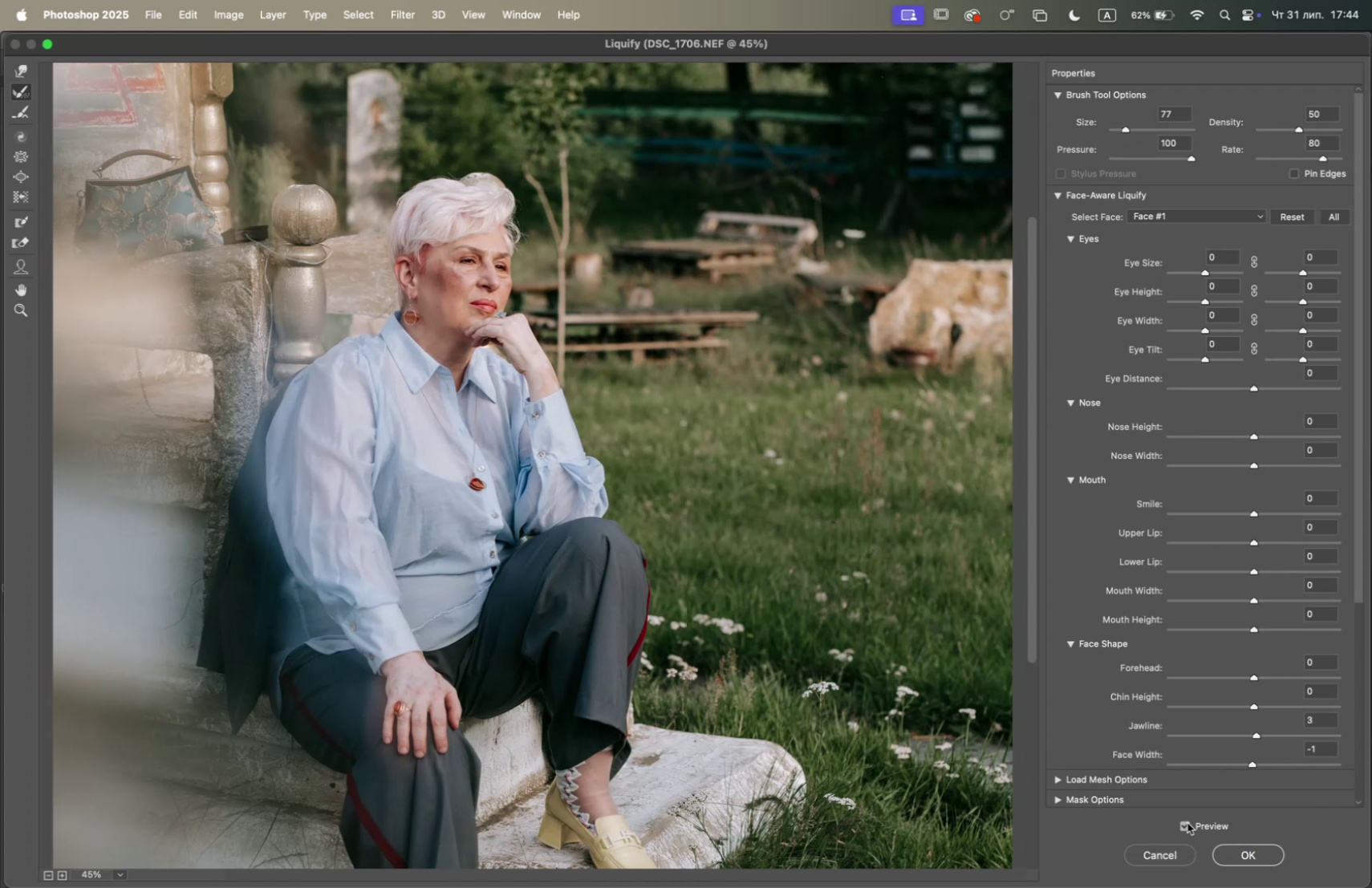 
left_click([1187, 821])
 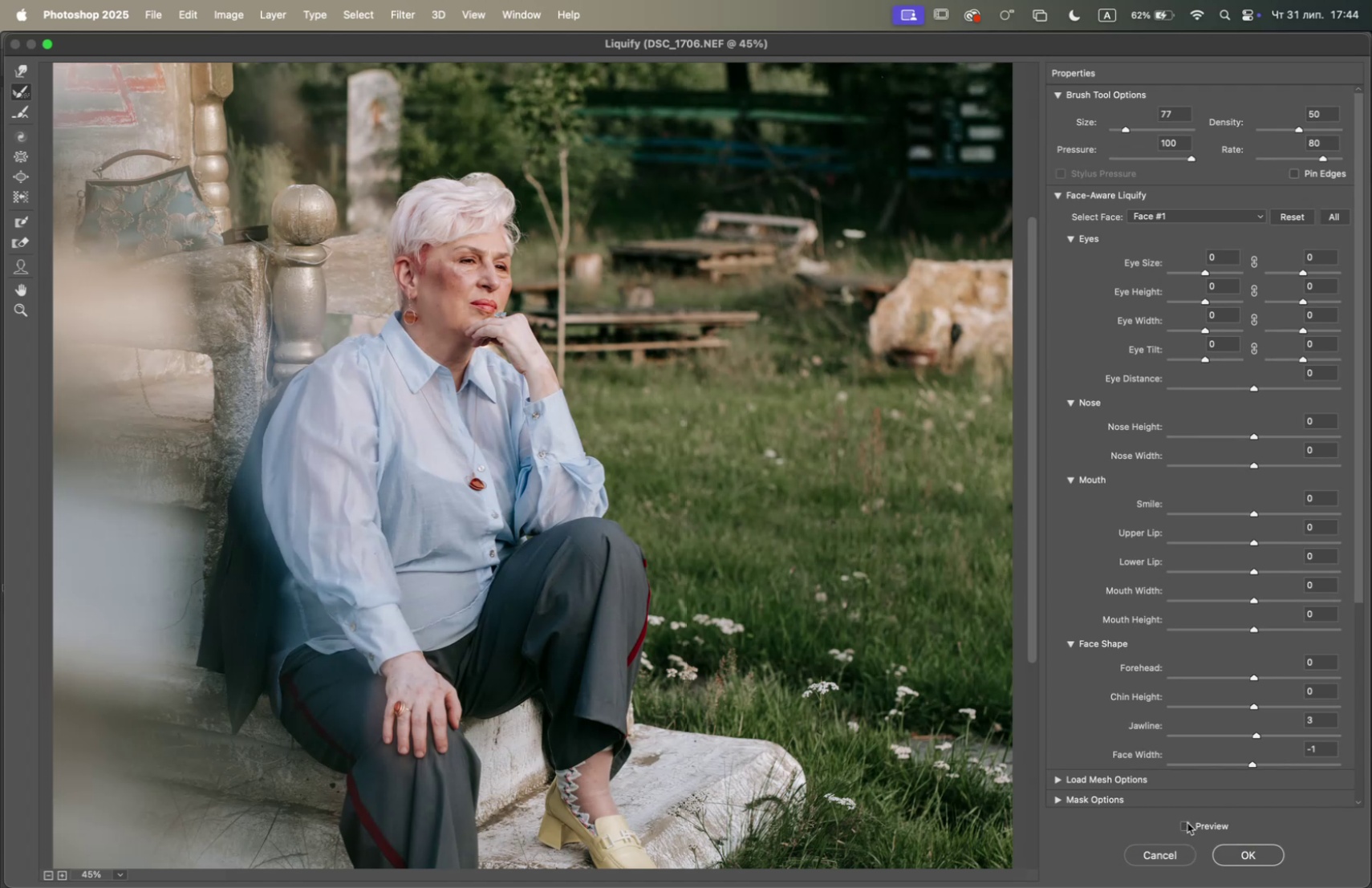 
left_click([1187, 821])
 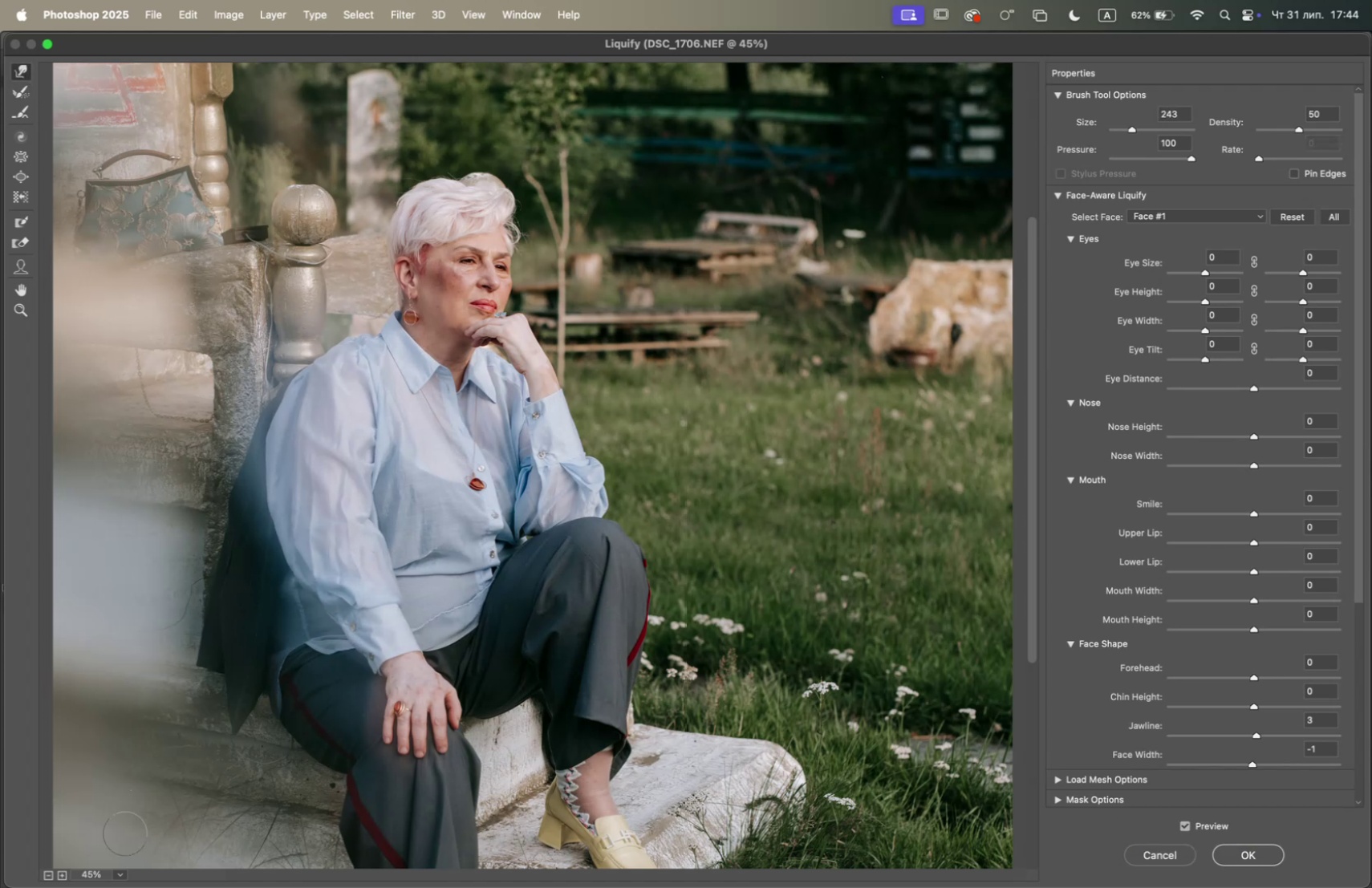 
double_click([63, 874])
 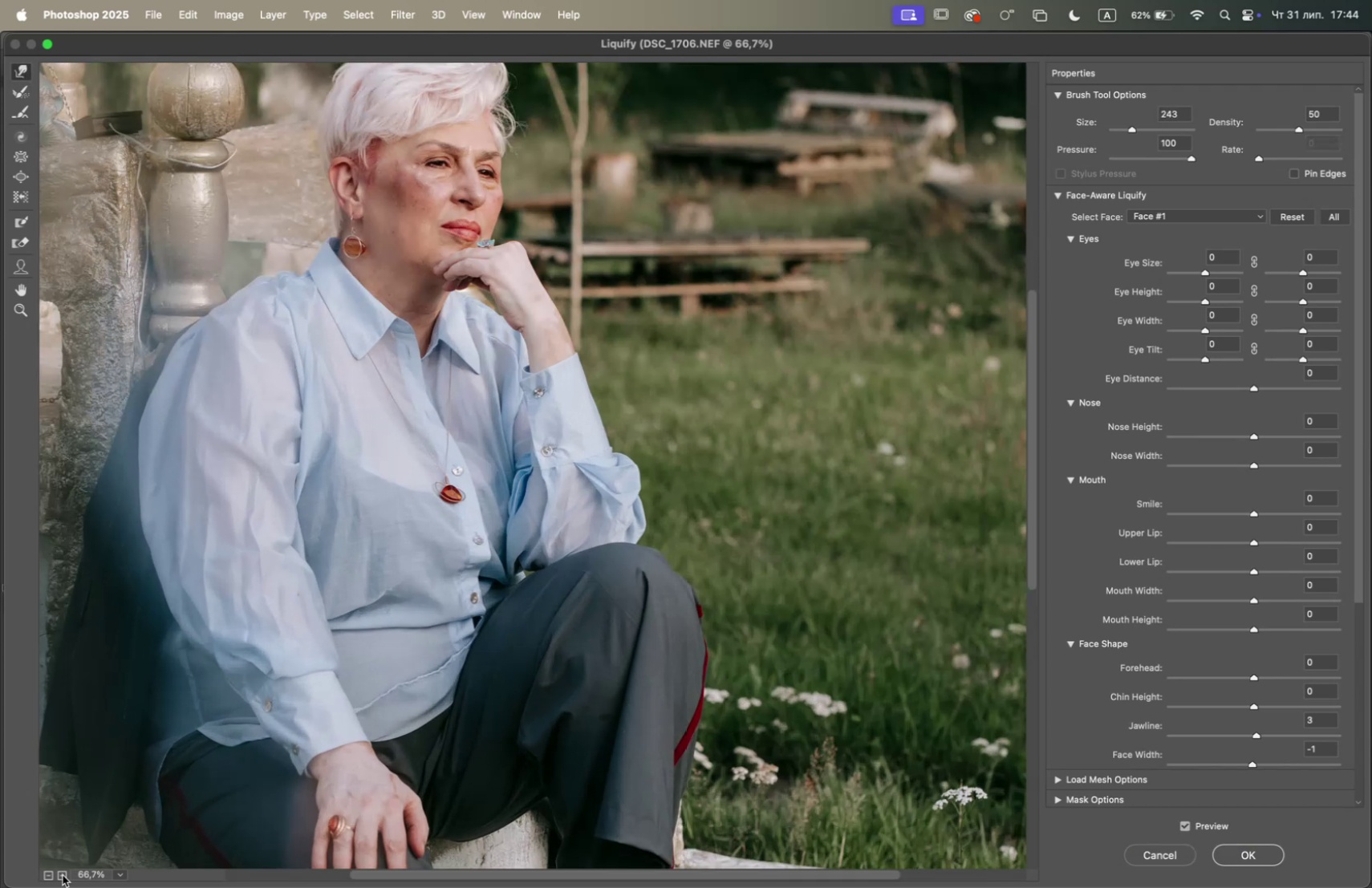 
triple_click([63, 874])
 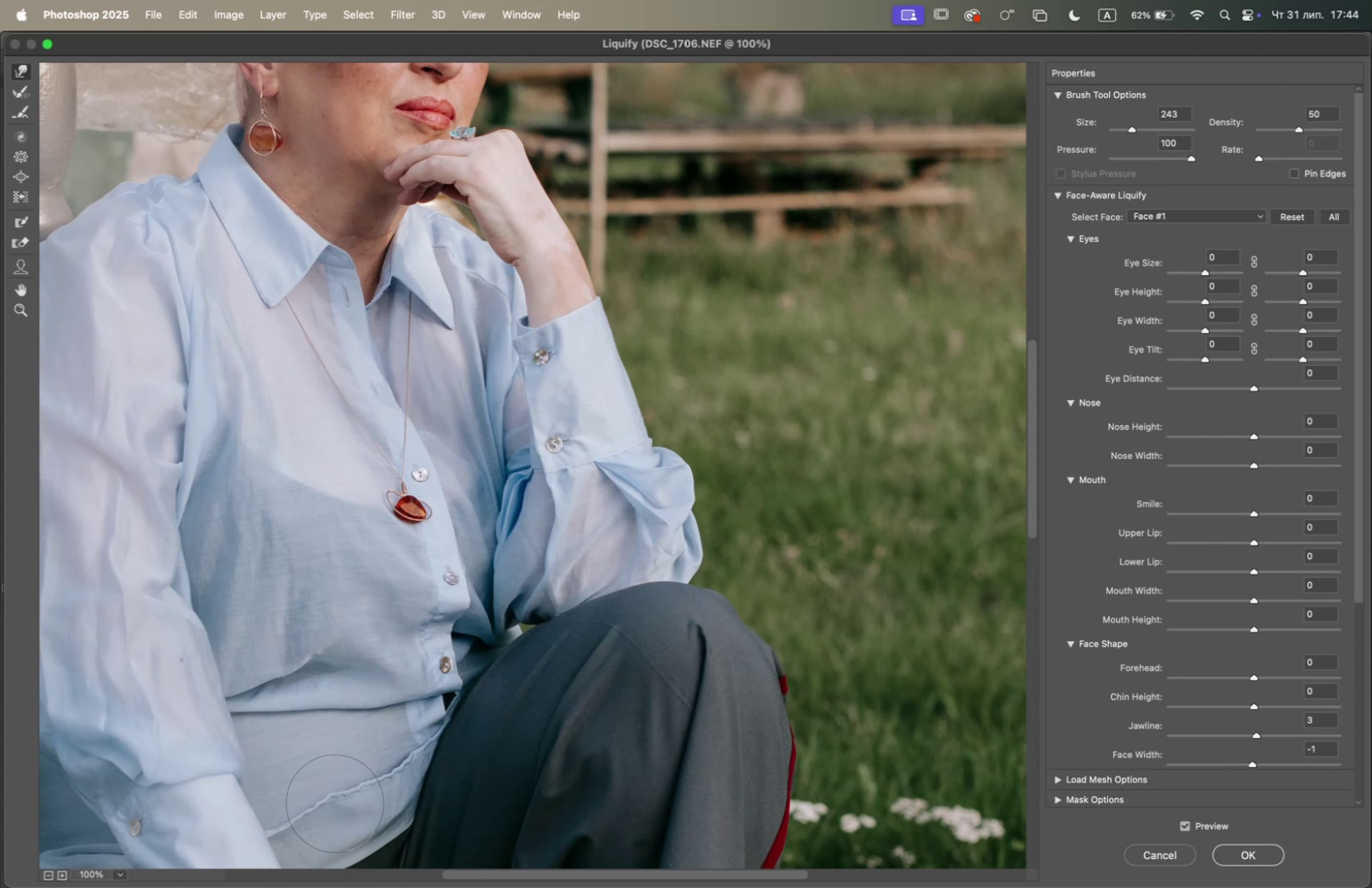 
left_click_drag(start_coordinate=[330, 798], to_coordinate=[333, 802])
 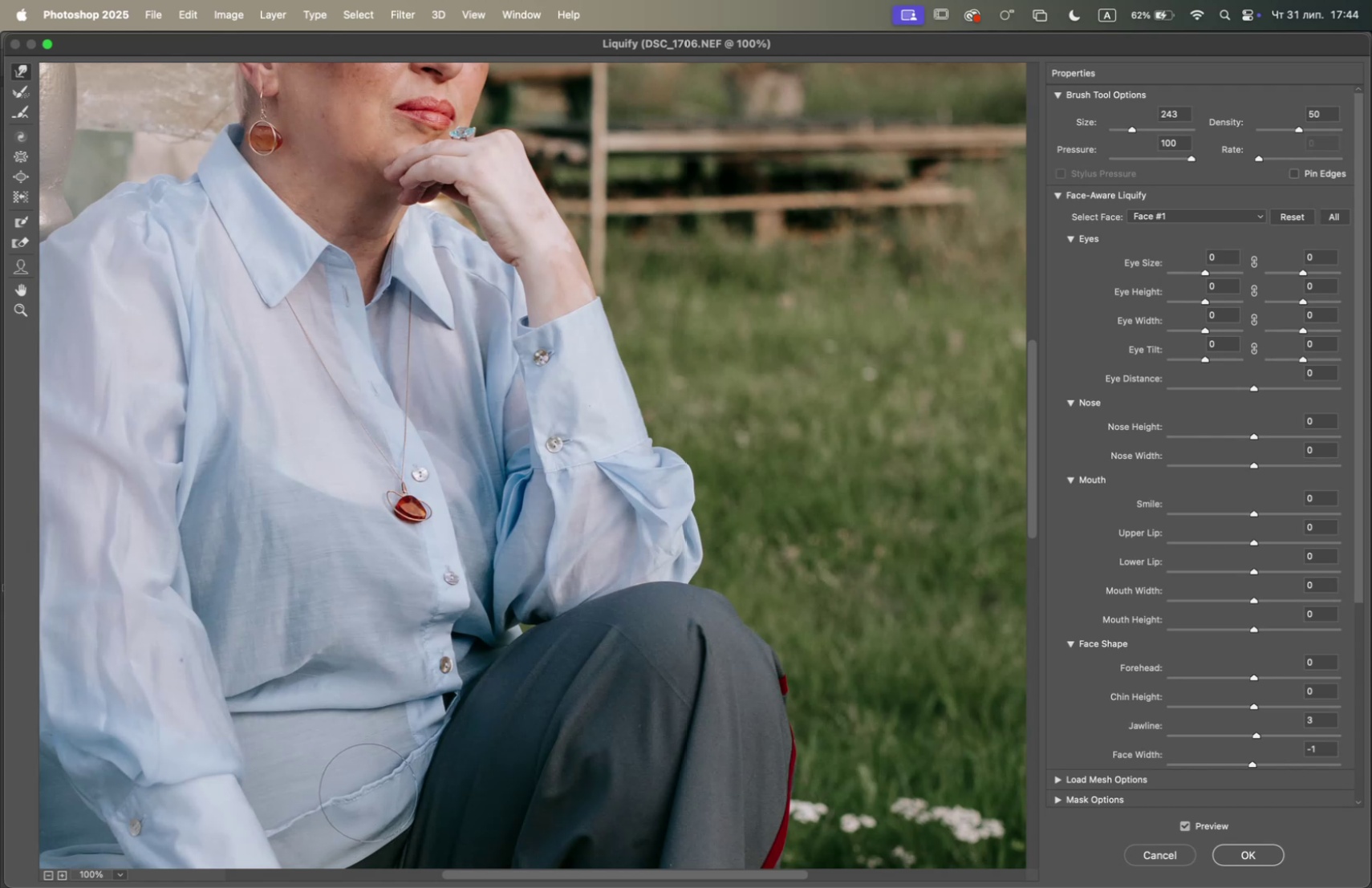 
left_click_drag(start_coordinate=[300, 809], to_coordinate=[303, 813])
 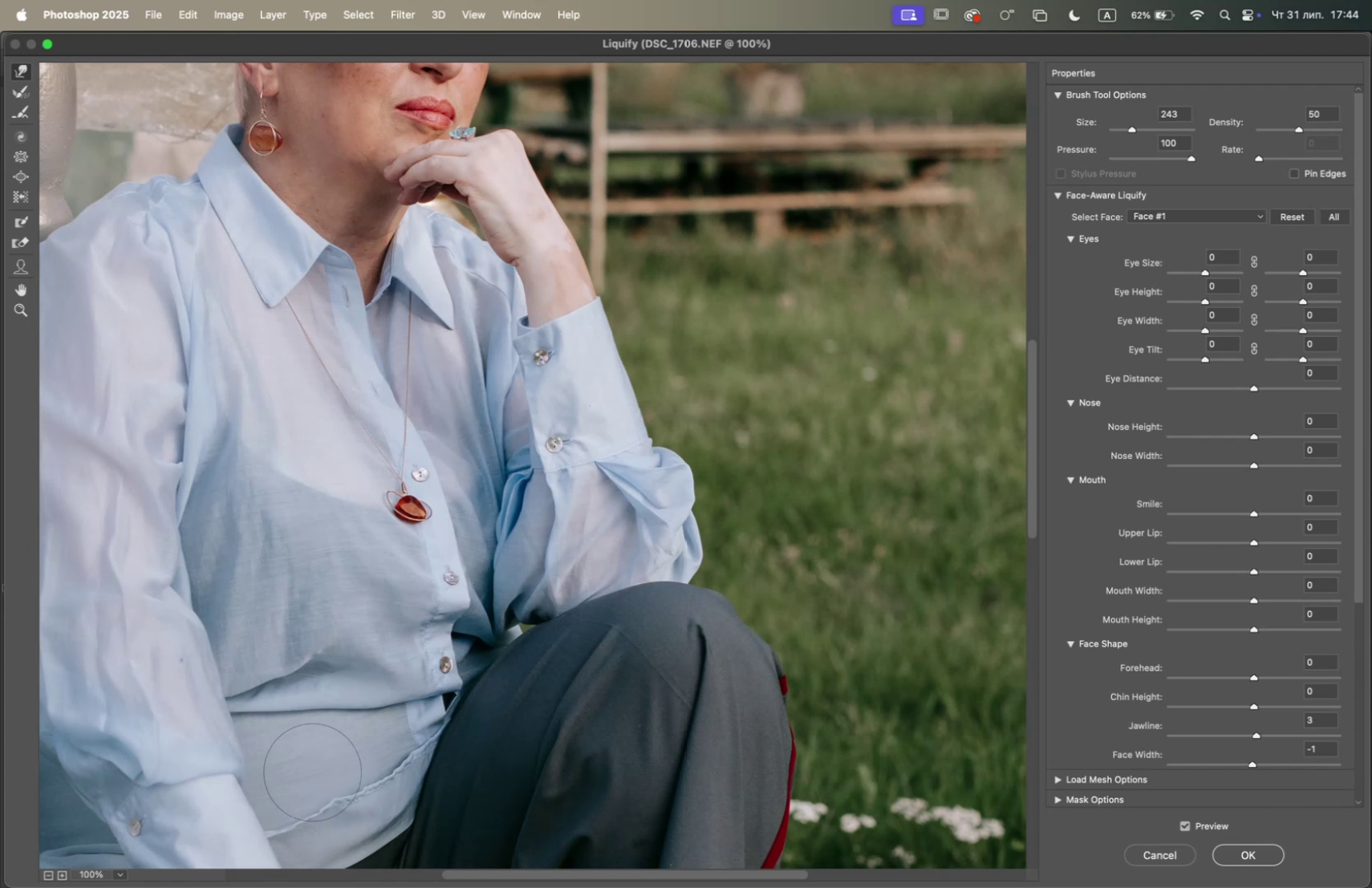 
wait(8.38)
 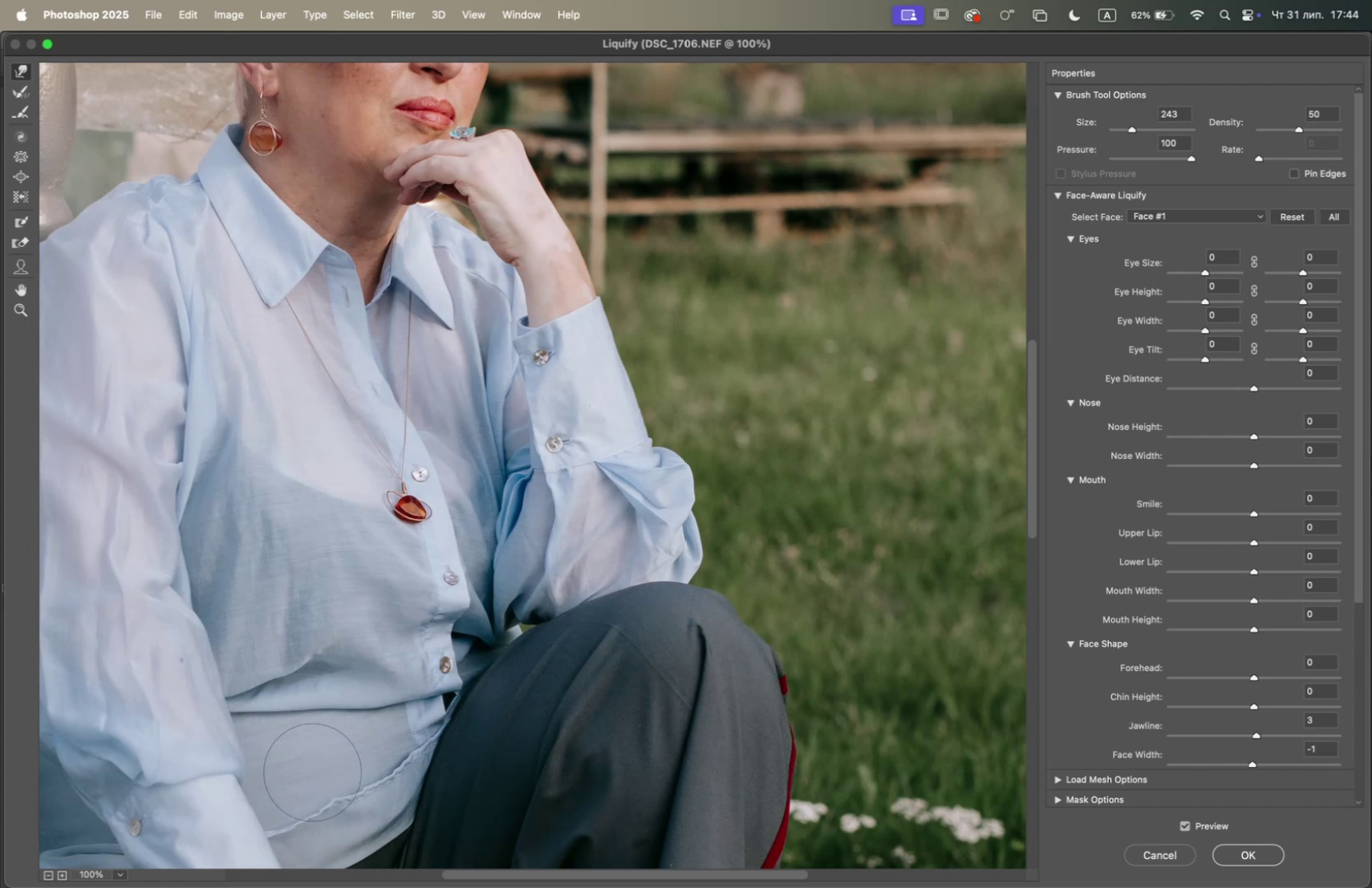 
hold_key(key=OptionLeft, duration=0.55)
scroll: coordinate [433, 764], scroll_direction: down, amount: 3.0
 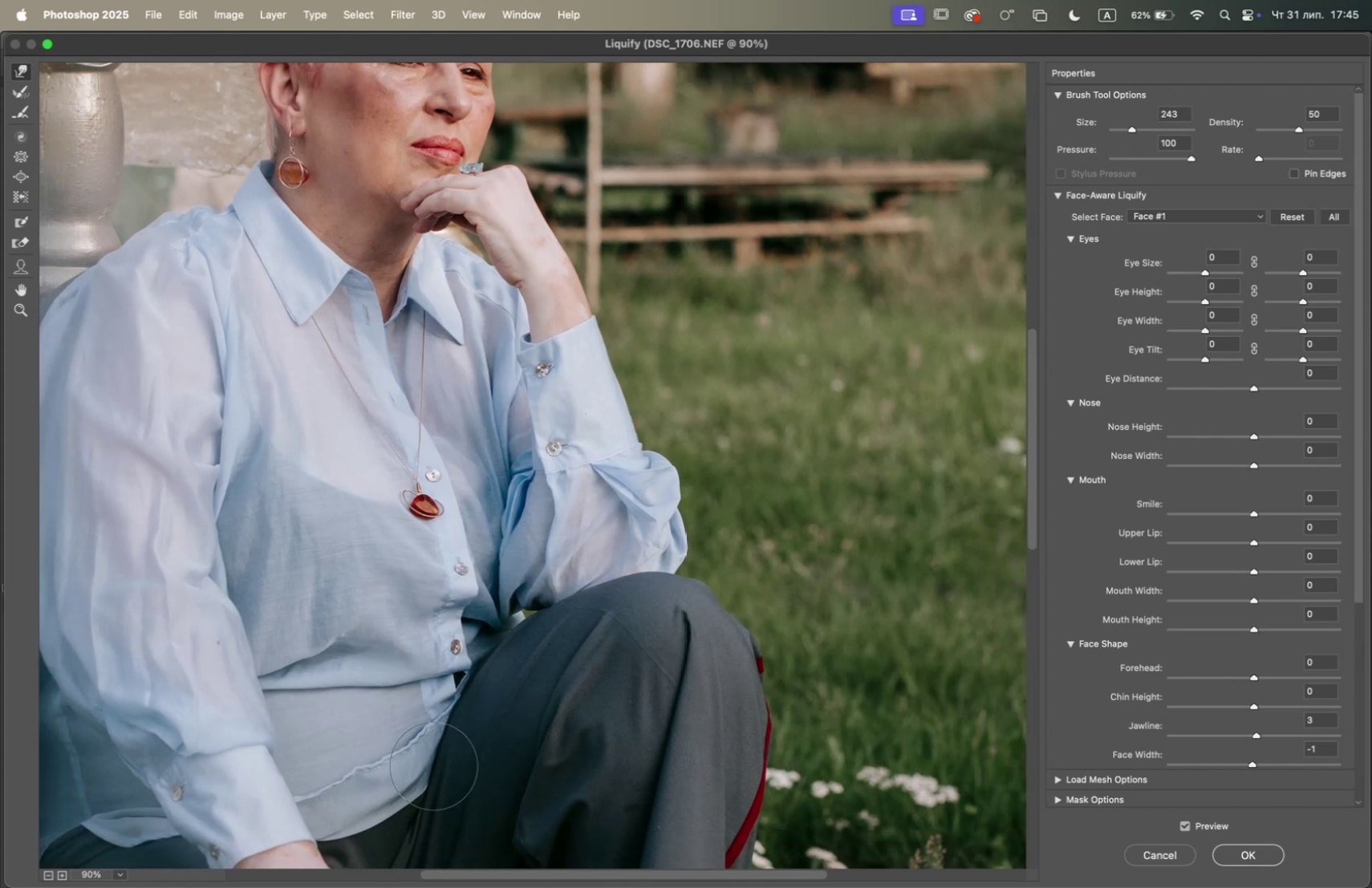 
hold_key(key=Space, duration=1.08)
 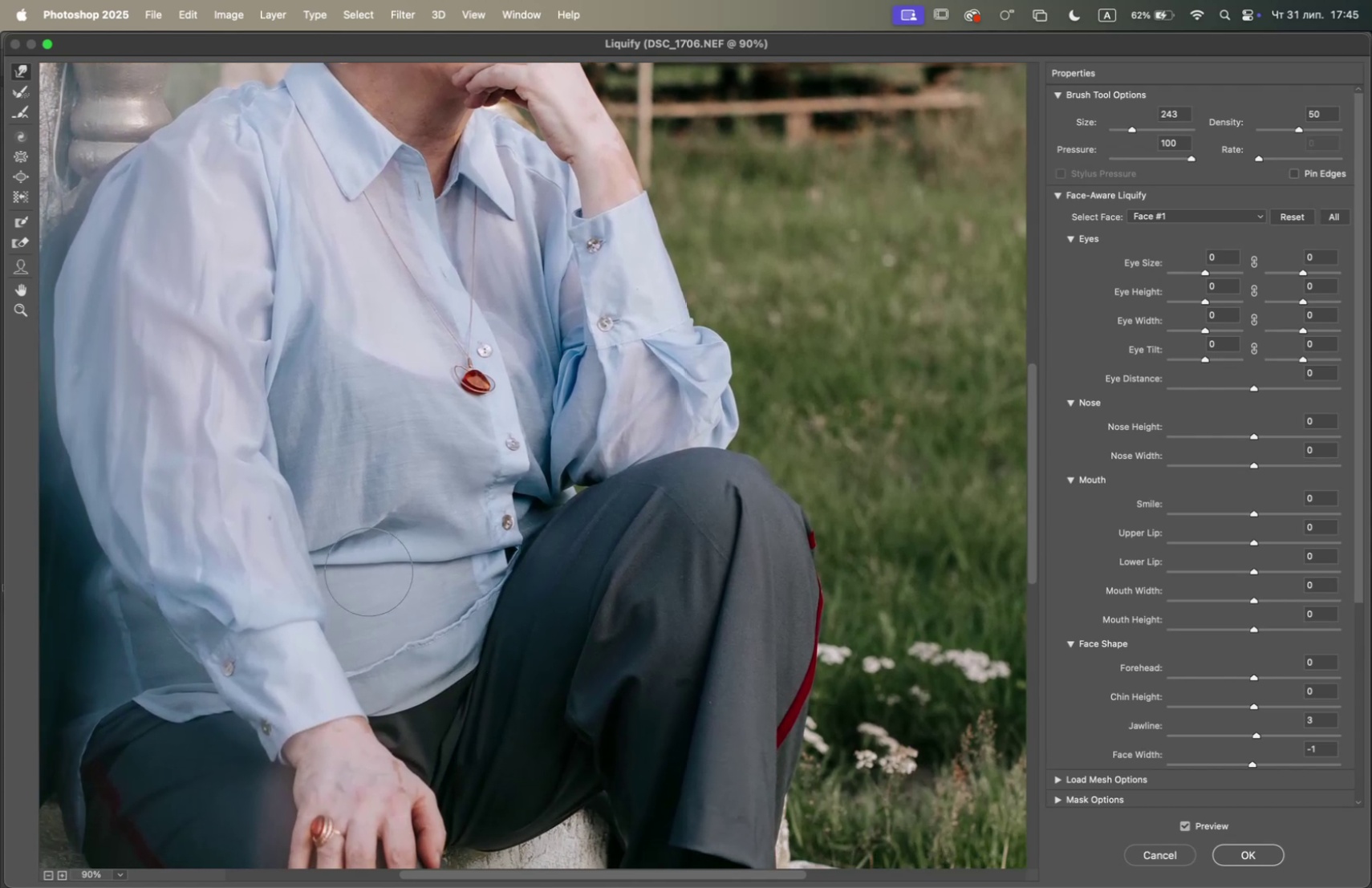 
left_click_drag(start_coordinate=[435, 757], to_coordinate=[493, 626])
 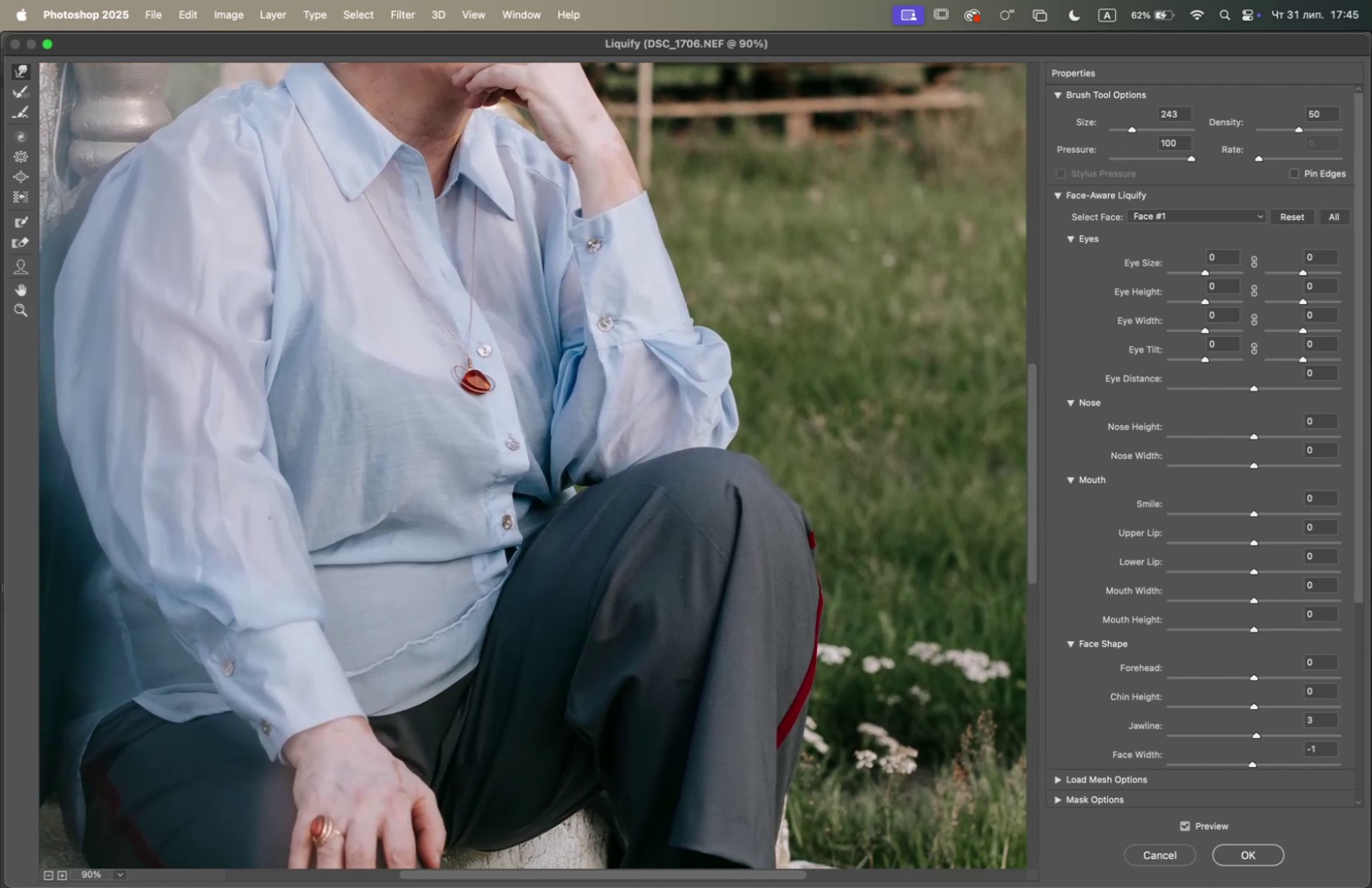 
left_click([1268, 851])
 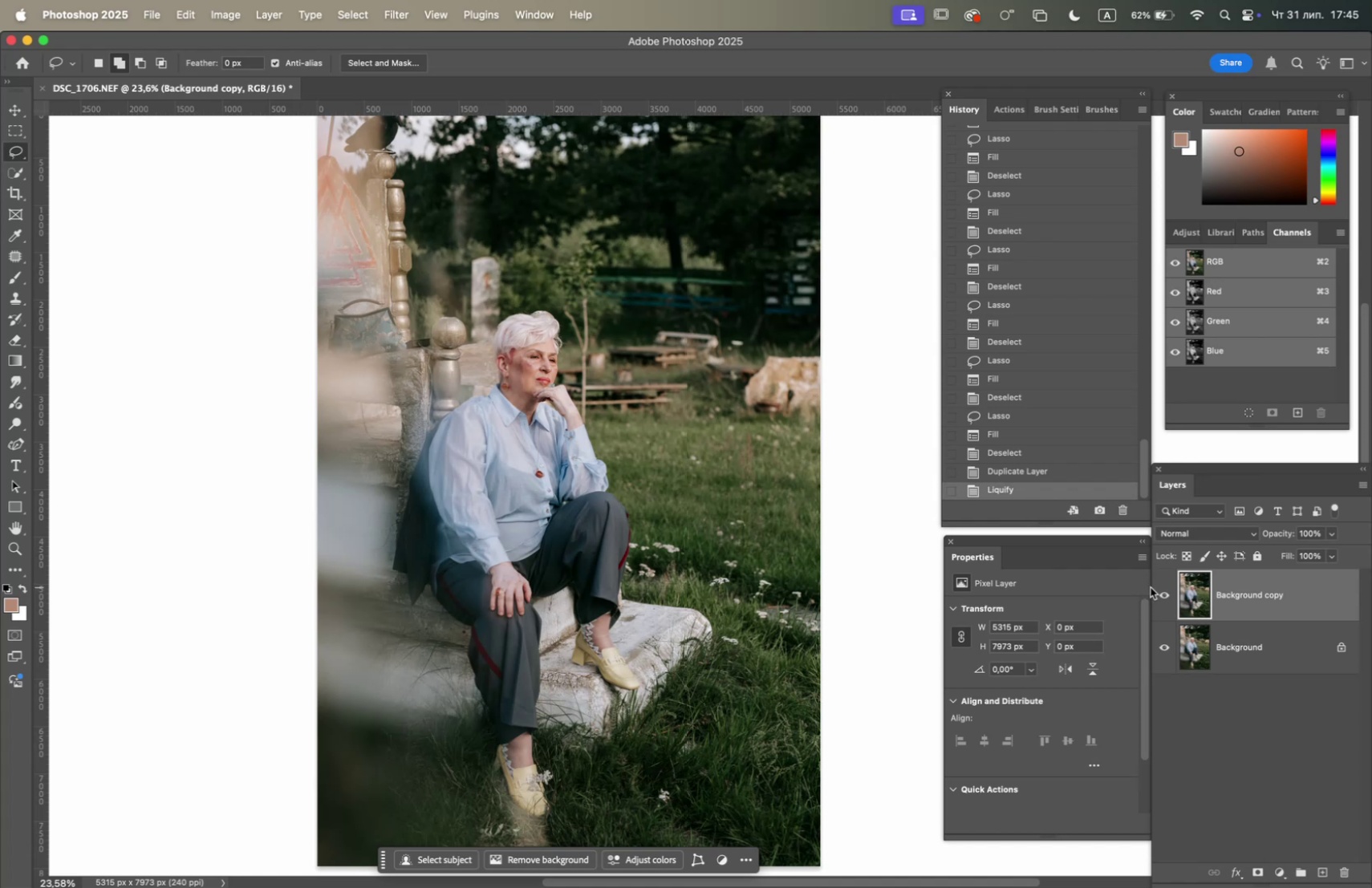 
left_click([1165, 590])
 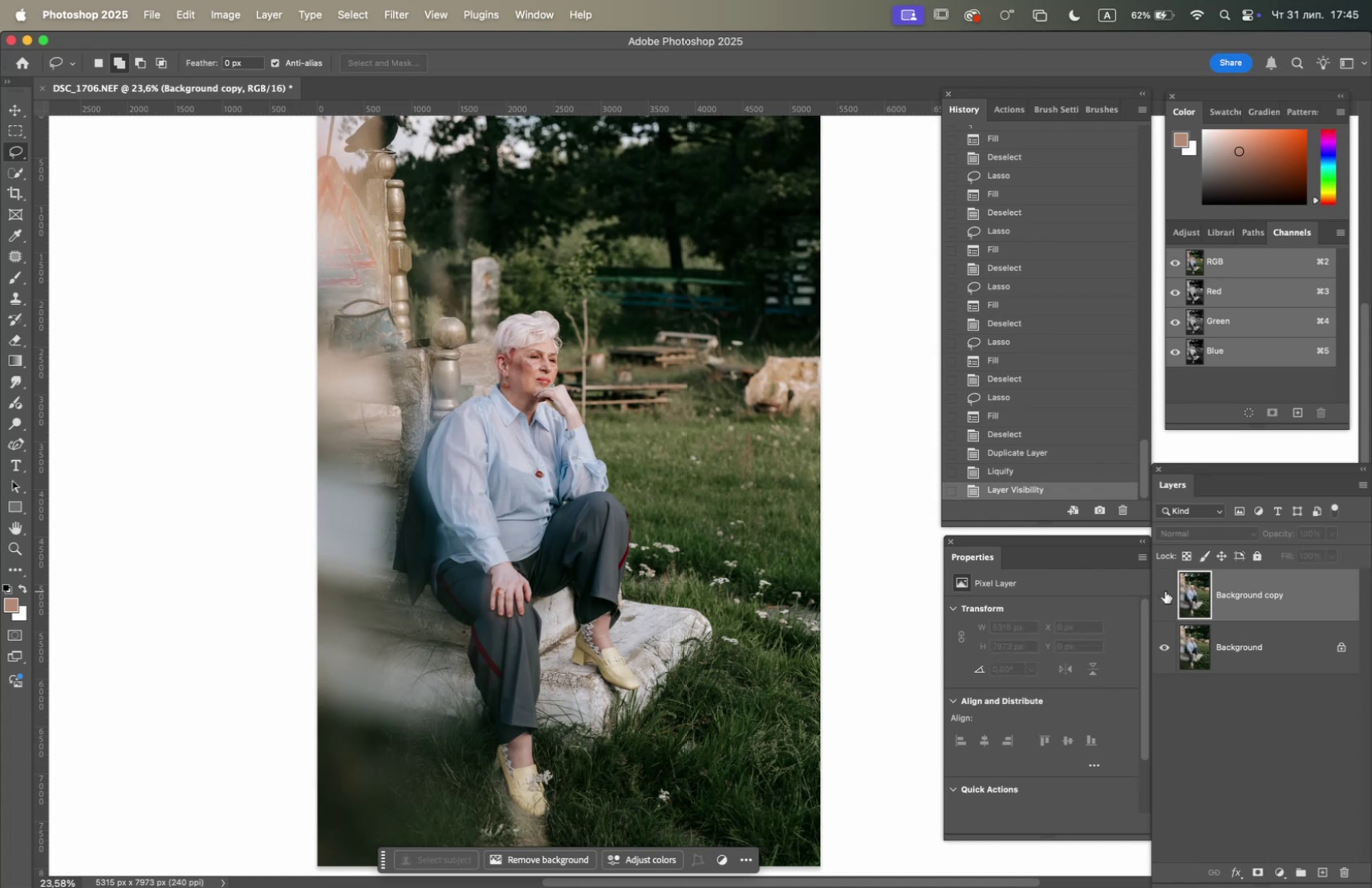 
left_click([1165, 590])
 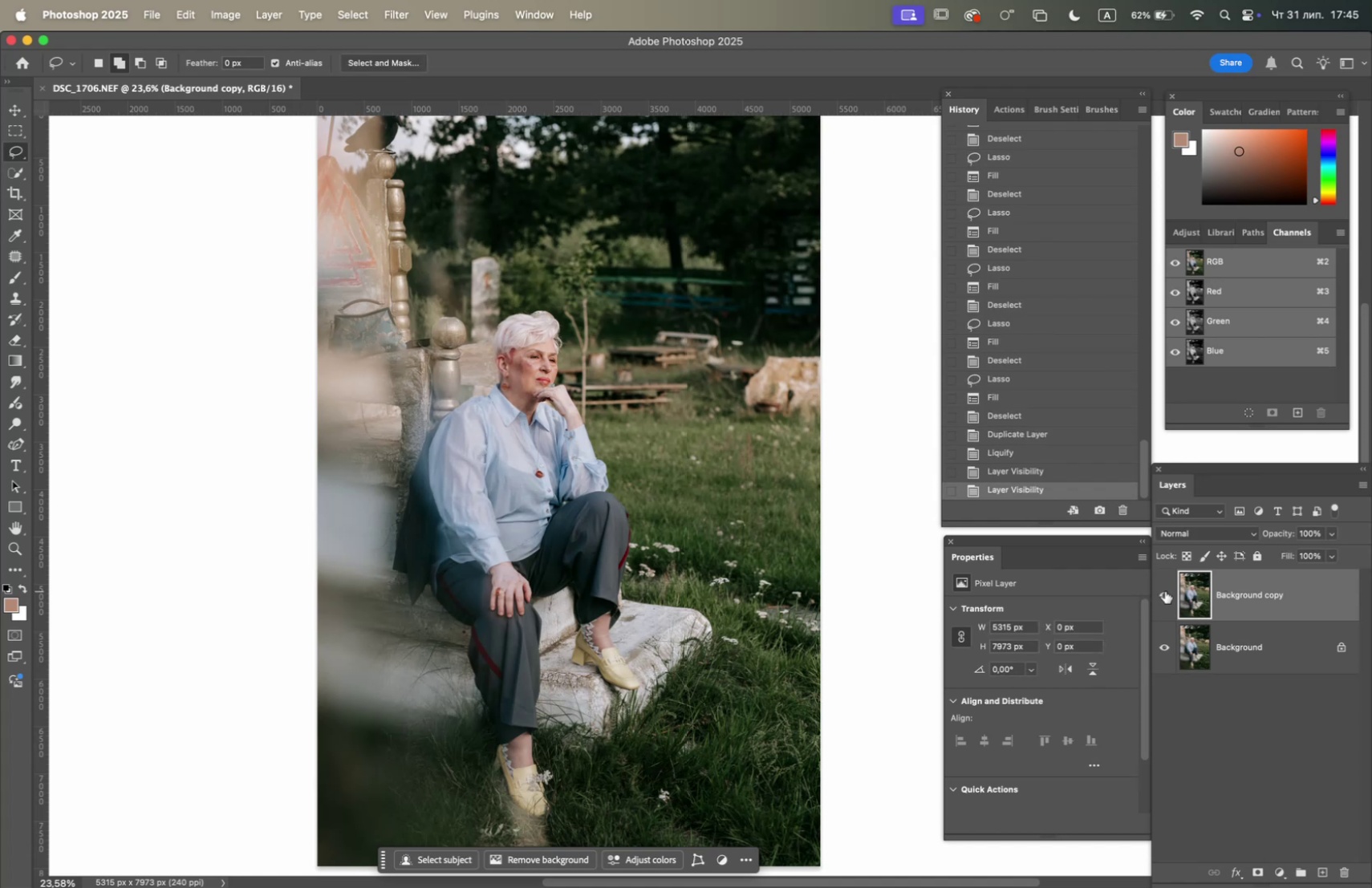 
left_click([1165, 590])
 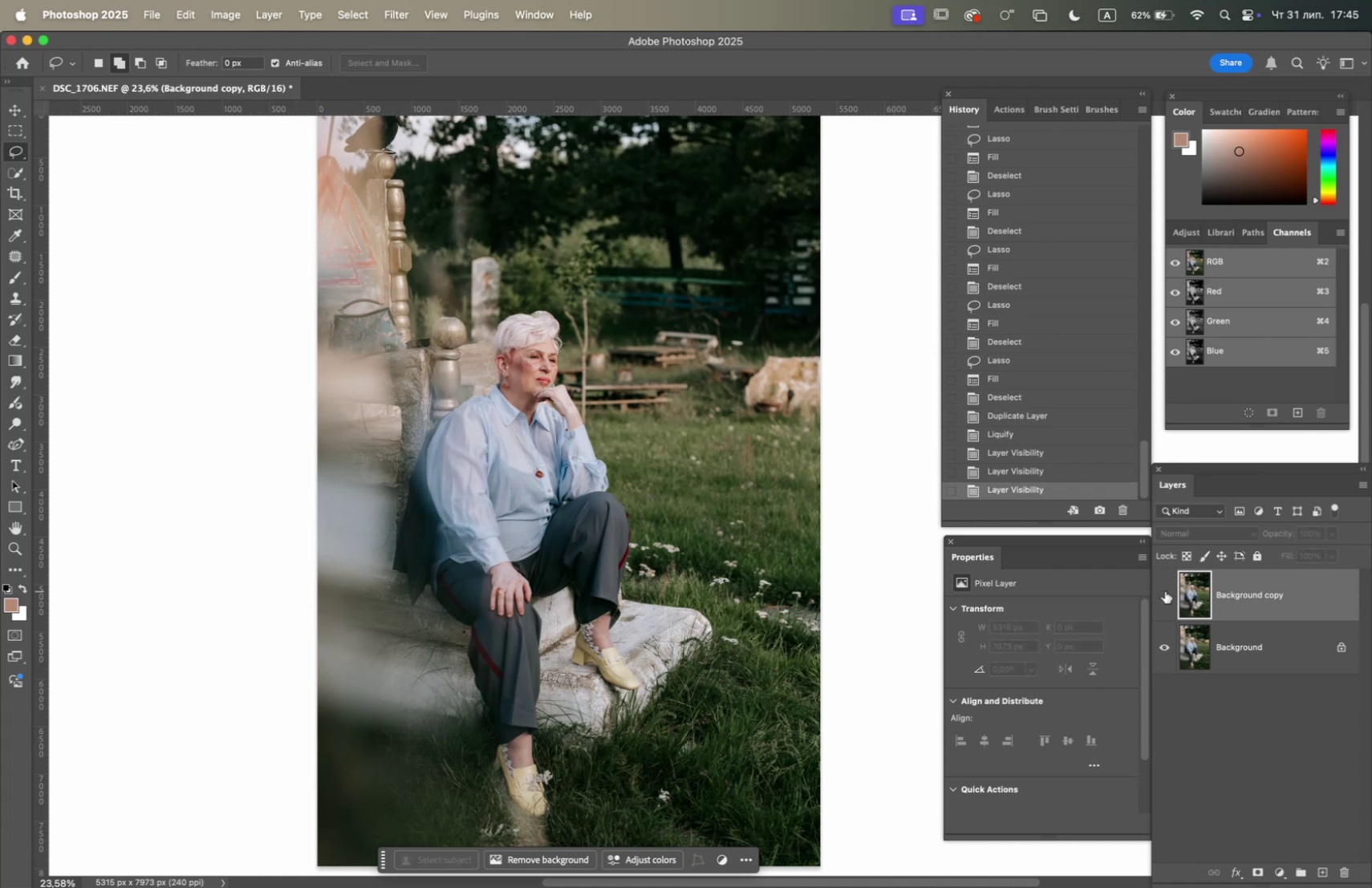 
left_click([1165, 590])
 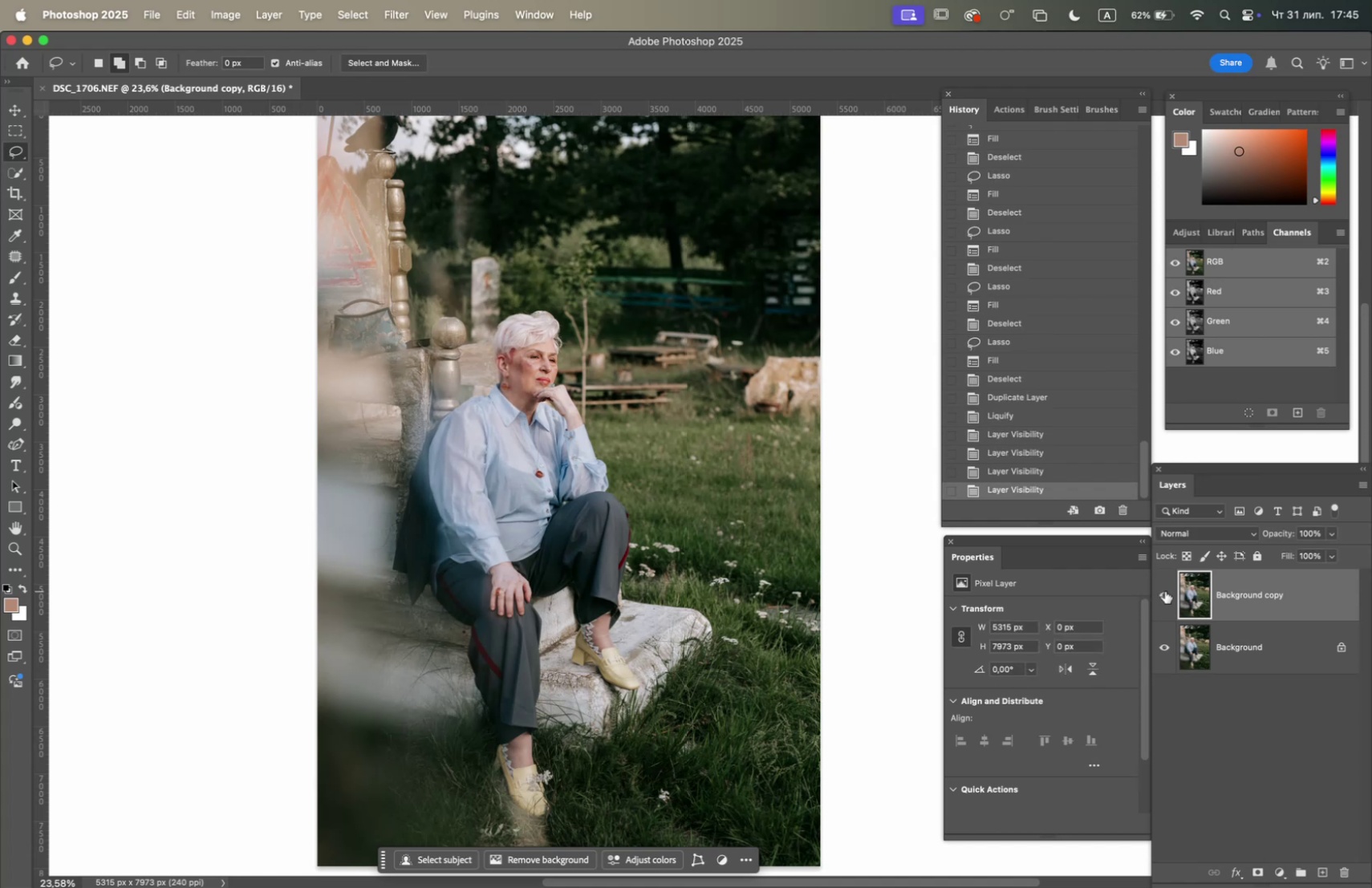 
left_click([1165, 590])
 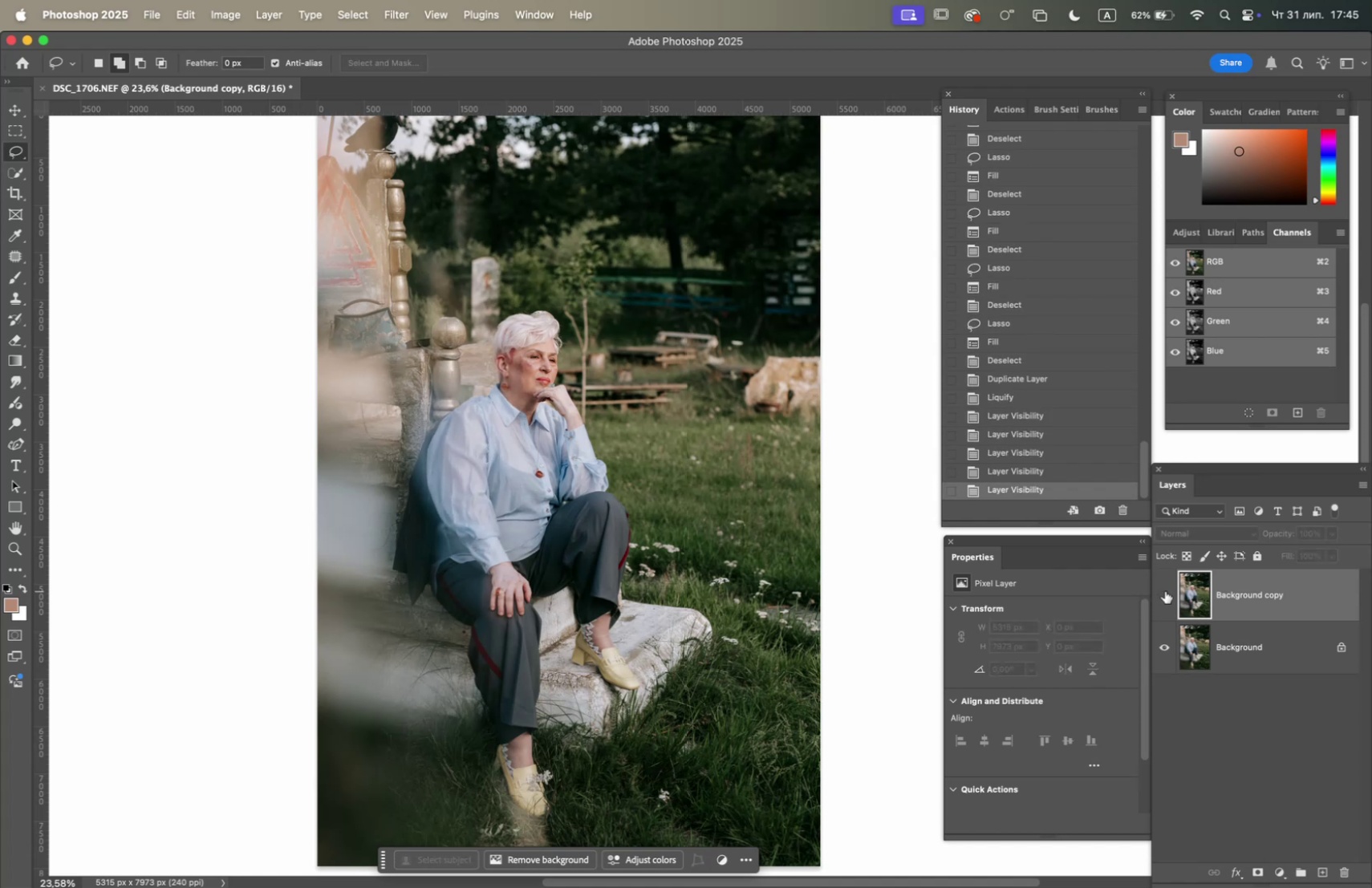 
left_click([1165, 590])
 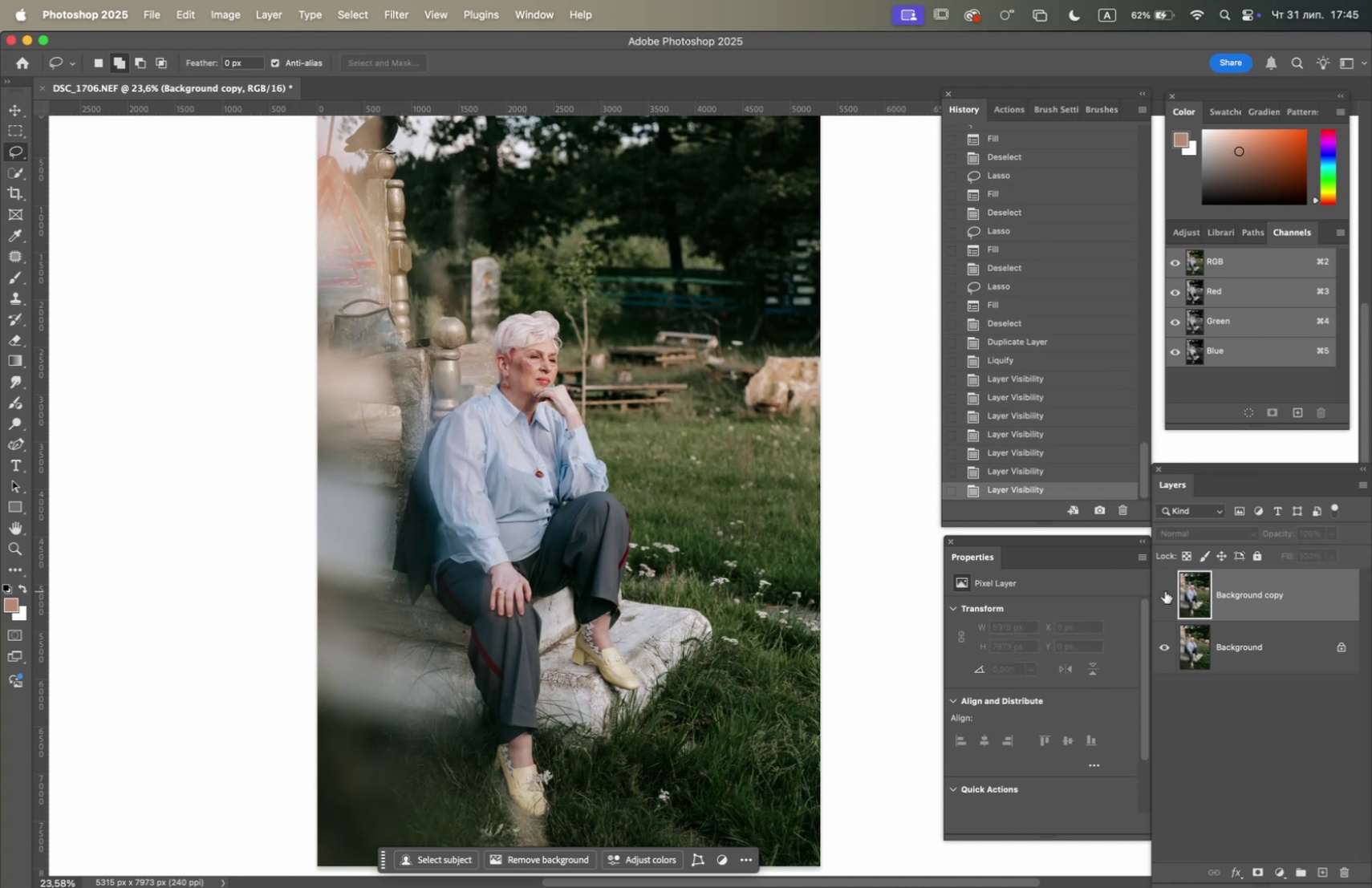 
double_click([1165, 590])
 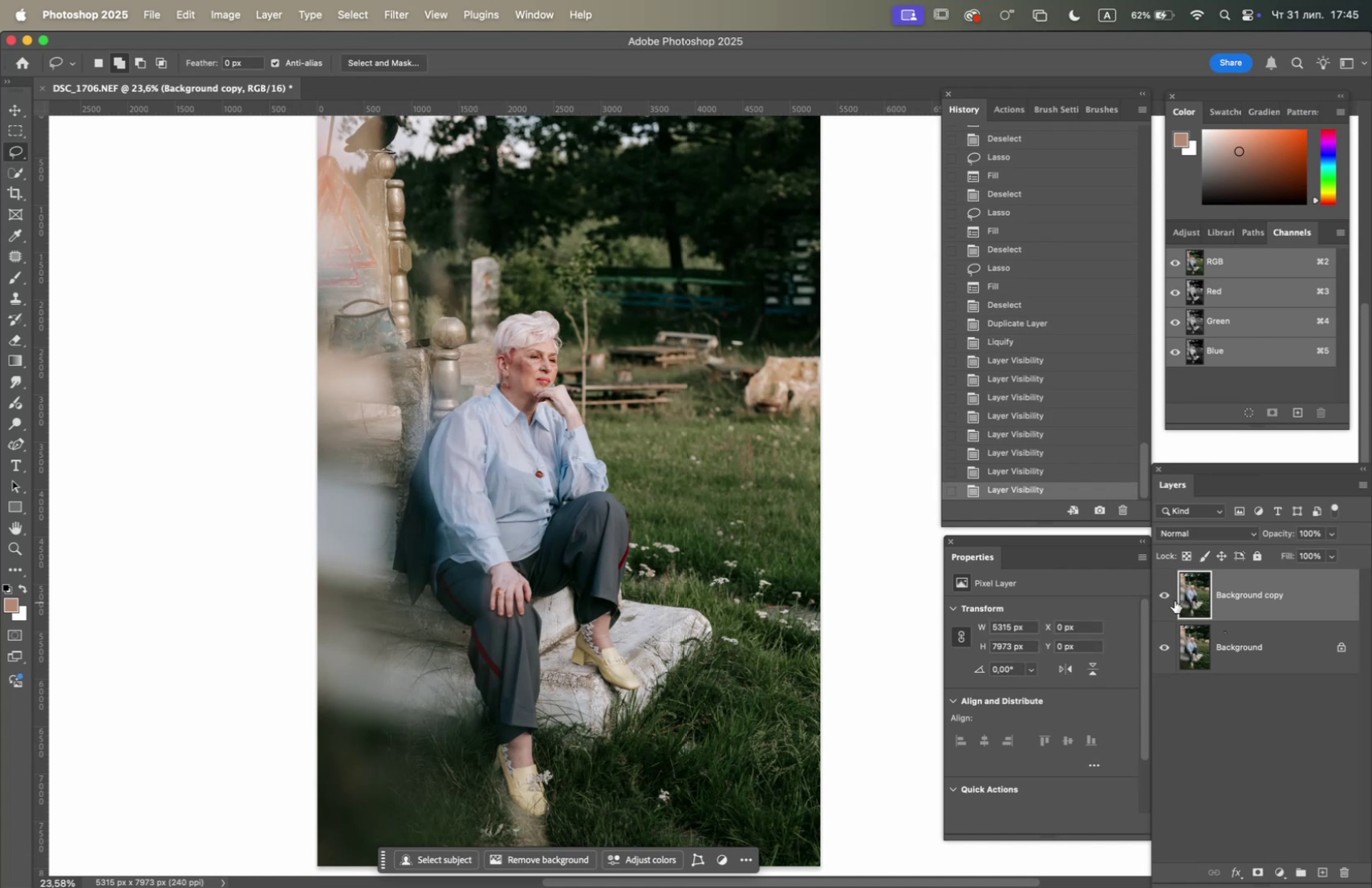 
left_click([1165, 594])
 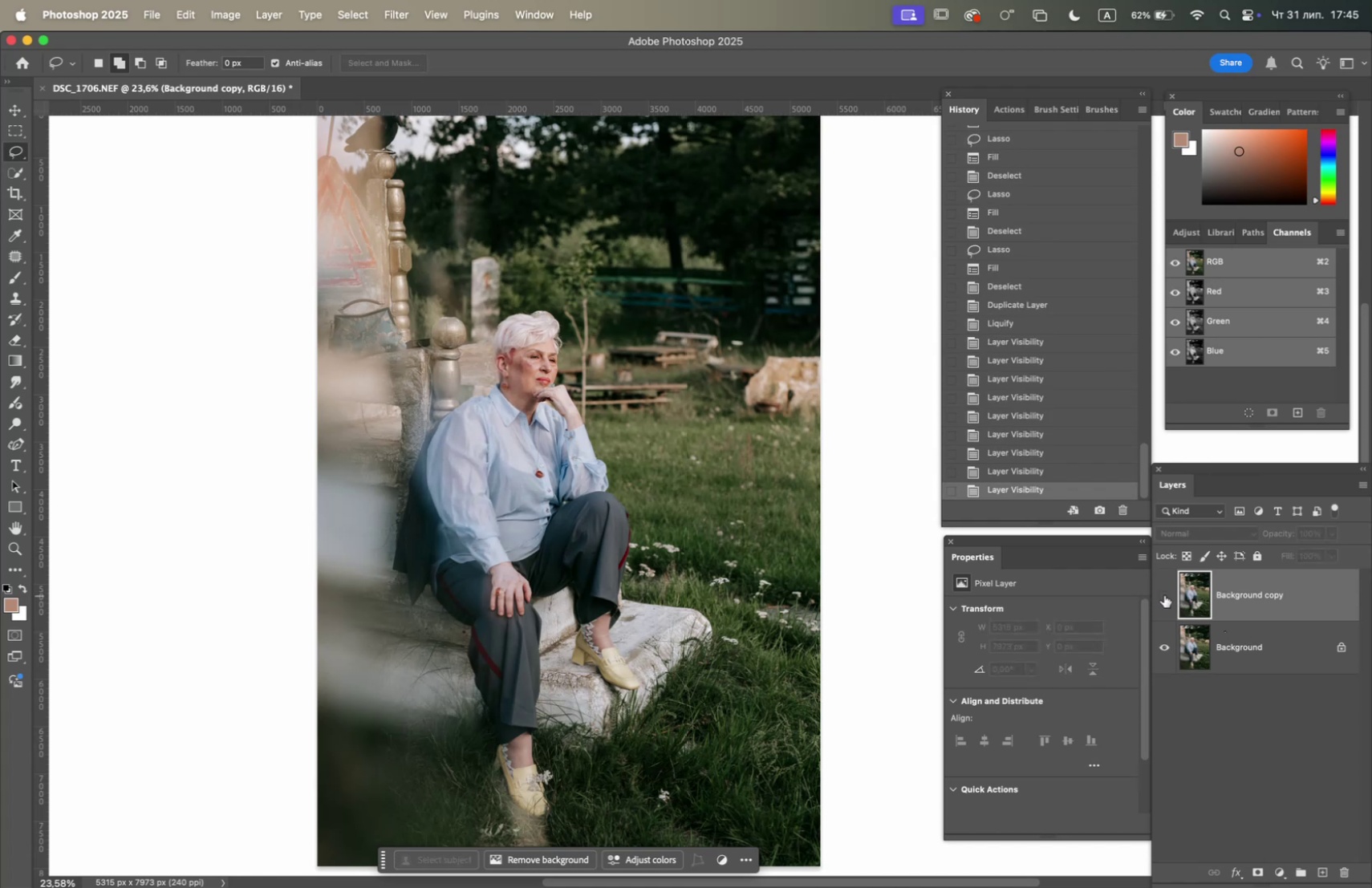 
left_click([1164, 594])
 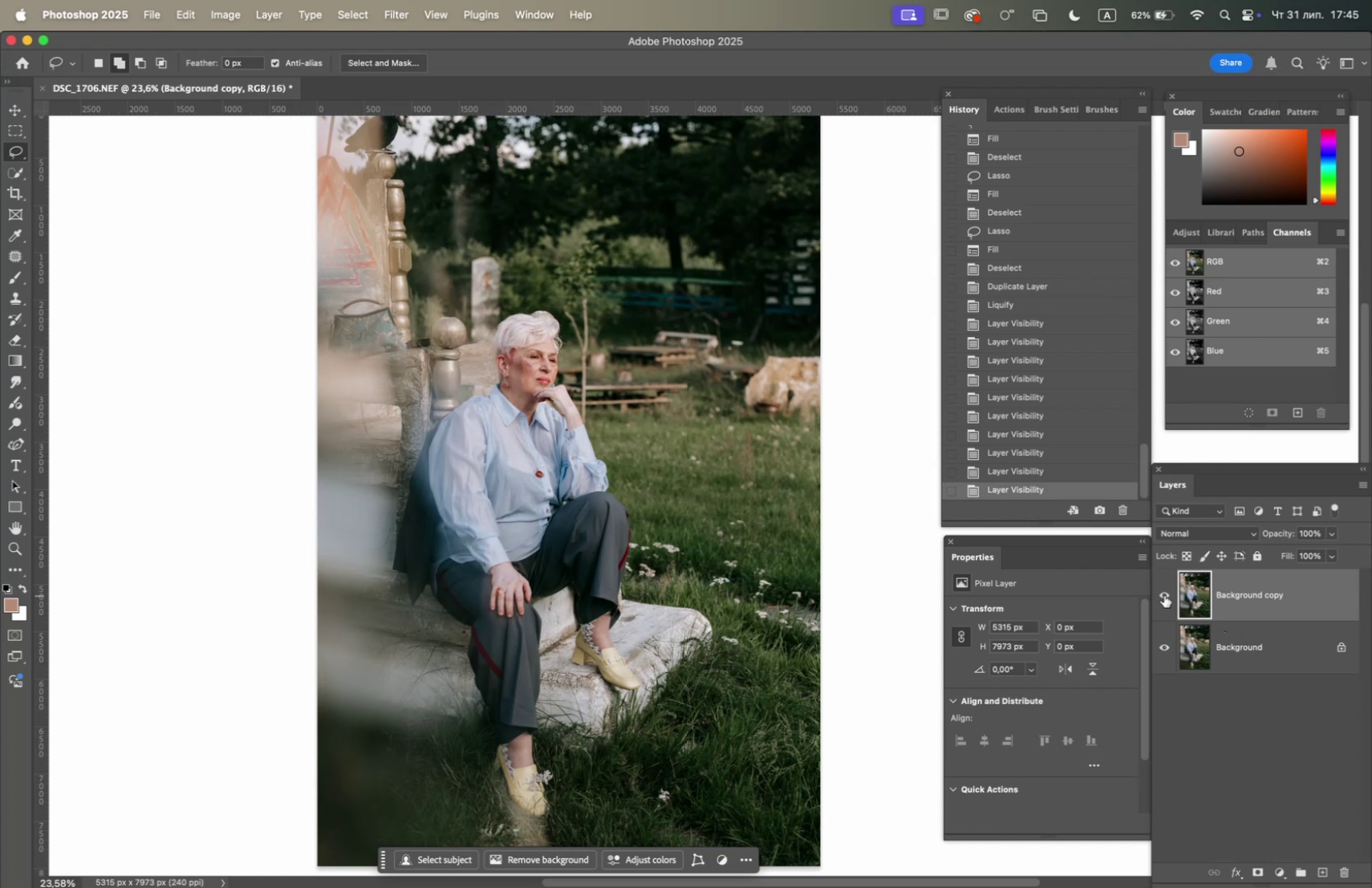 
left_click([1164, 594])
 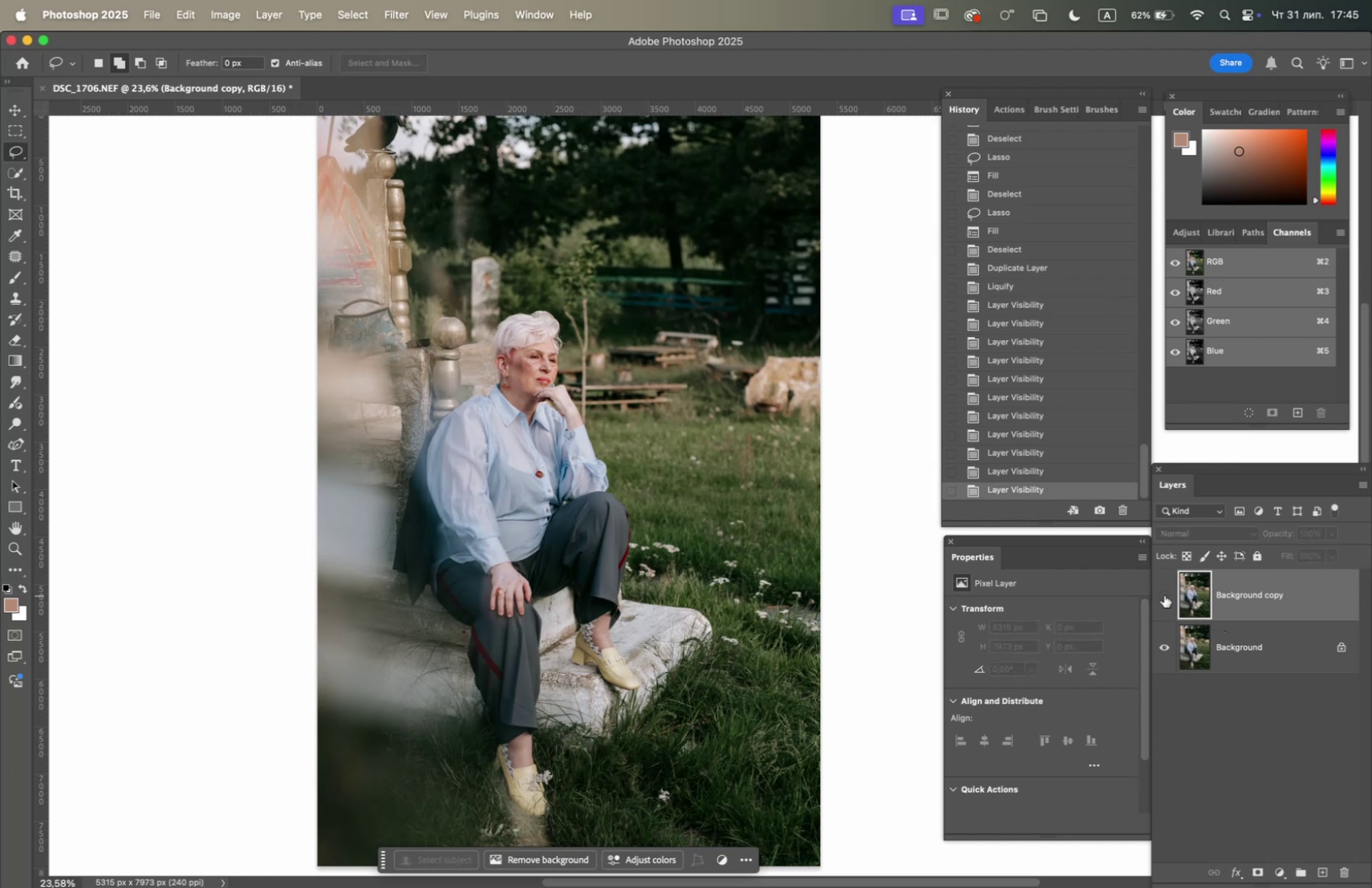 
left_click([1164, 594])
 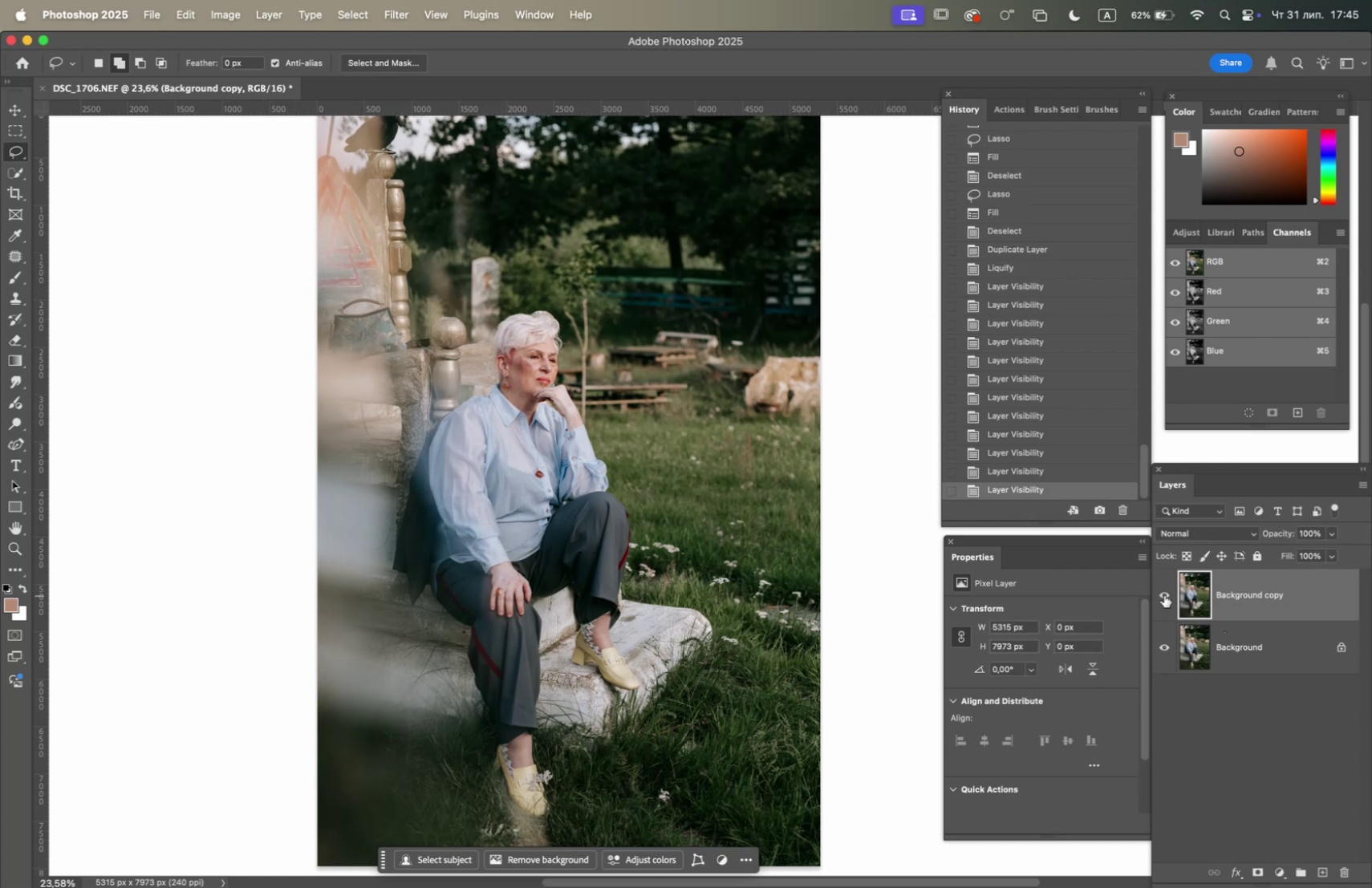 
left_click([1164, 594])
 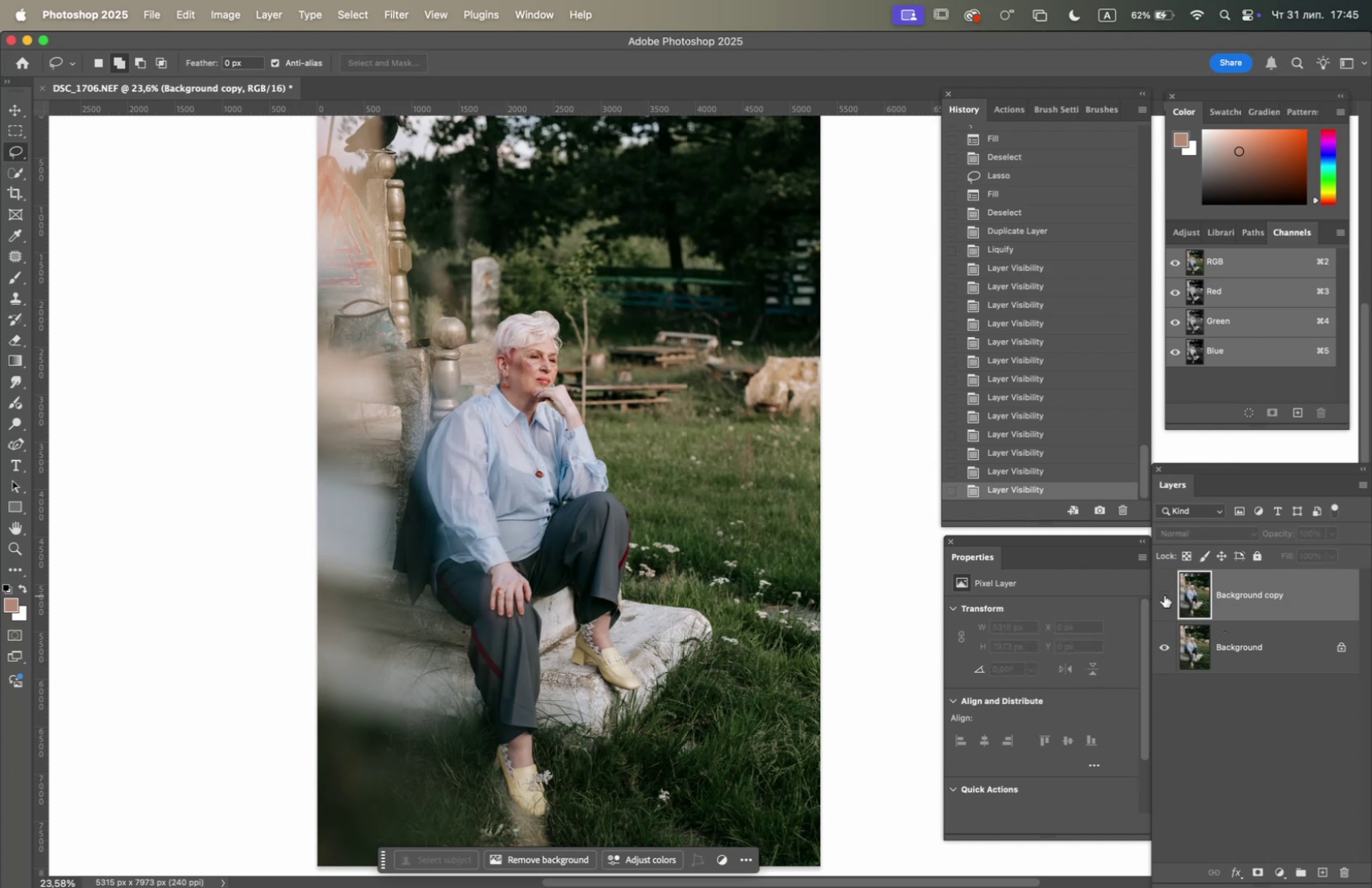 
left_click([1164, 594])
 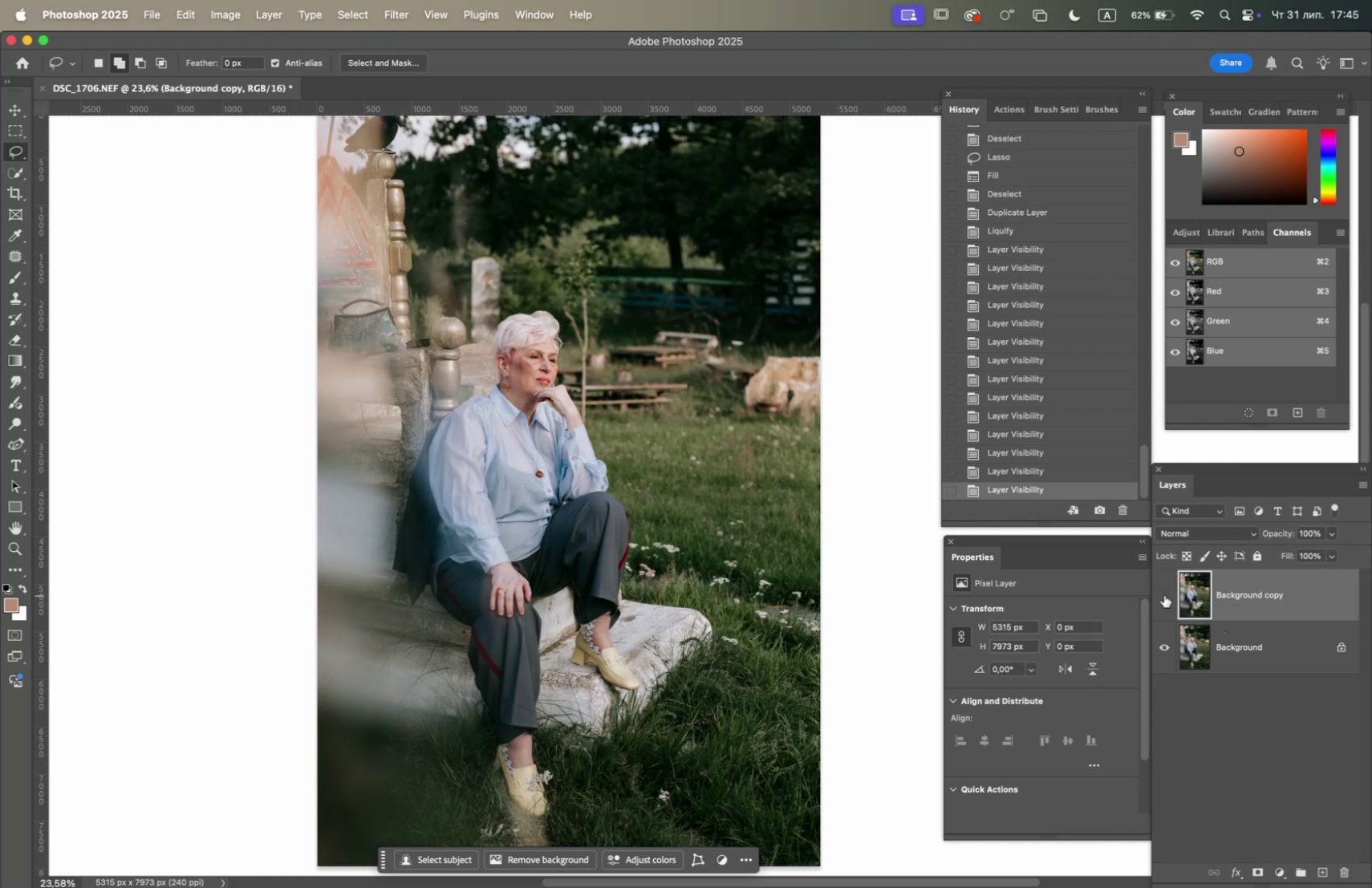 
double_click([1164, 594])
 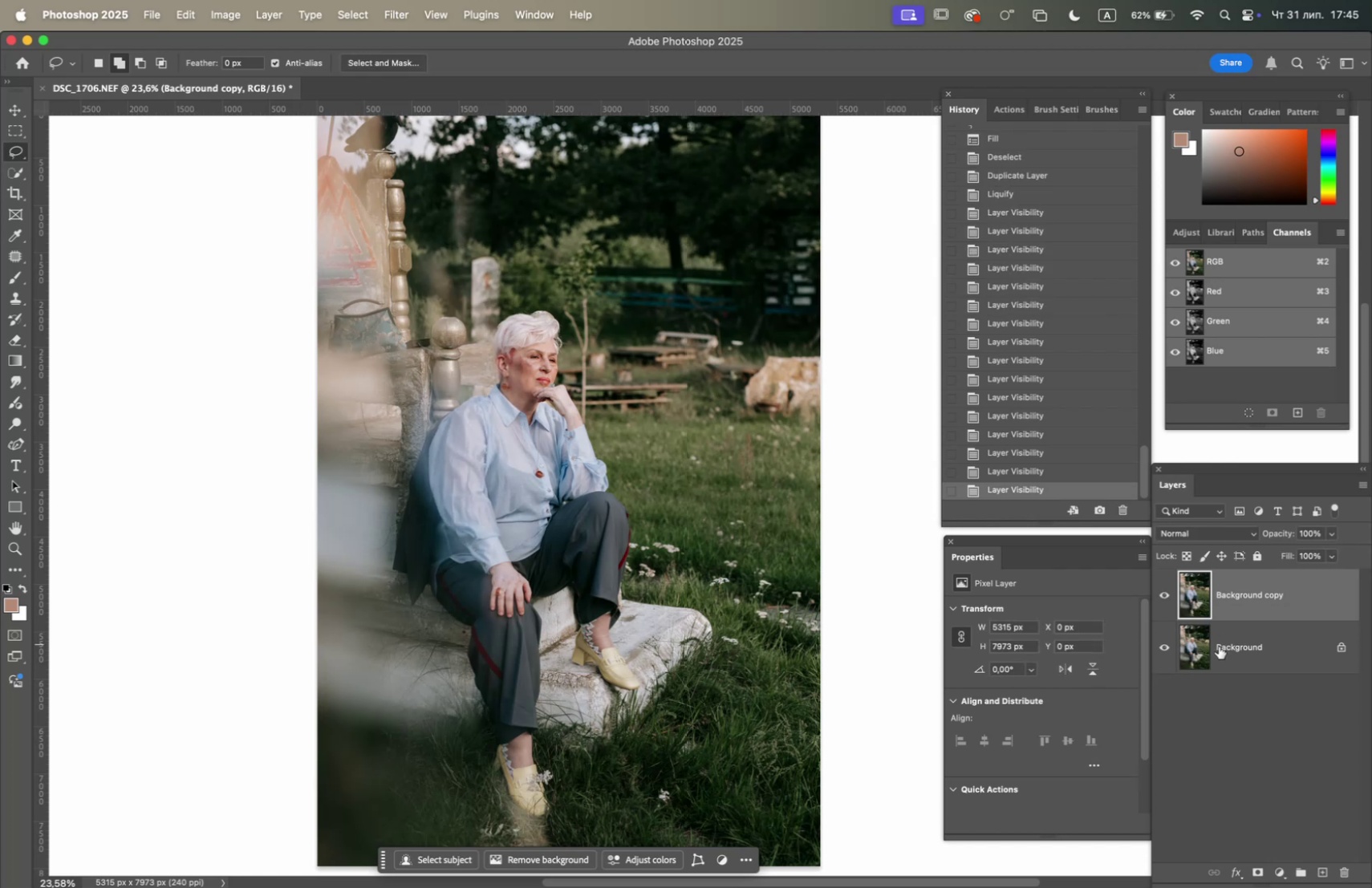 
right_click([1251, 659])
 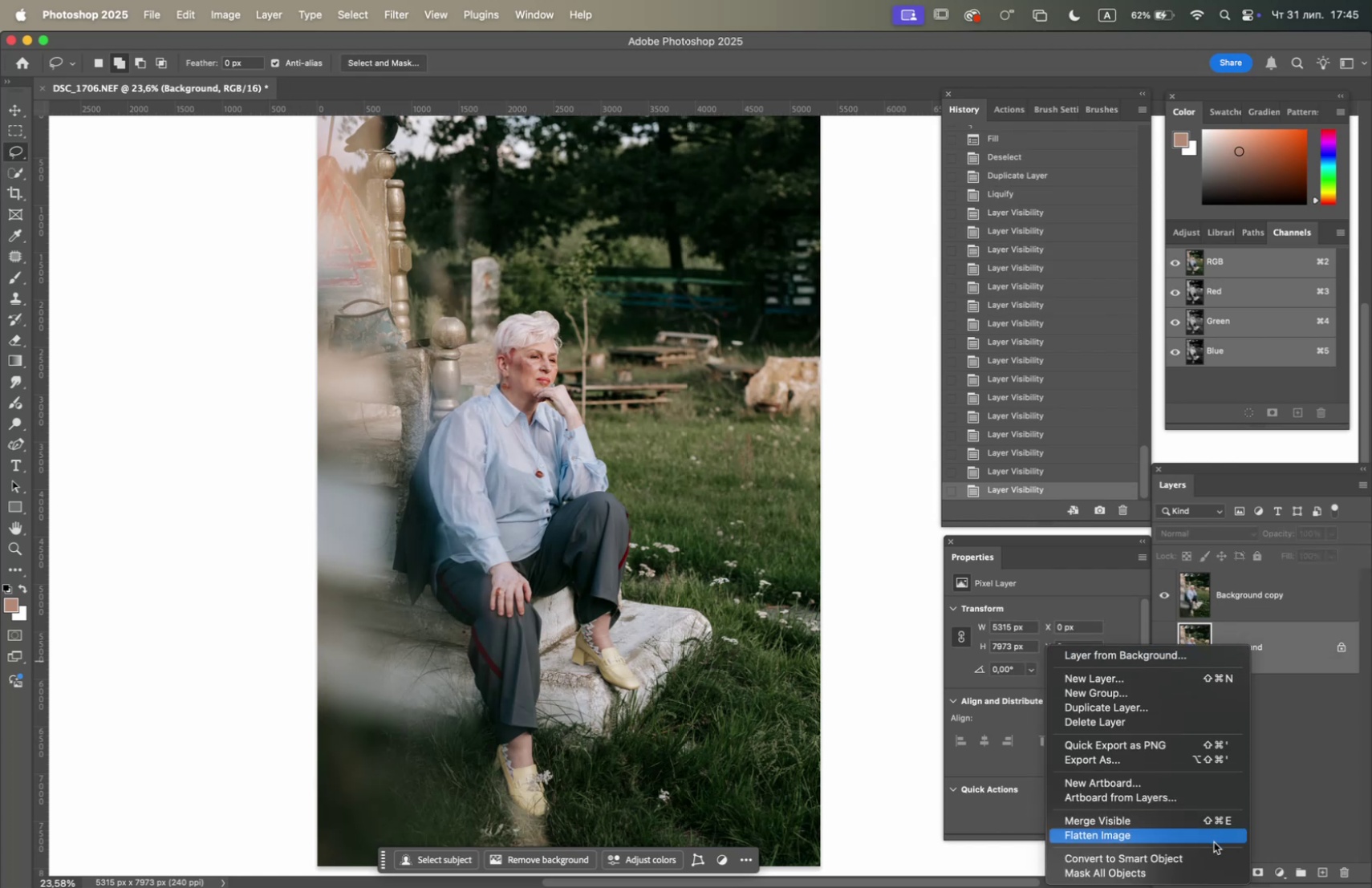 
left_click([1213, 837])
 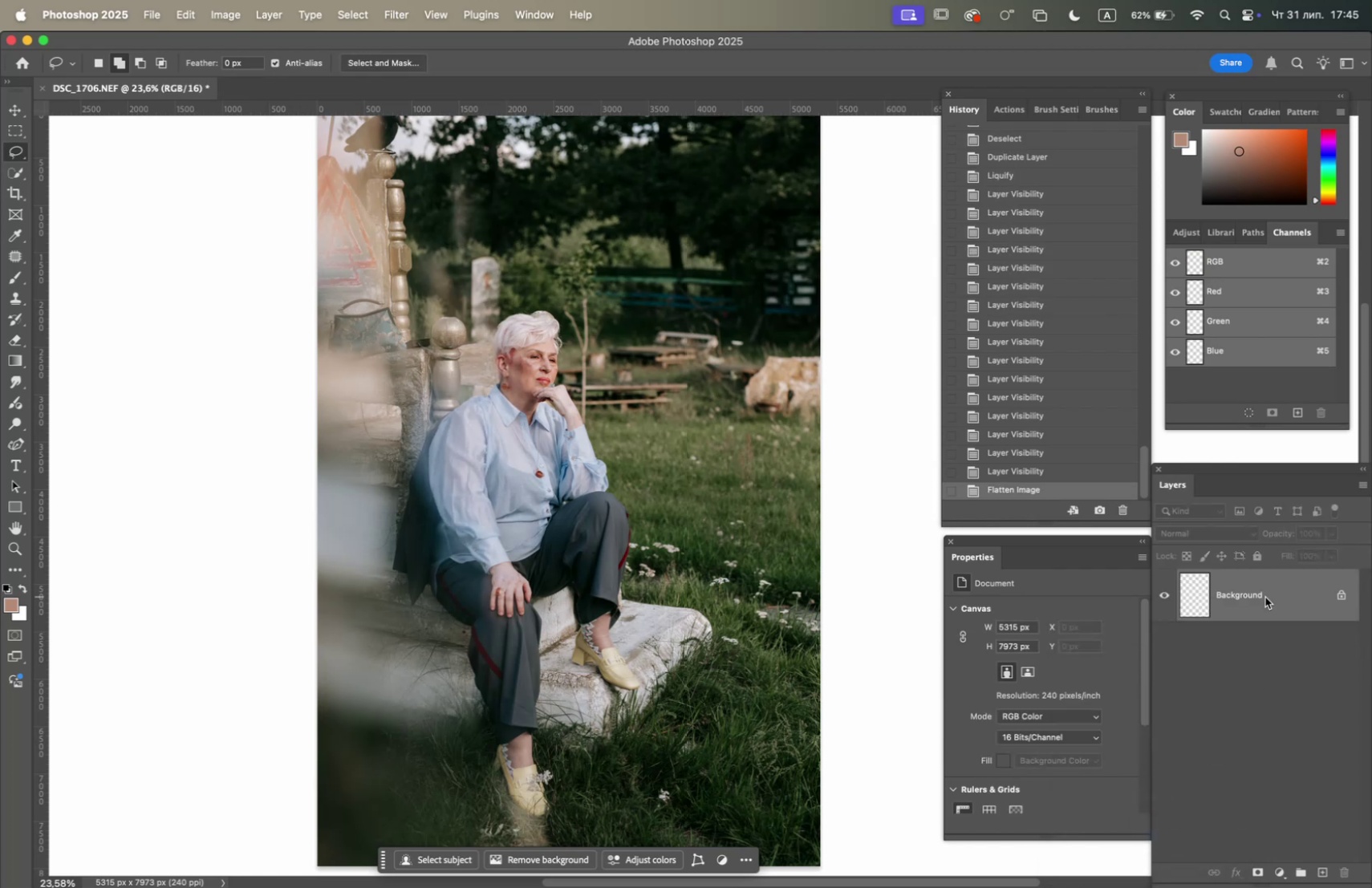 
left_click_drag(start_coordinate=[1264, 597], to_coordinate=[1325, 868])
 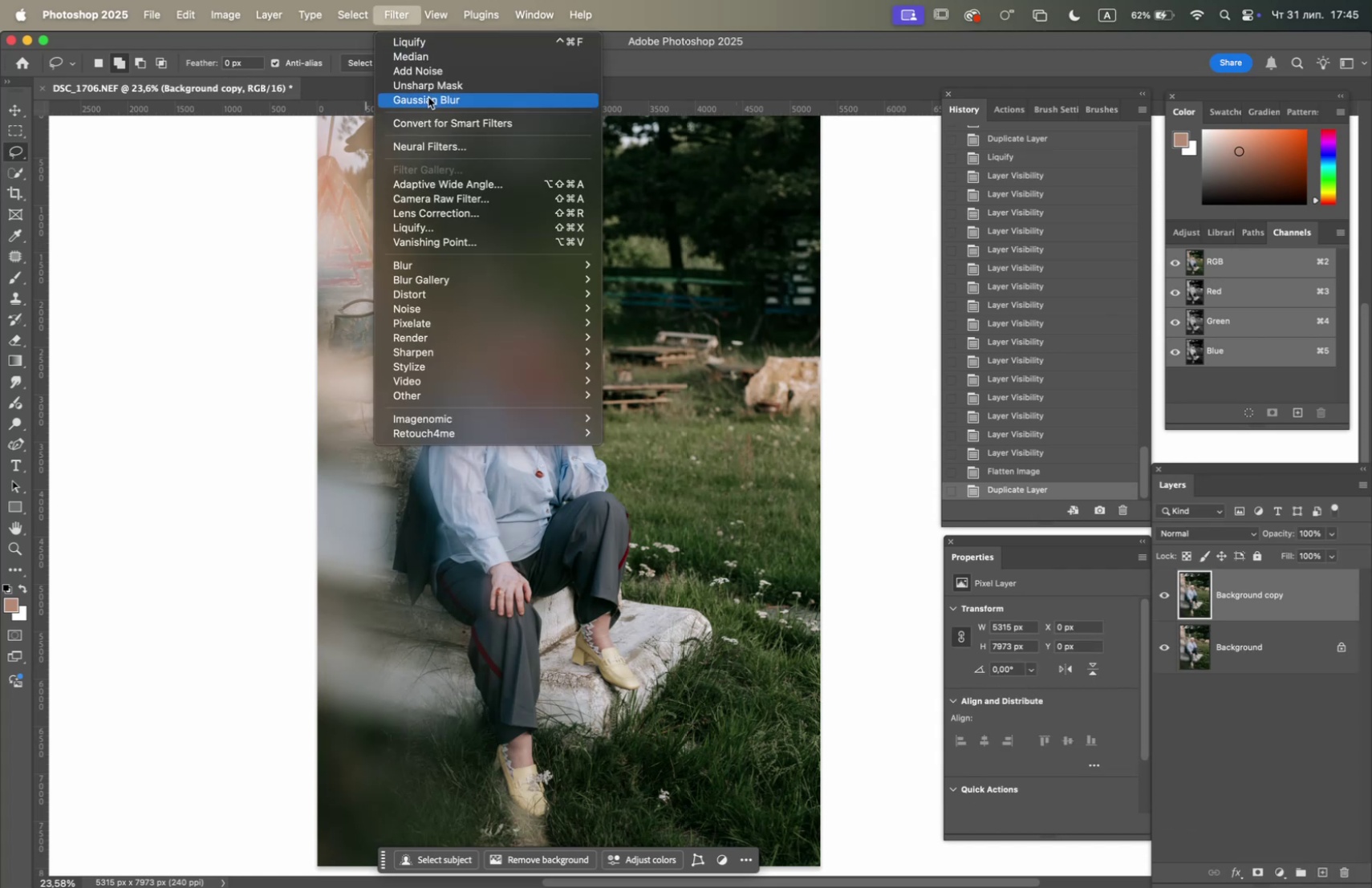 
left_click([442, 224])
 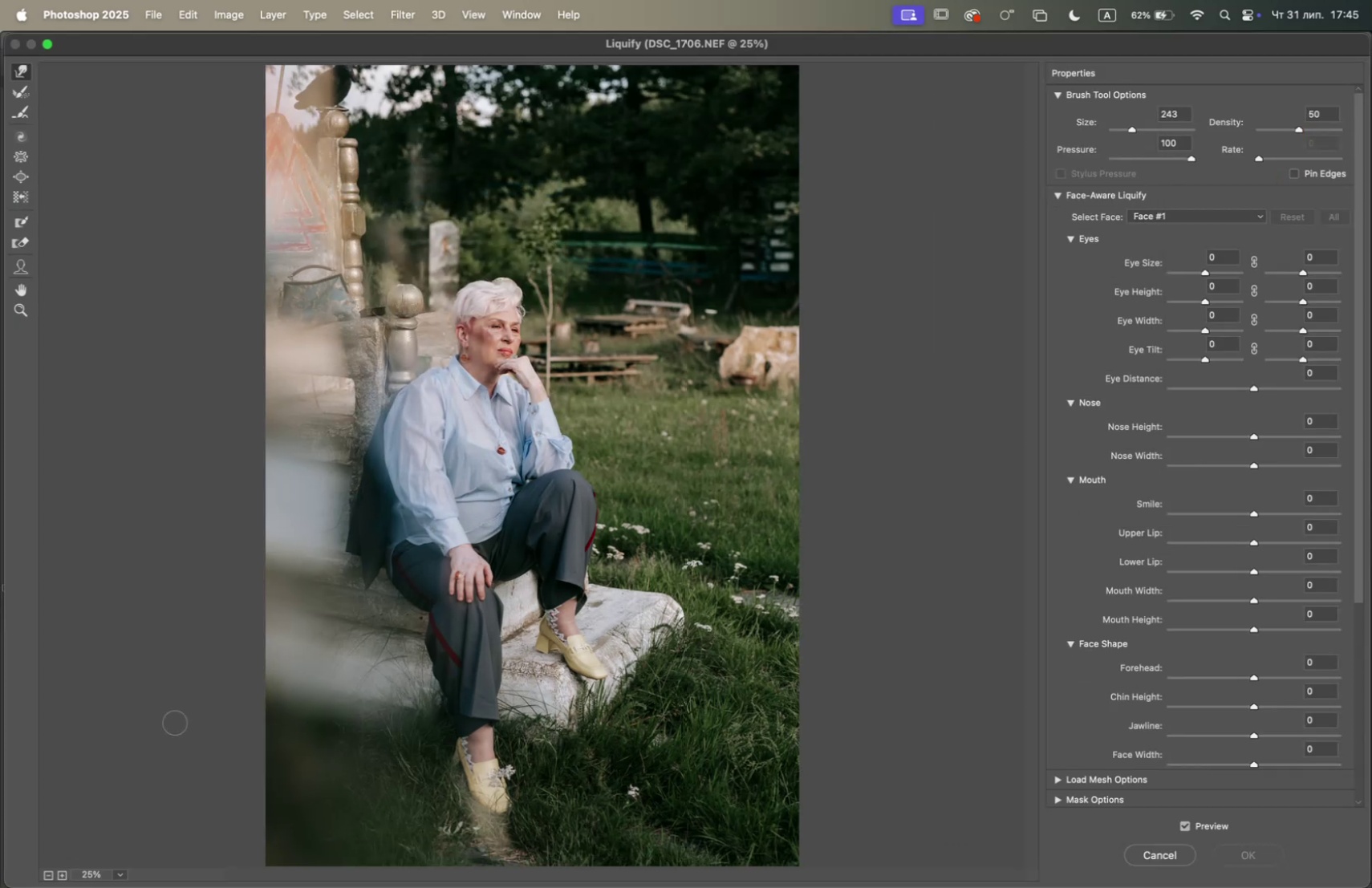 
double_click([59, 874])
 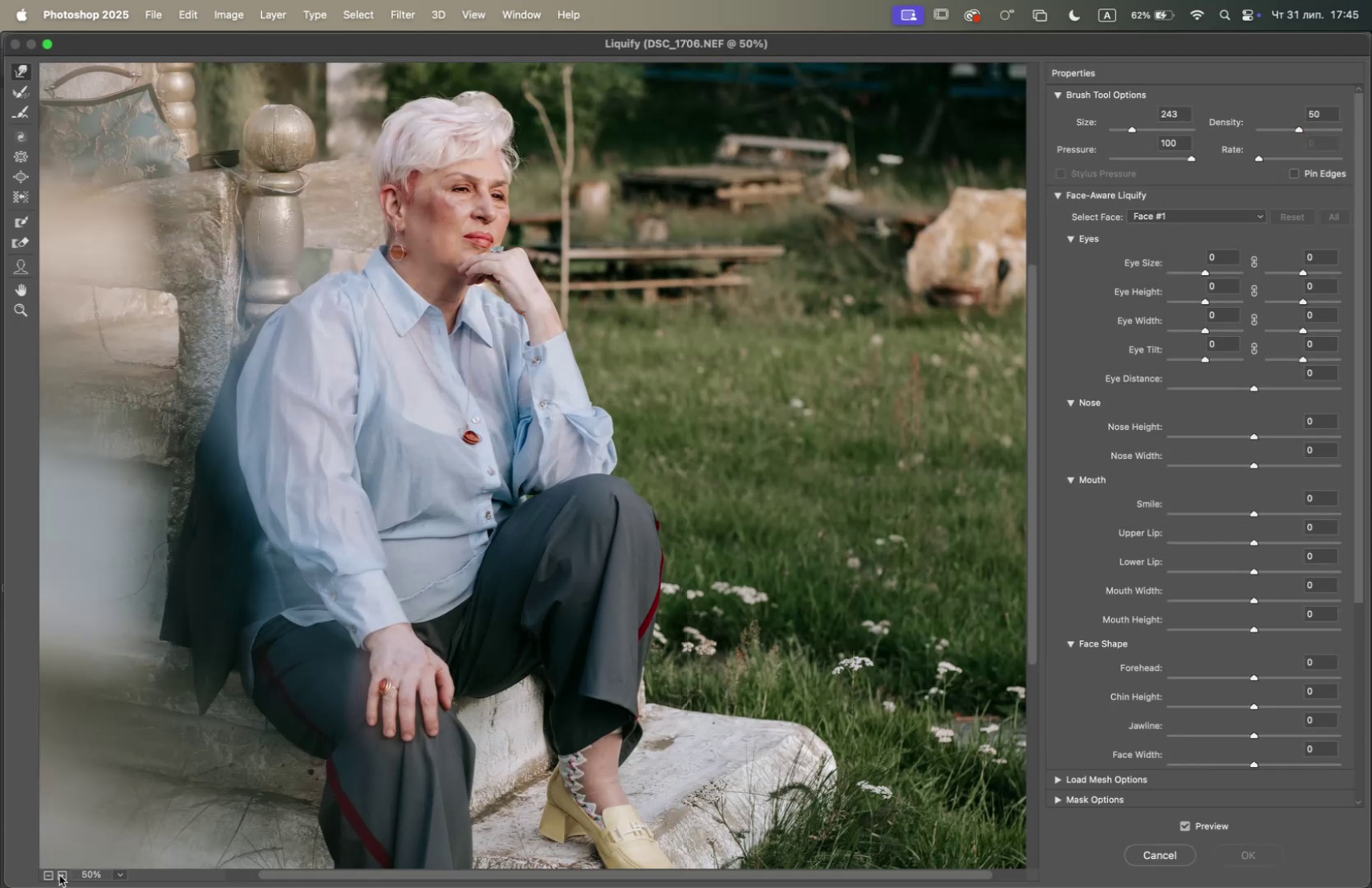 
triple_click([59, 874])
 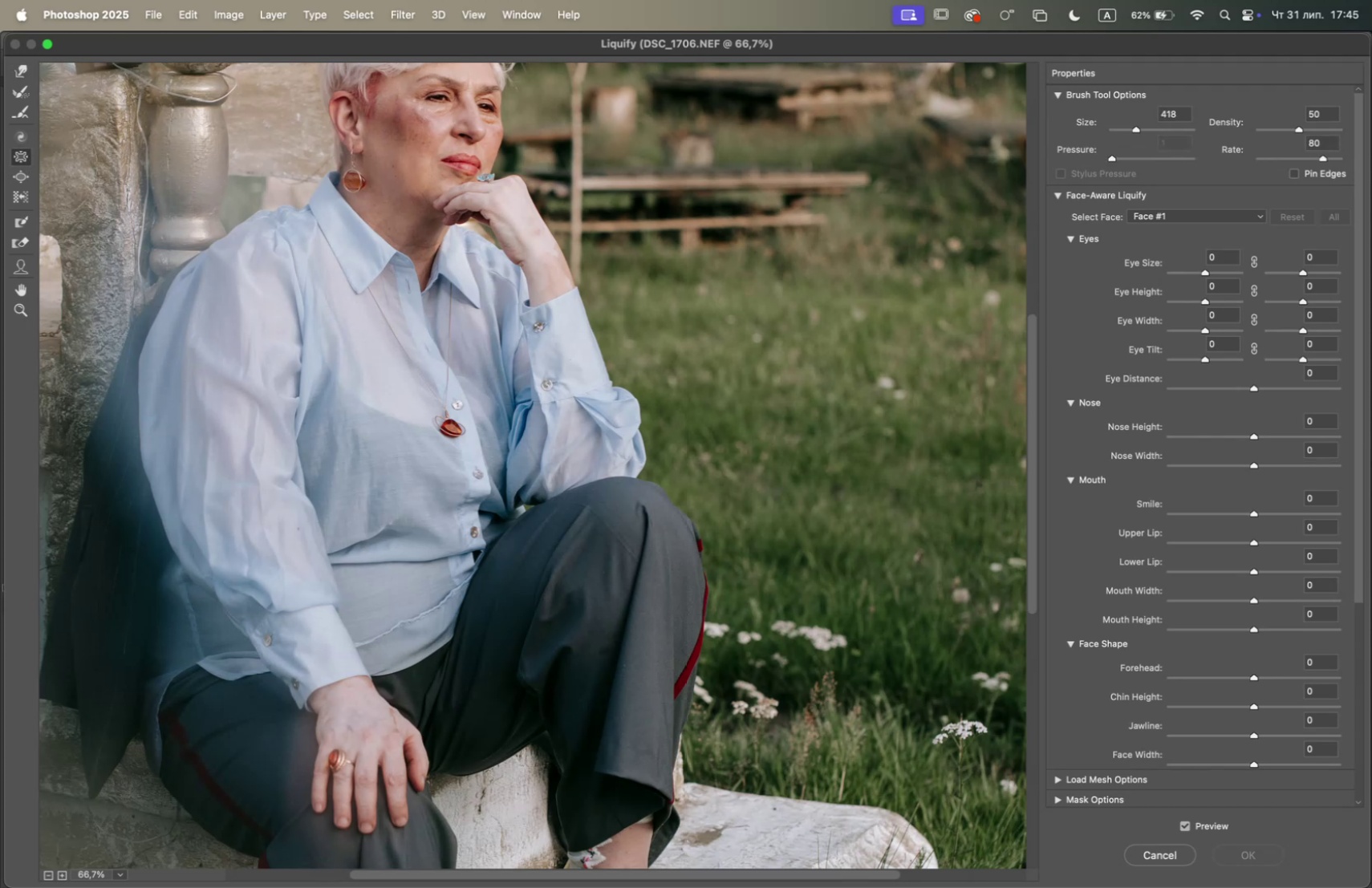 
double_click([367, 589])
 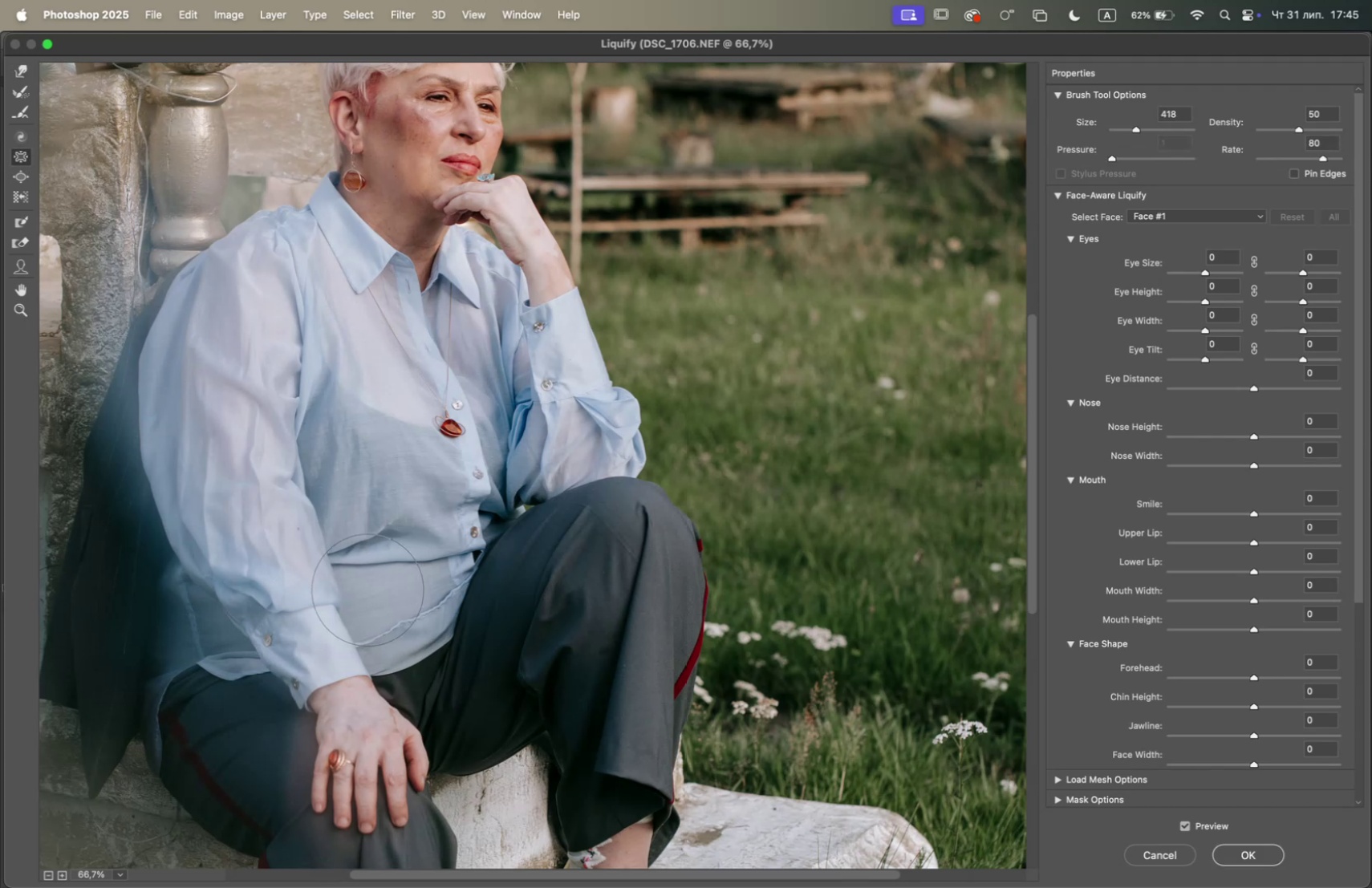 
triple_click([367, 589])
 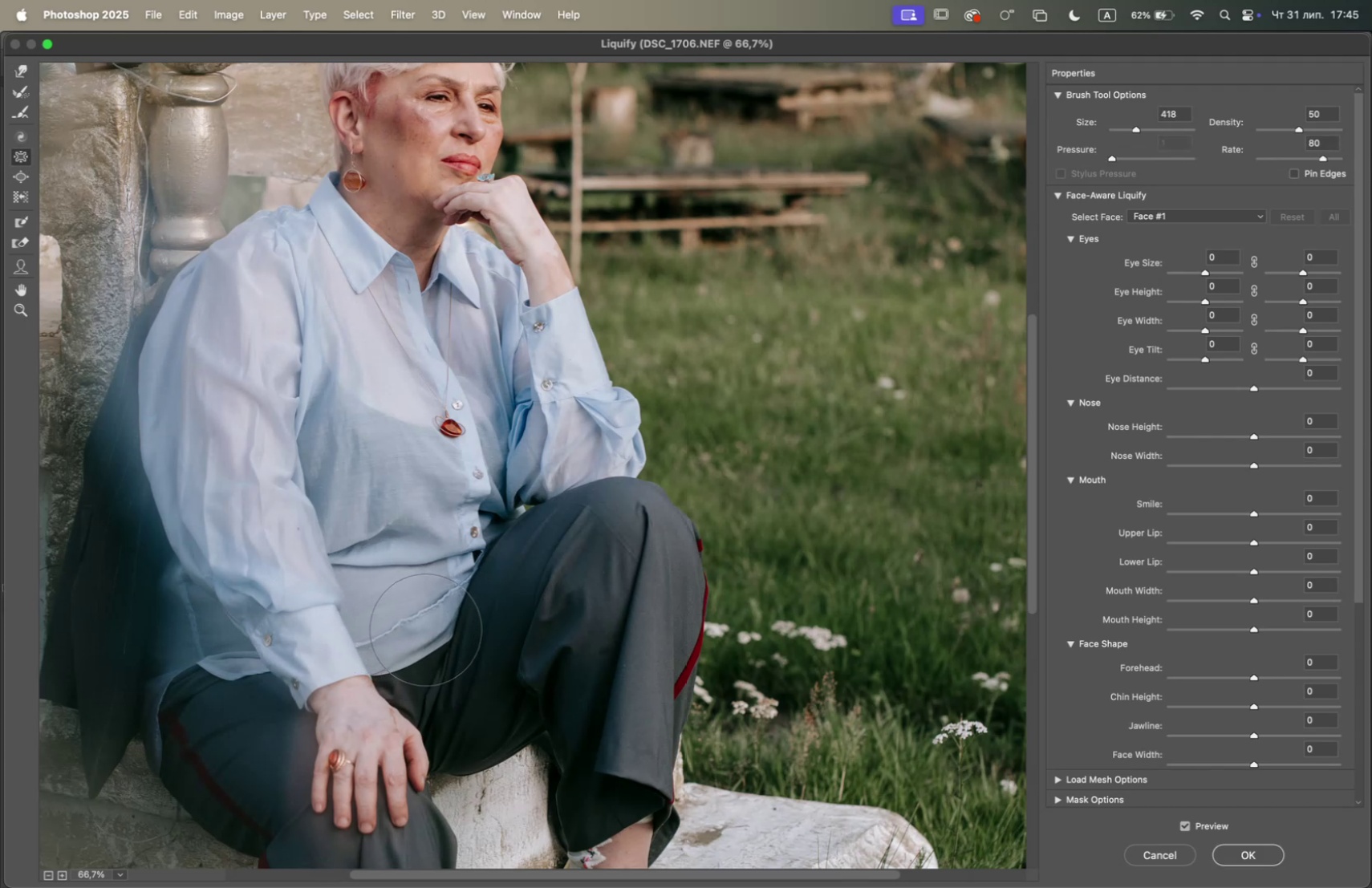 
wait(5.79)
 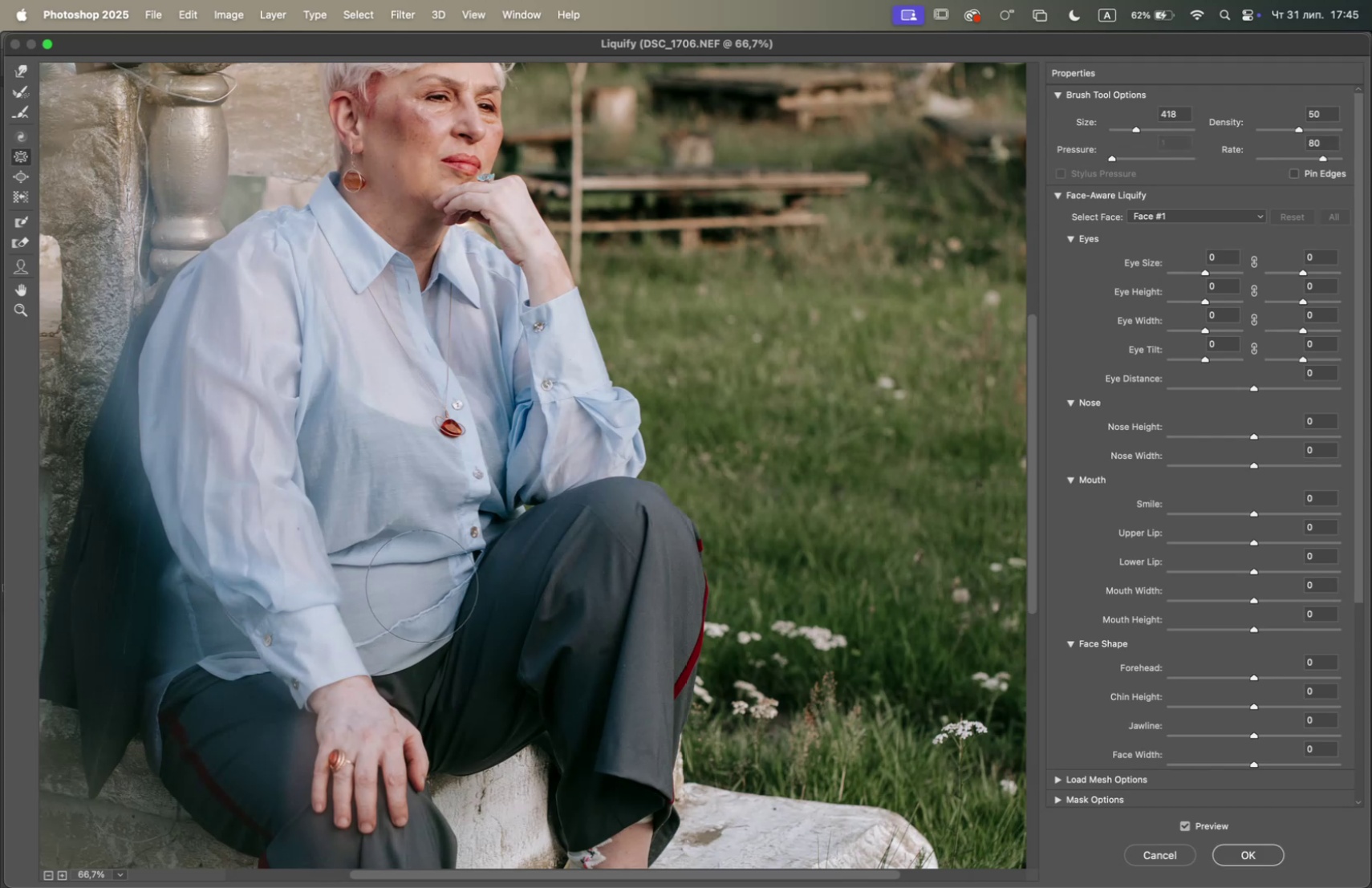 
double_click([398, 644])
 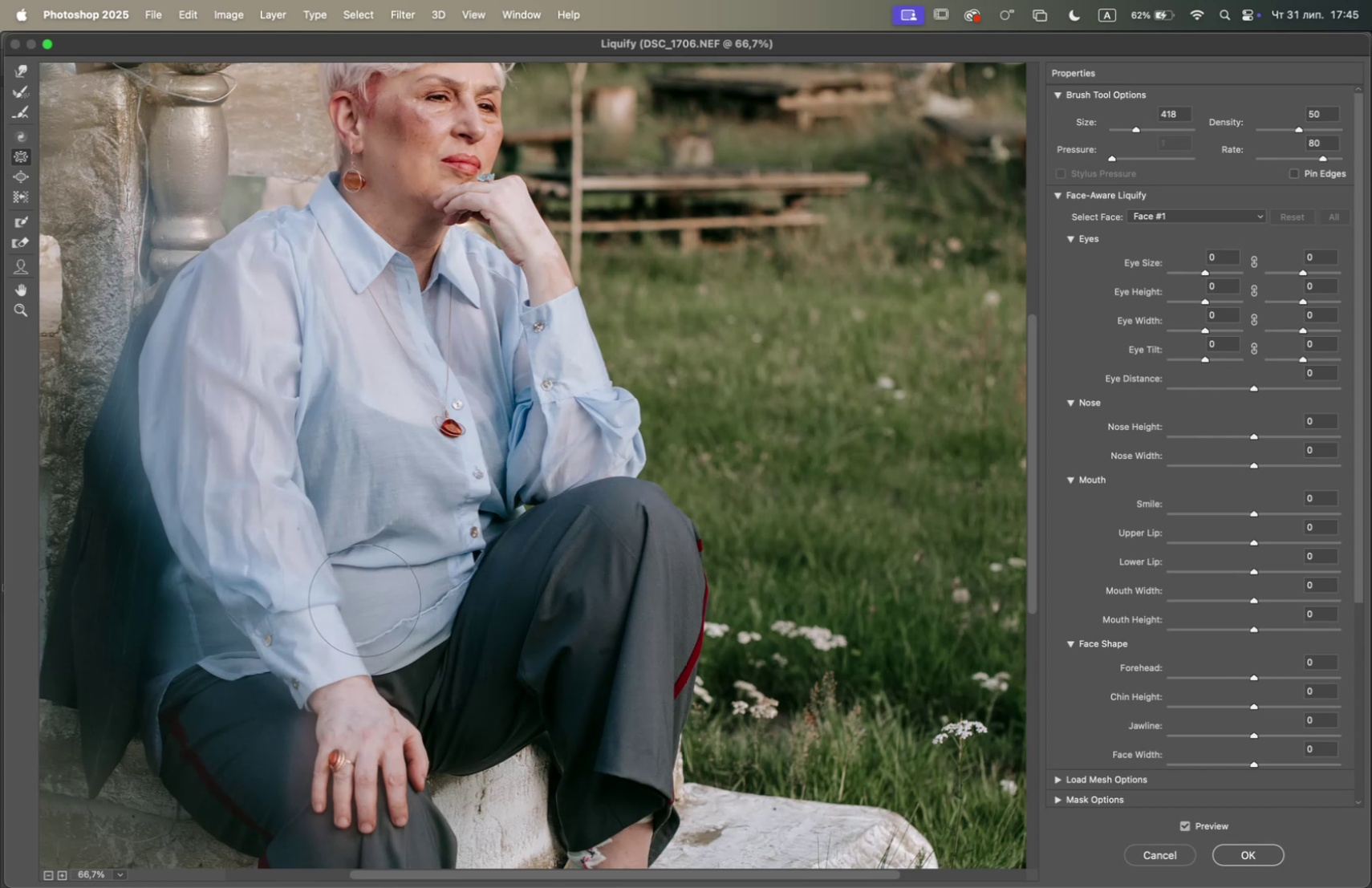 
left_click([384, 596])
 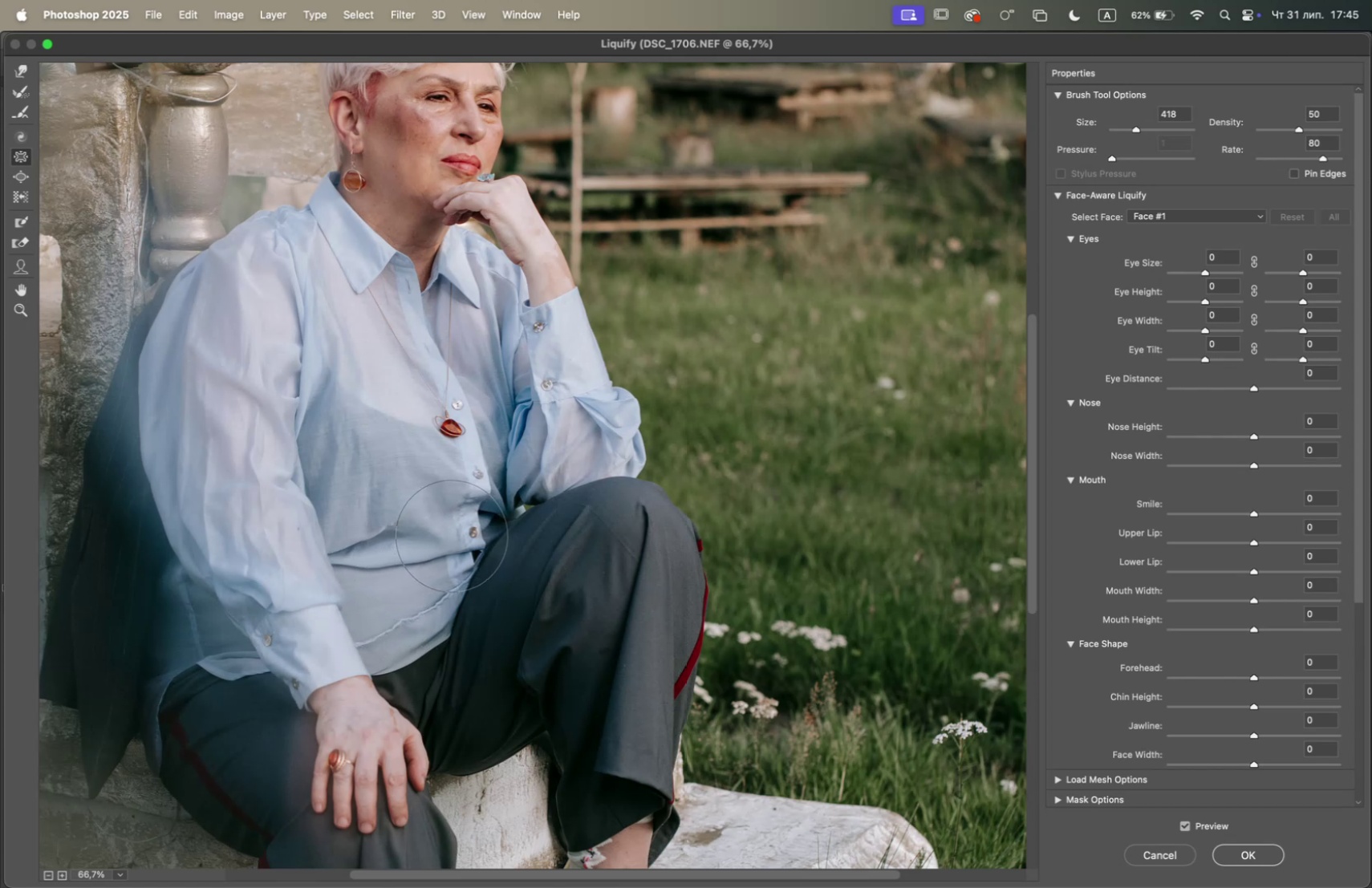 
triple_click([469, 528])
 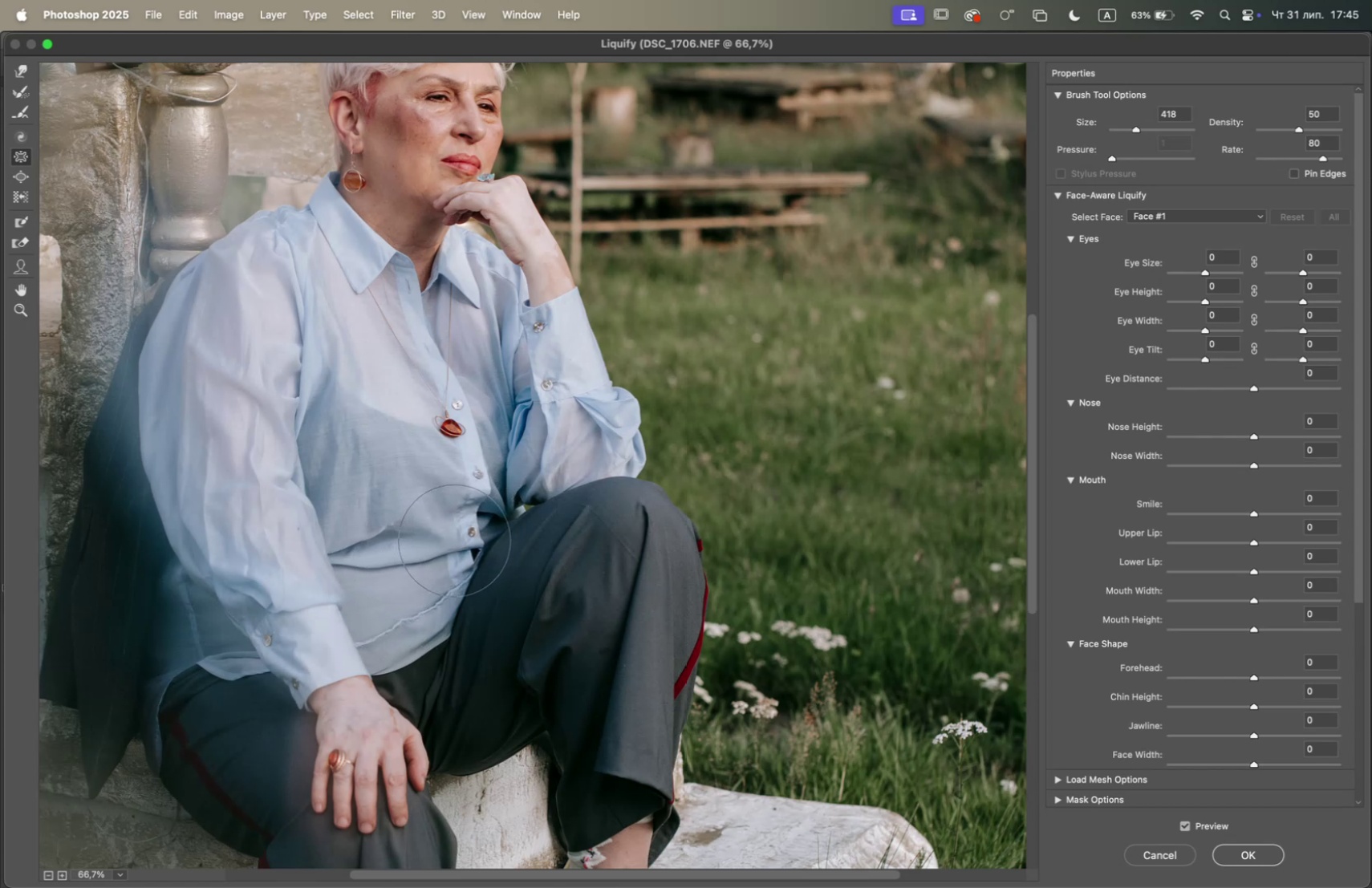 
left_click_drag(start_coordinate=[441, 541], to_coordinate=[432, 543])
 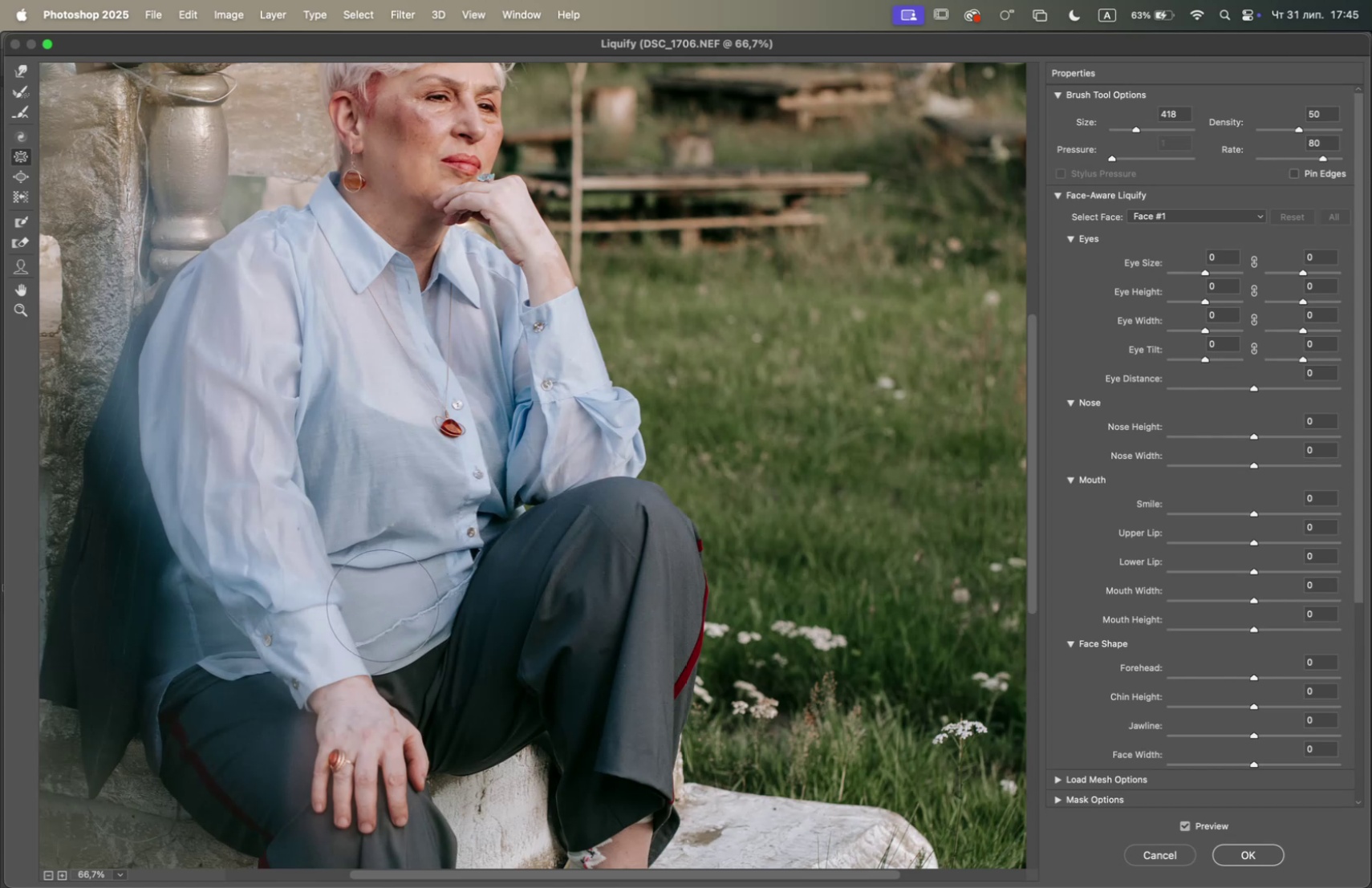 
triple_click([362, 597])
 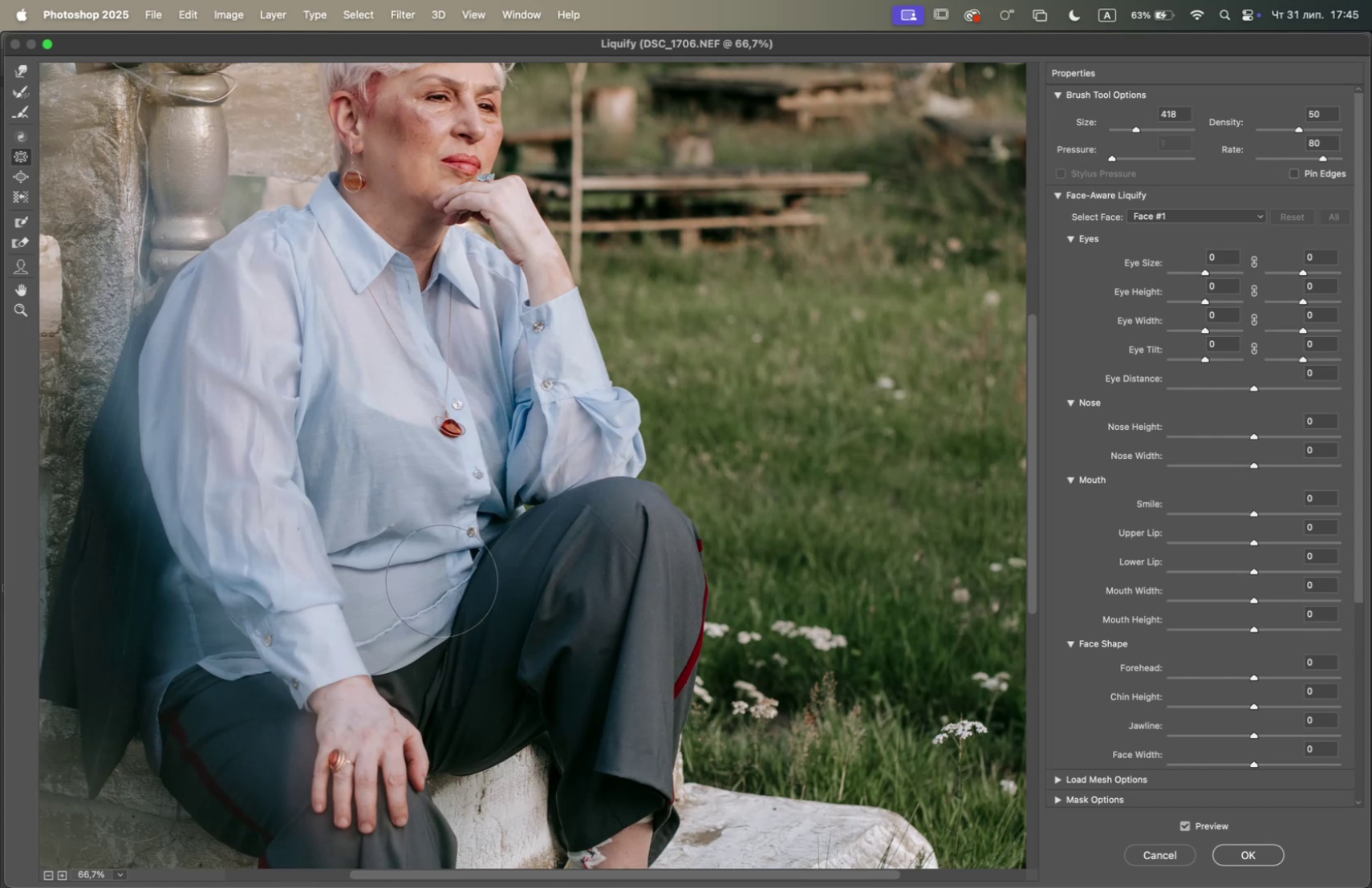 
triple_click([425, 600])
 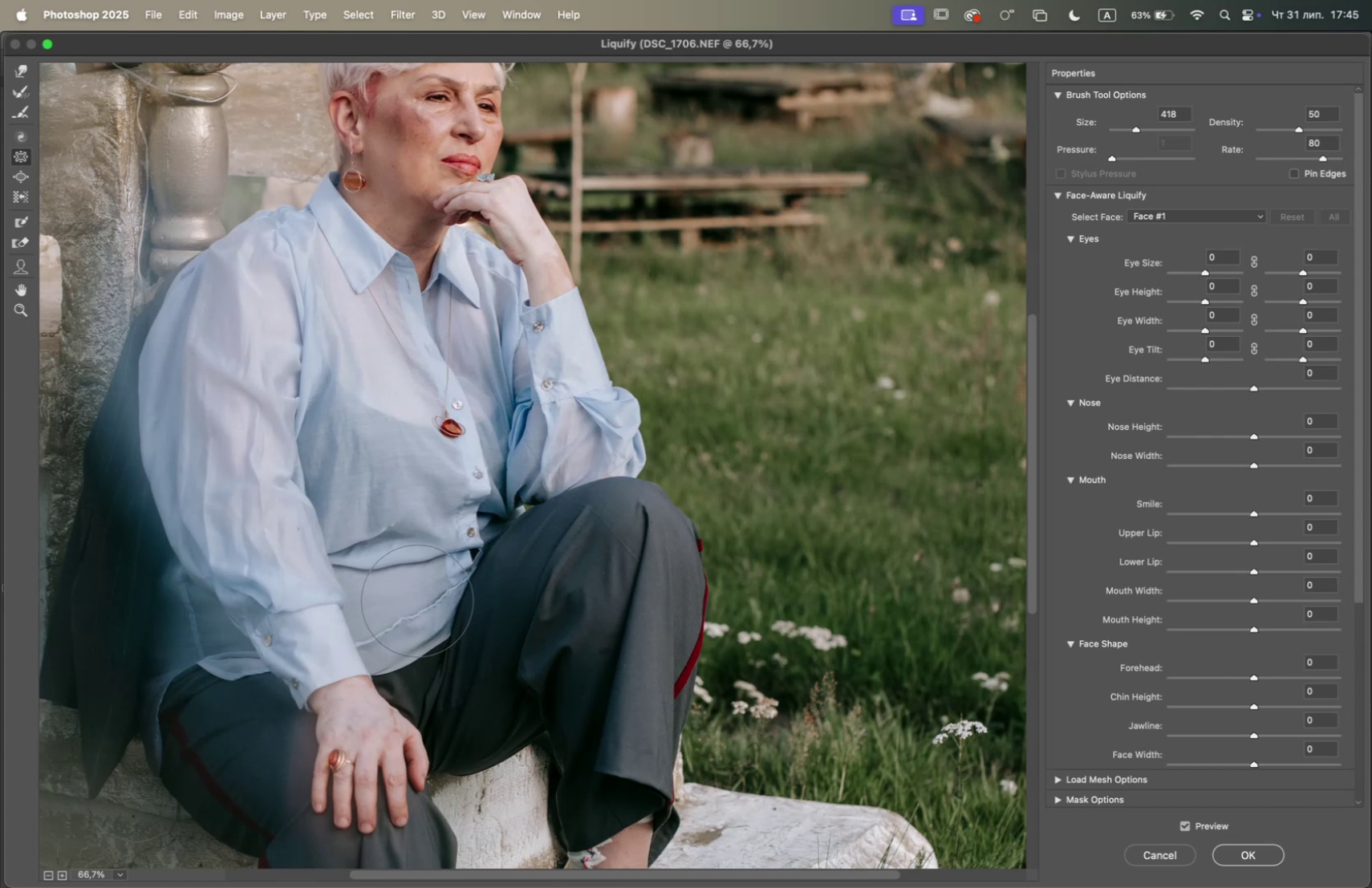 
left_click_drag(start_coordinate=[410, 600], to_coordinate=[406, 602])
 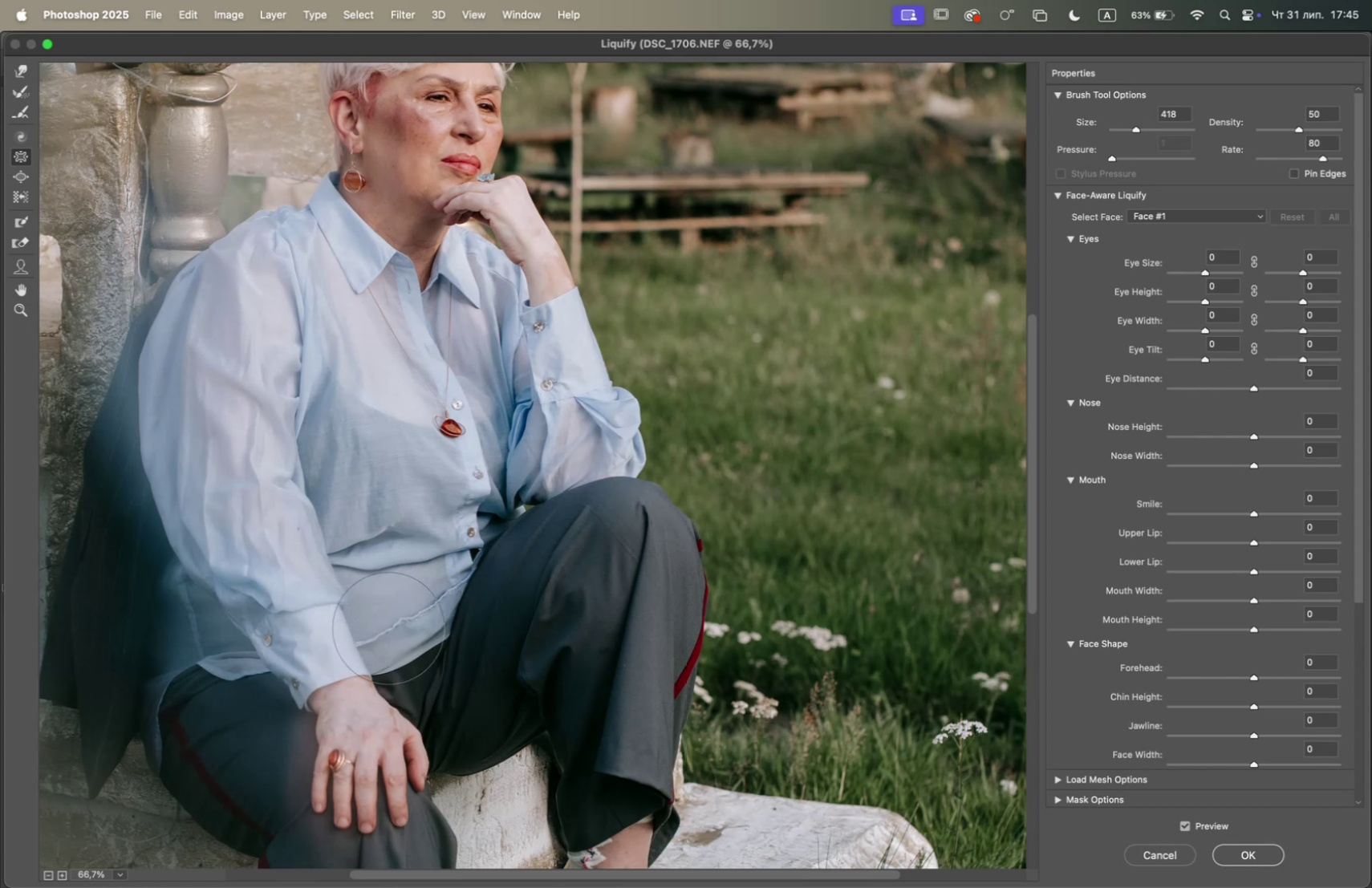 
triple_click([181, 626])
 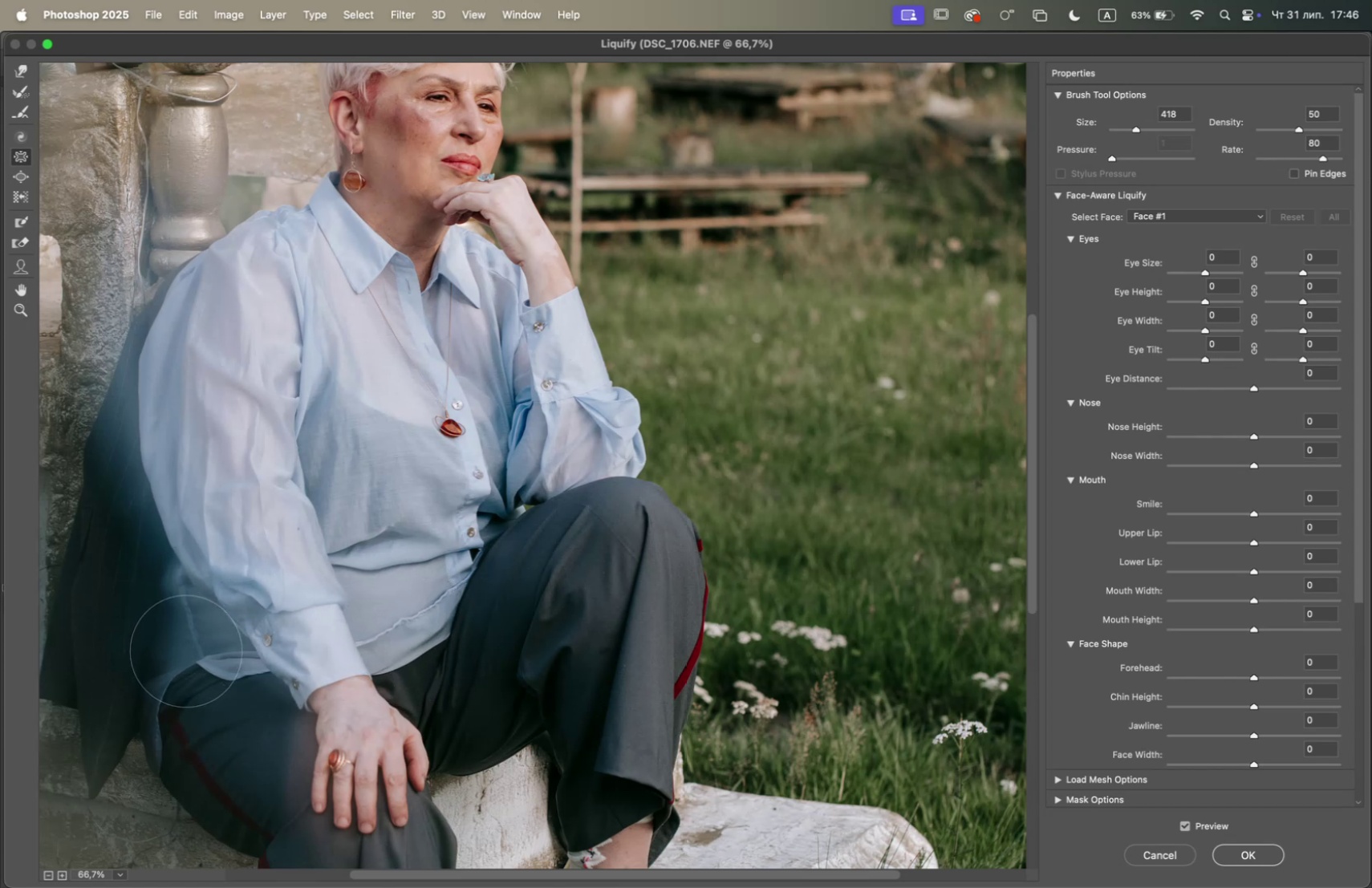 
left_click_drag(start_coordinate=[179, 625], to_coordinate=[178, 619])
 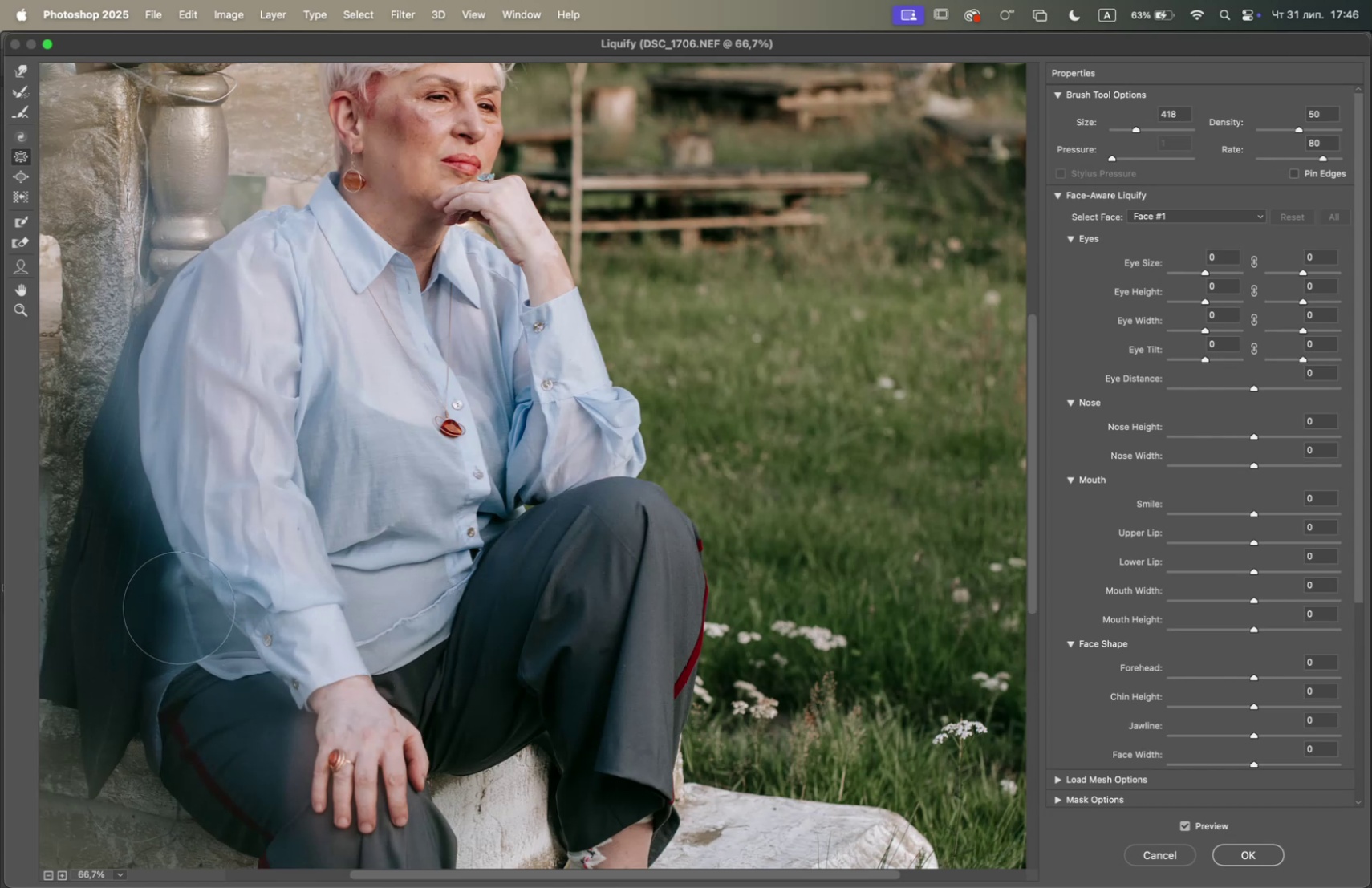 
triple_click([178, 605])
 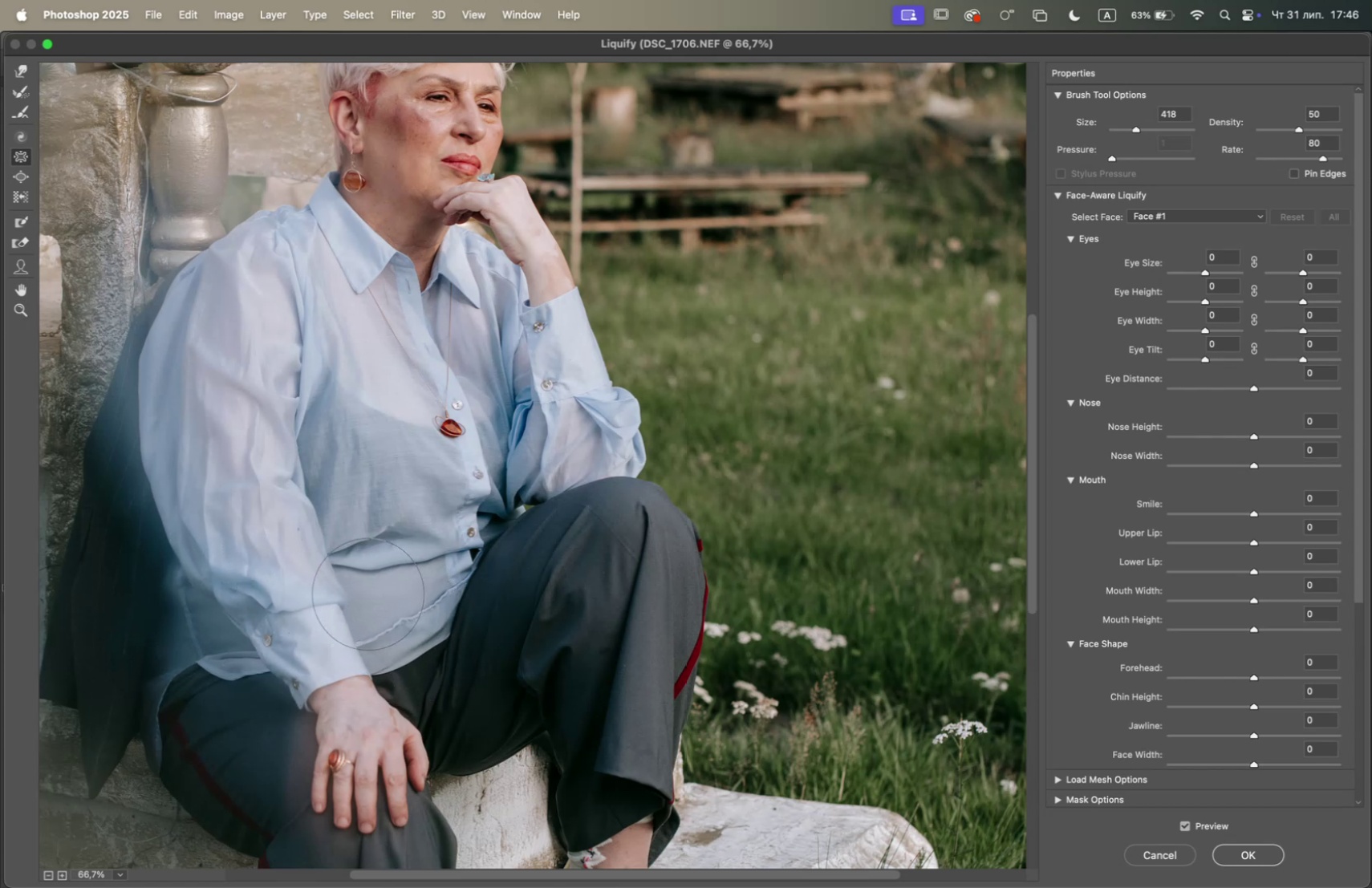 
left_click([355, 585])
 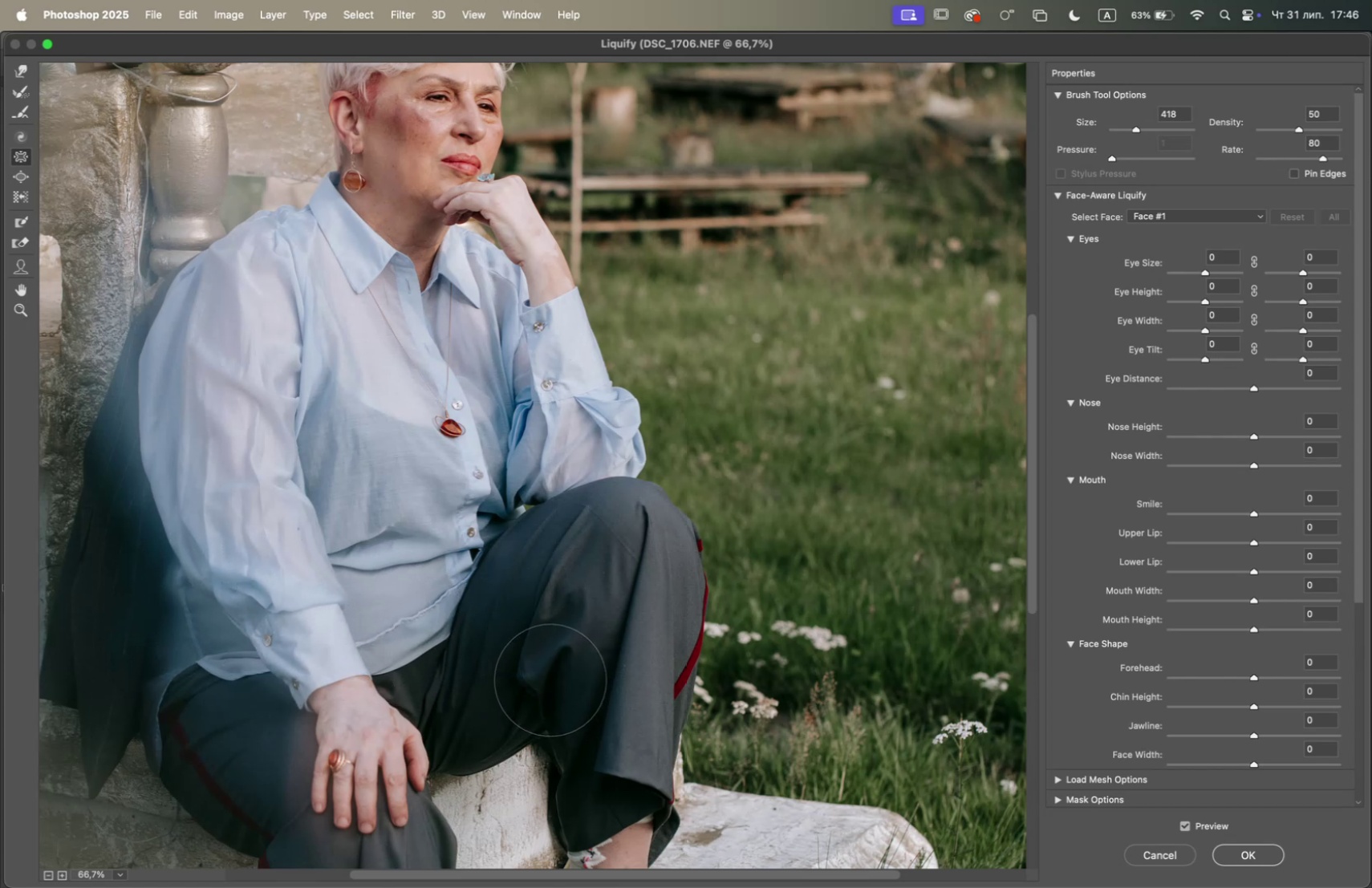 
left_click_drag(start_coordinate=[442, 622], to_coordinate=[437, 626])
 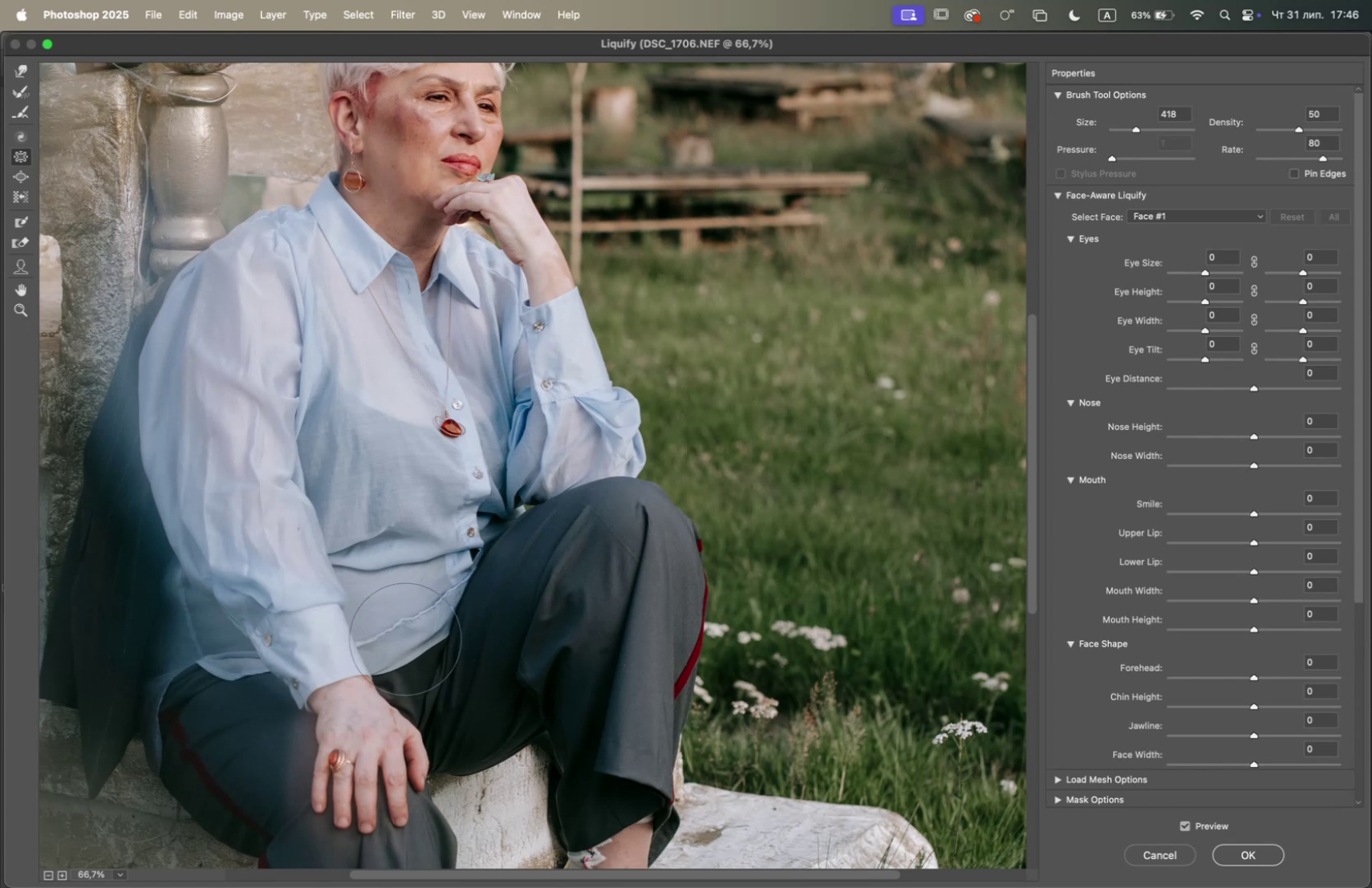 
triple_click([400, 643])
 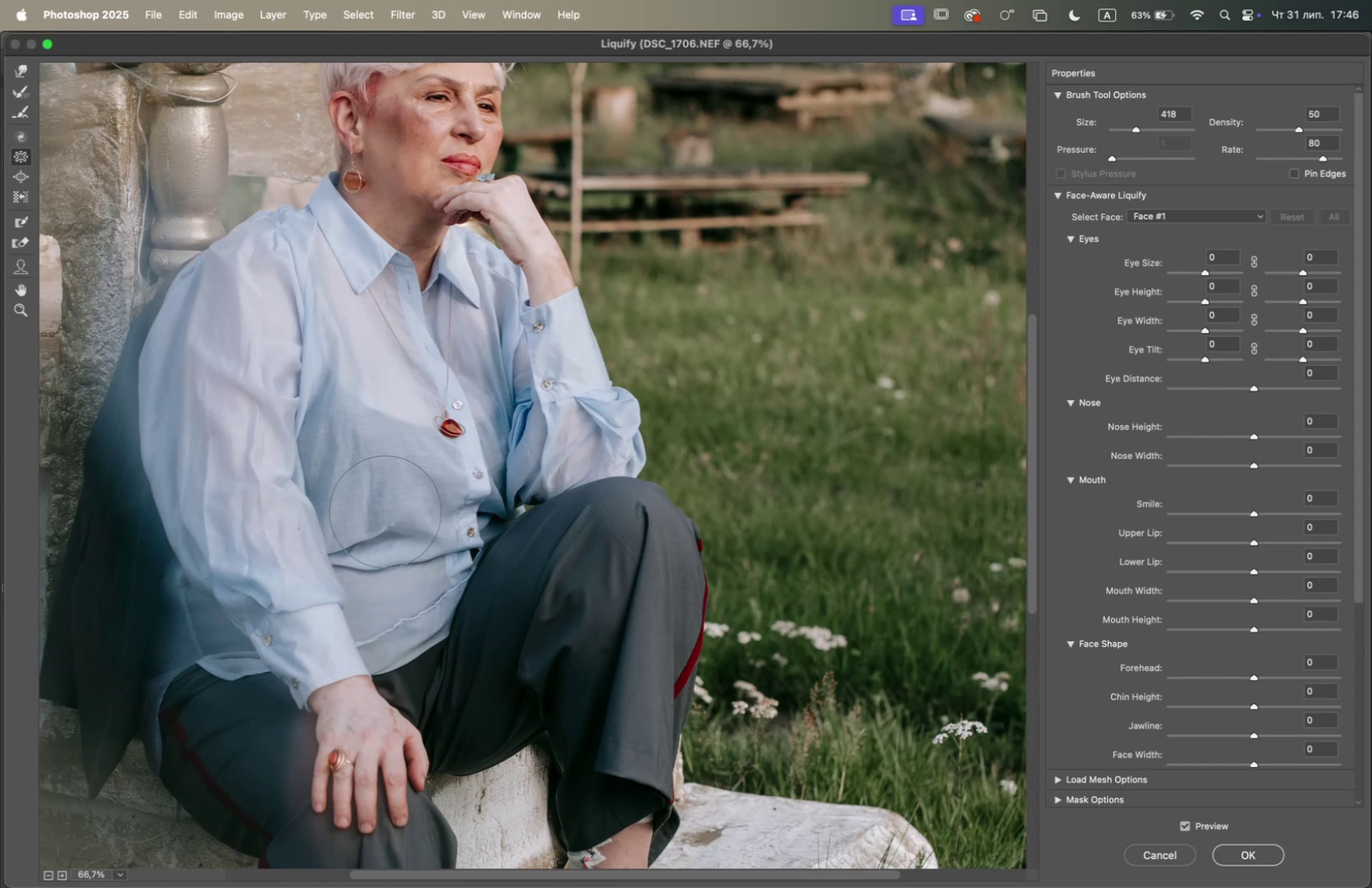 
hold_key(key=OptionLeft, duration=1.96)
scroll: coordinate [396, 514], scroll_direction: up, amount: 19.0
 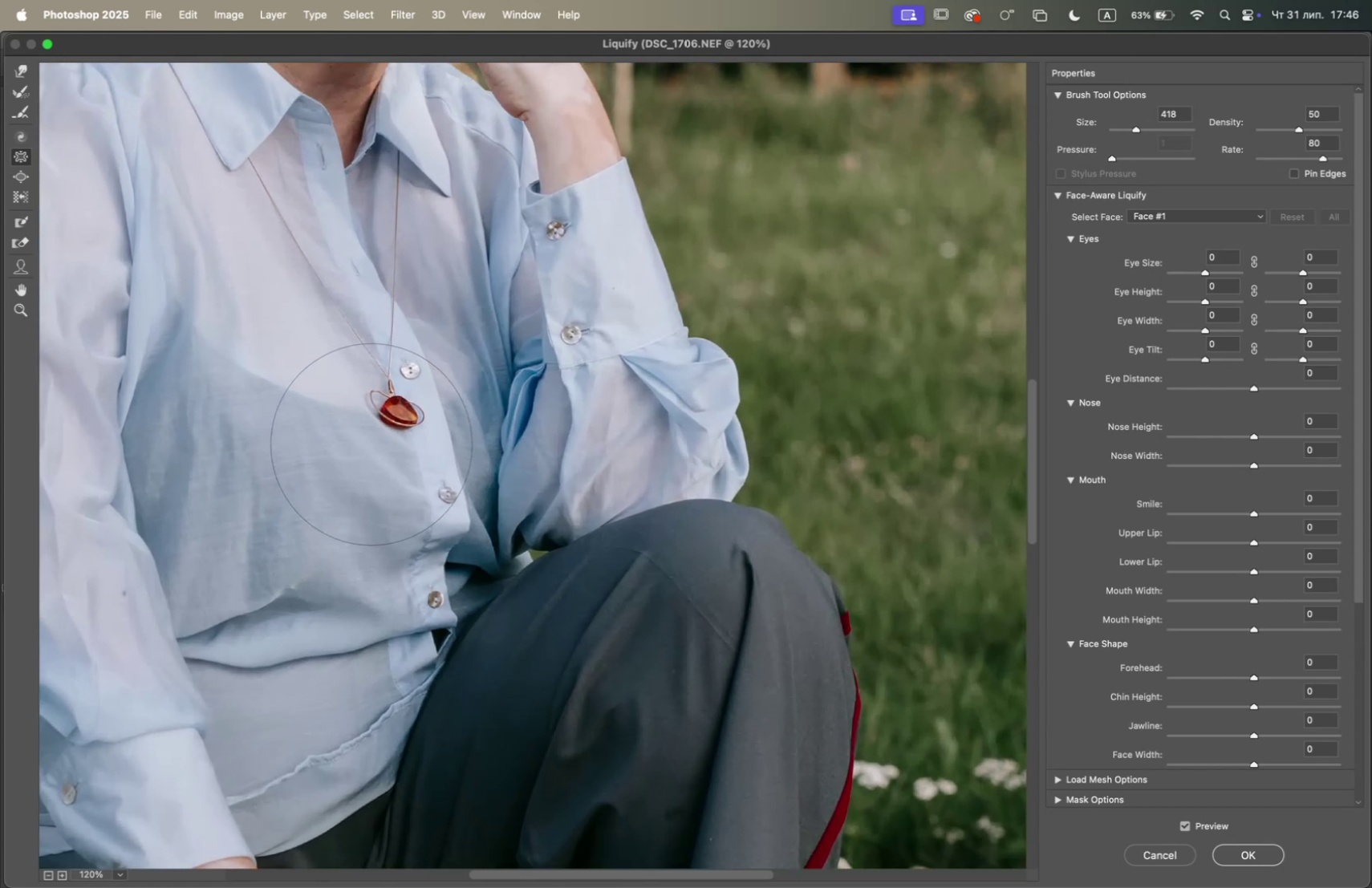 
hold_key(key=Space, duration=1.51)
 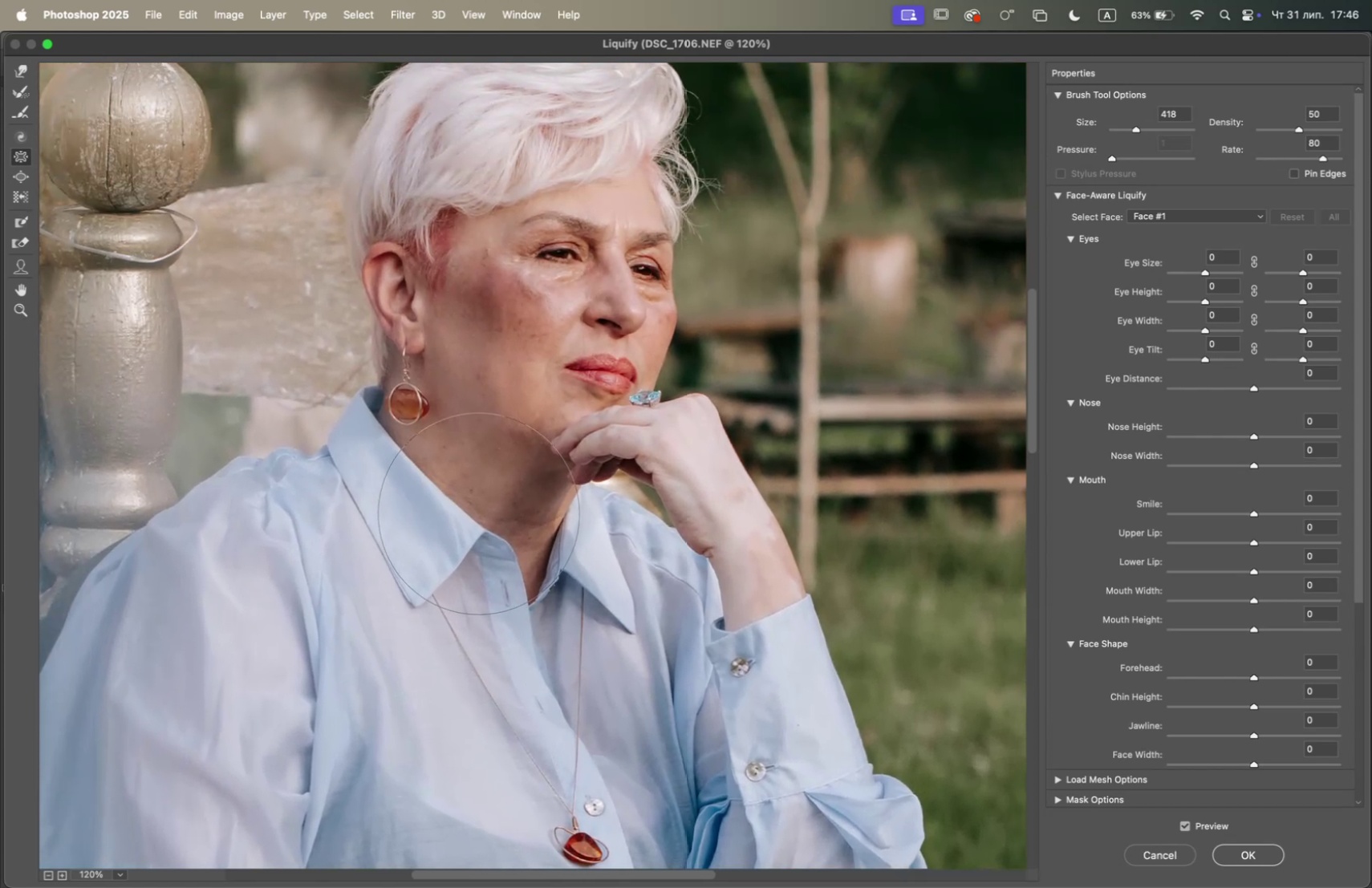 
left_click_drag(start_coordinate=[358, 424], to_coordinate=[550, 731])
 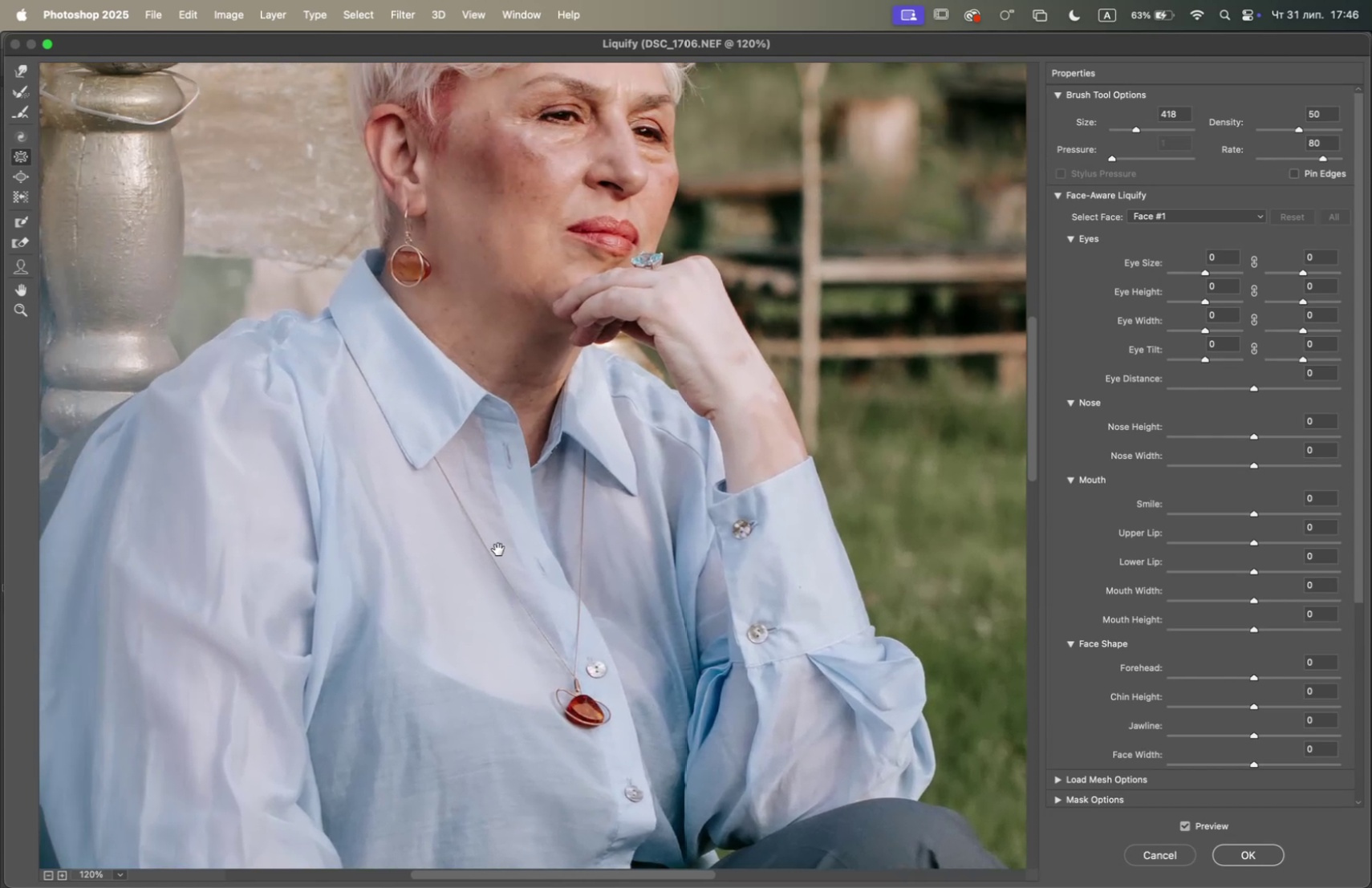 
left_click_drag(start_coordinate=[497, 546], to_coordinate=[491, 692])
 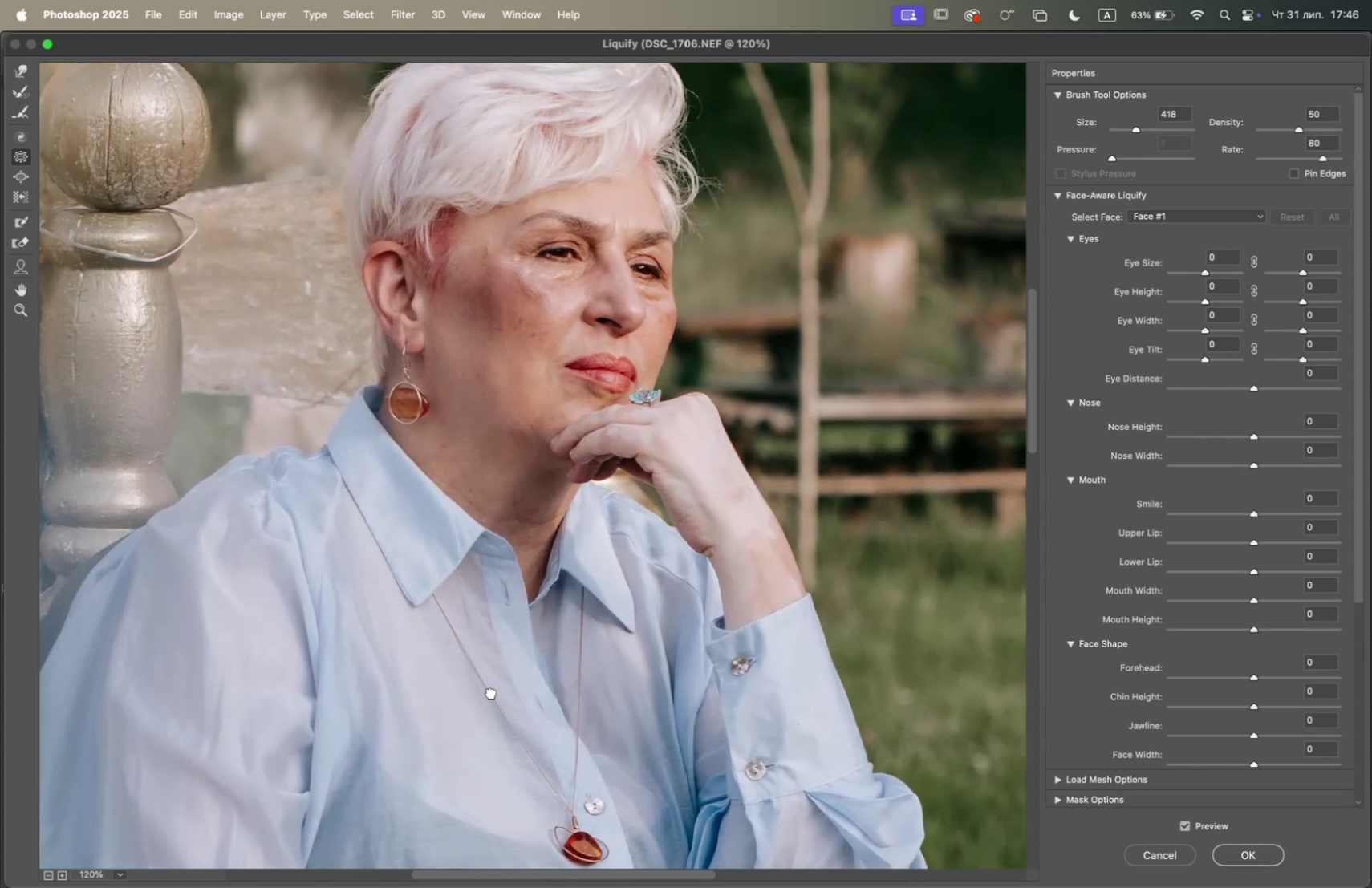 
key(Space)
 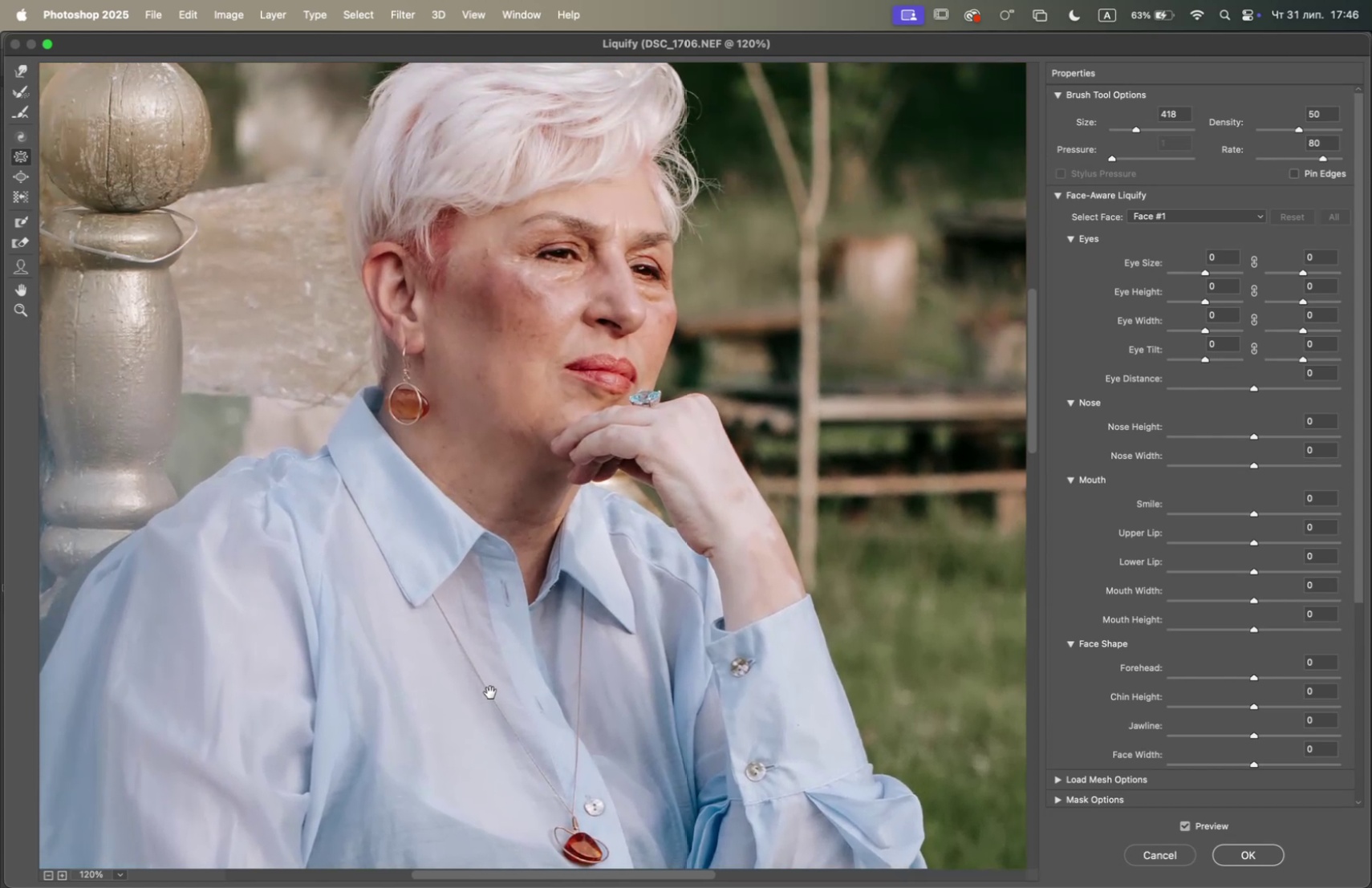 
key(Space)
 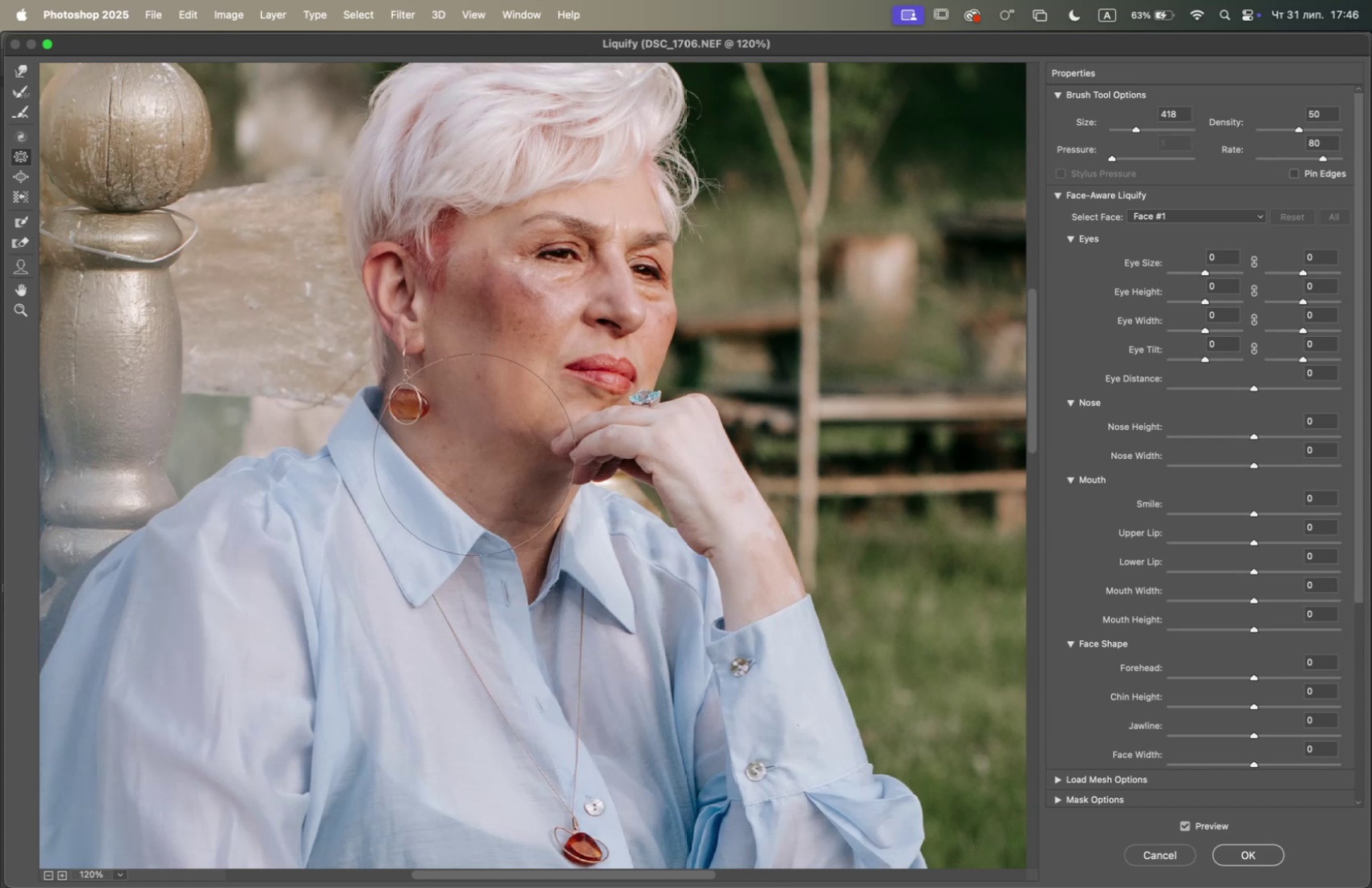 
left_click([480, 483])
 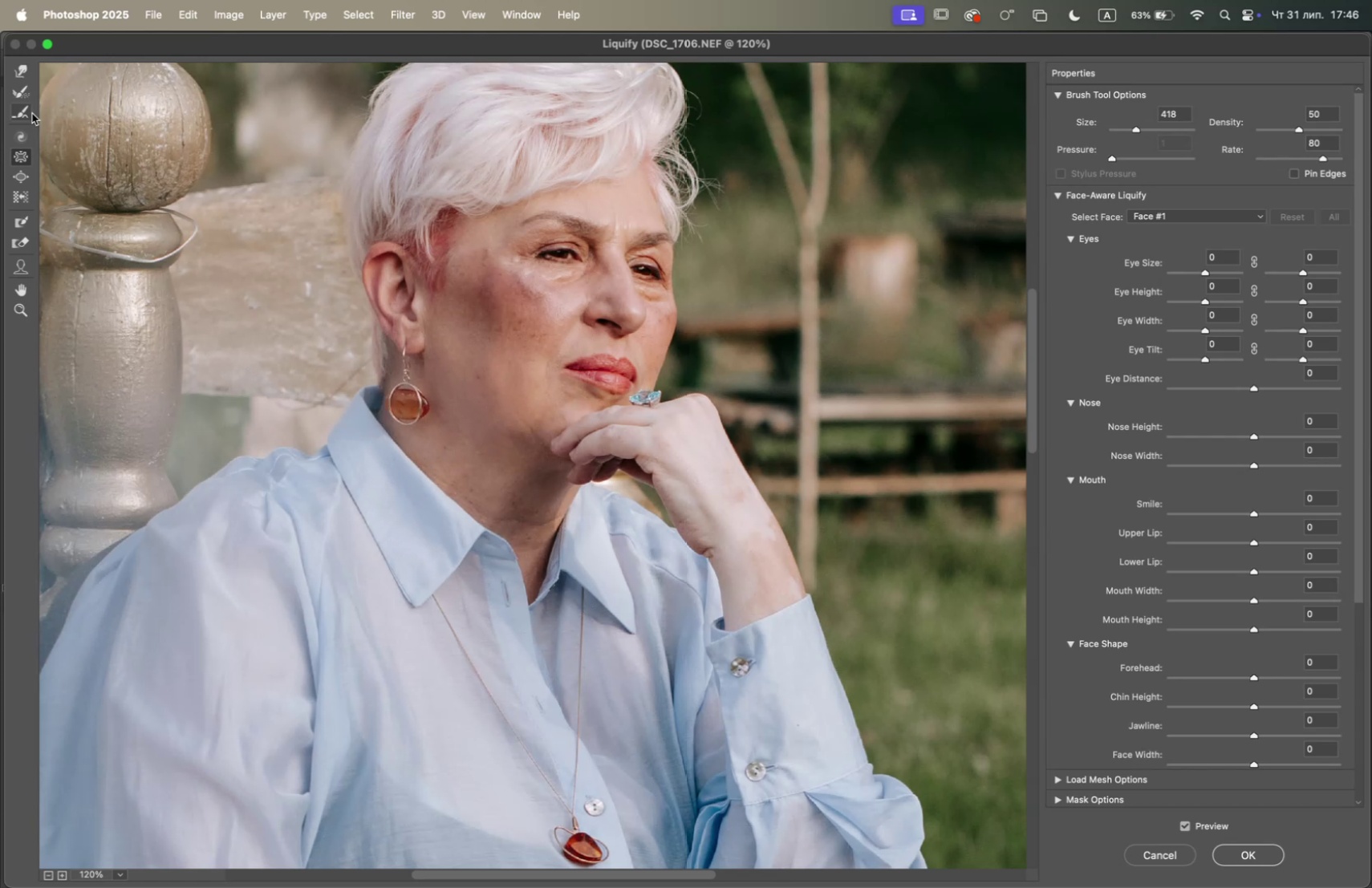 
wait(7.86)
 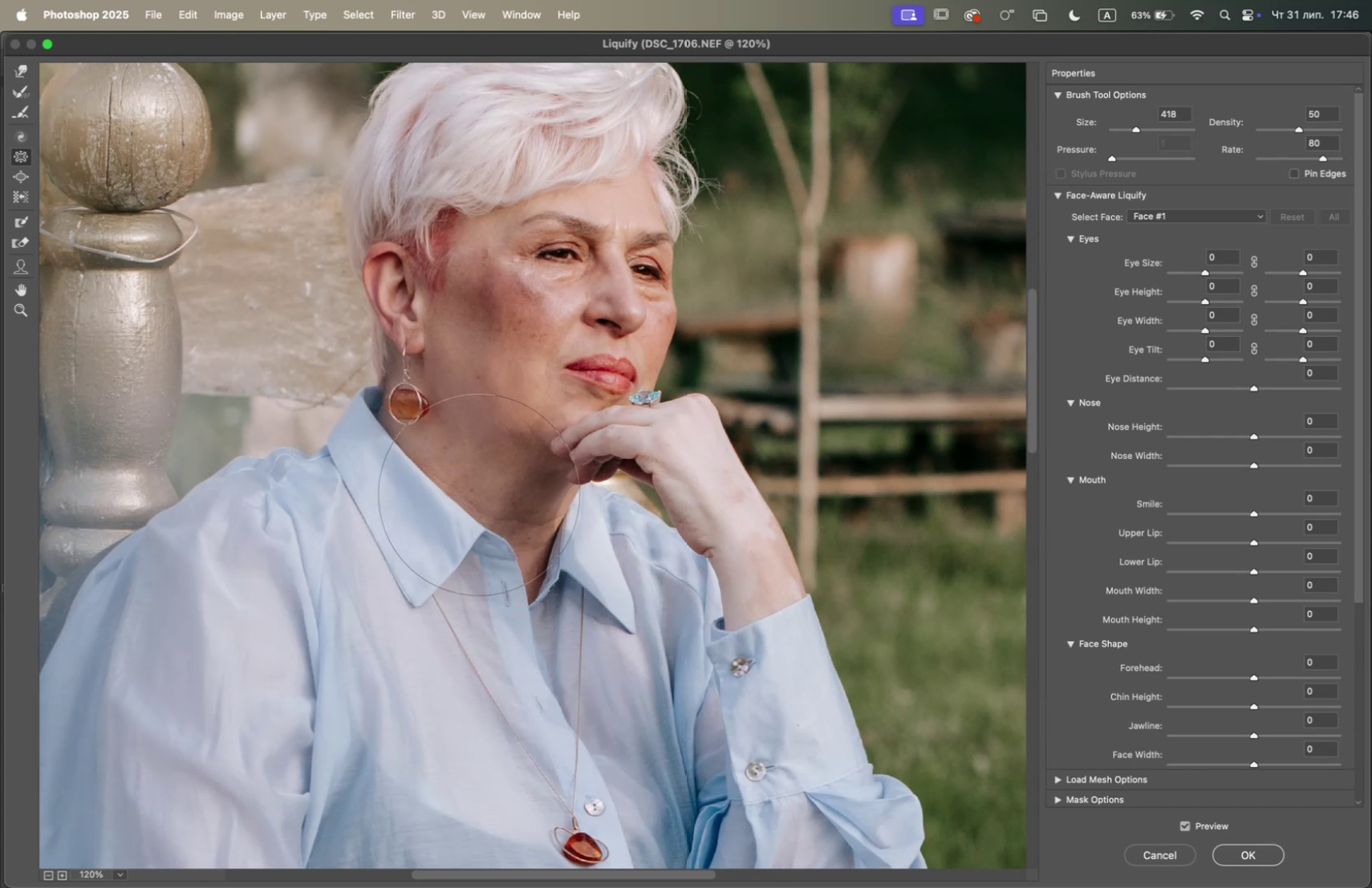 
left_click([18, 269])
 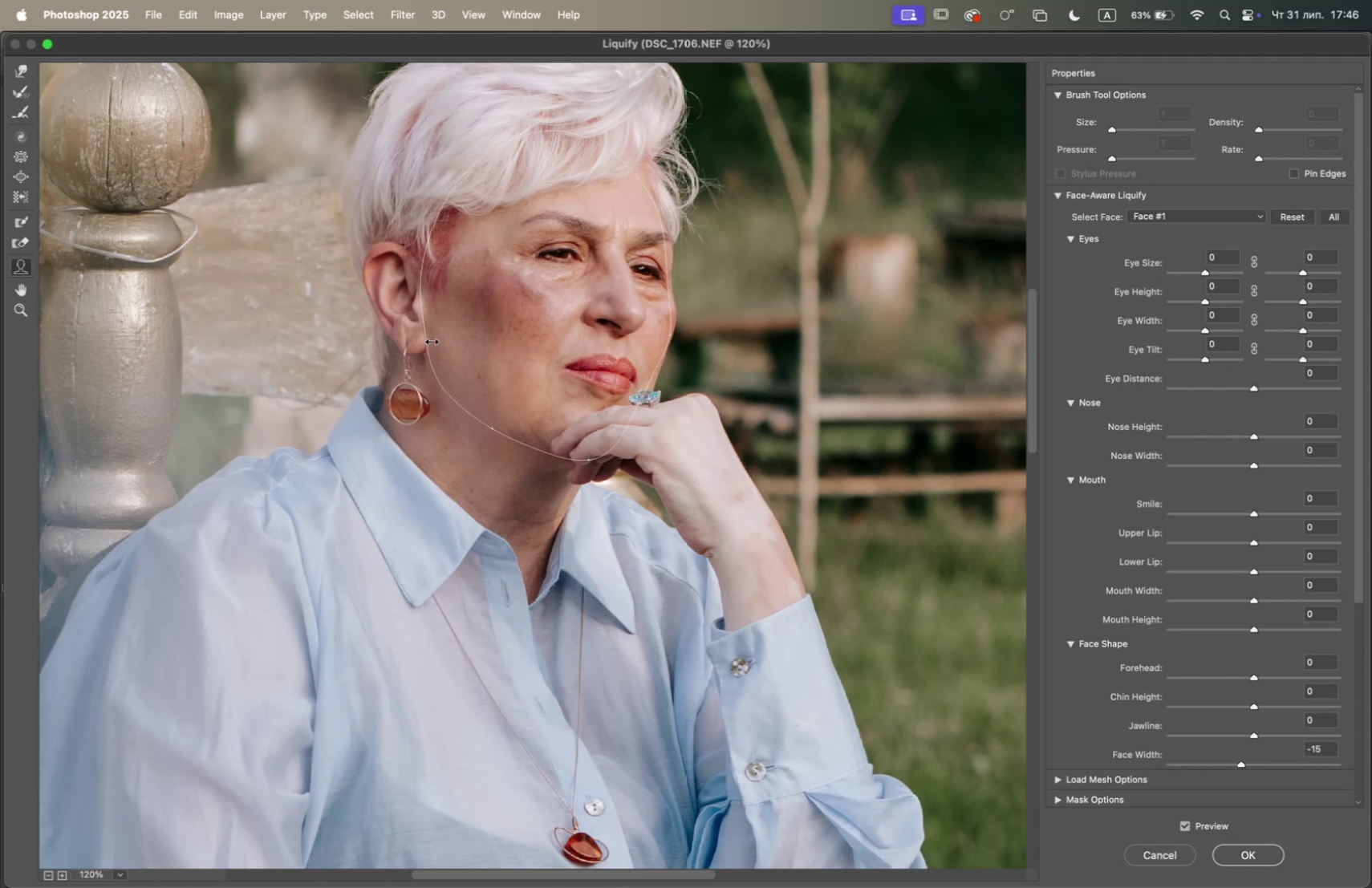 
wait(8.23)
 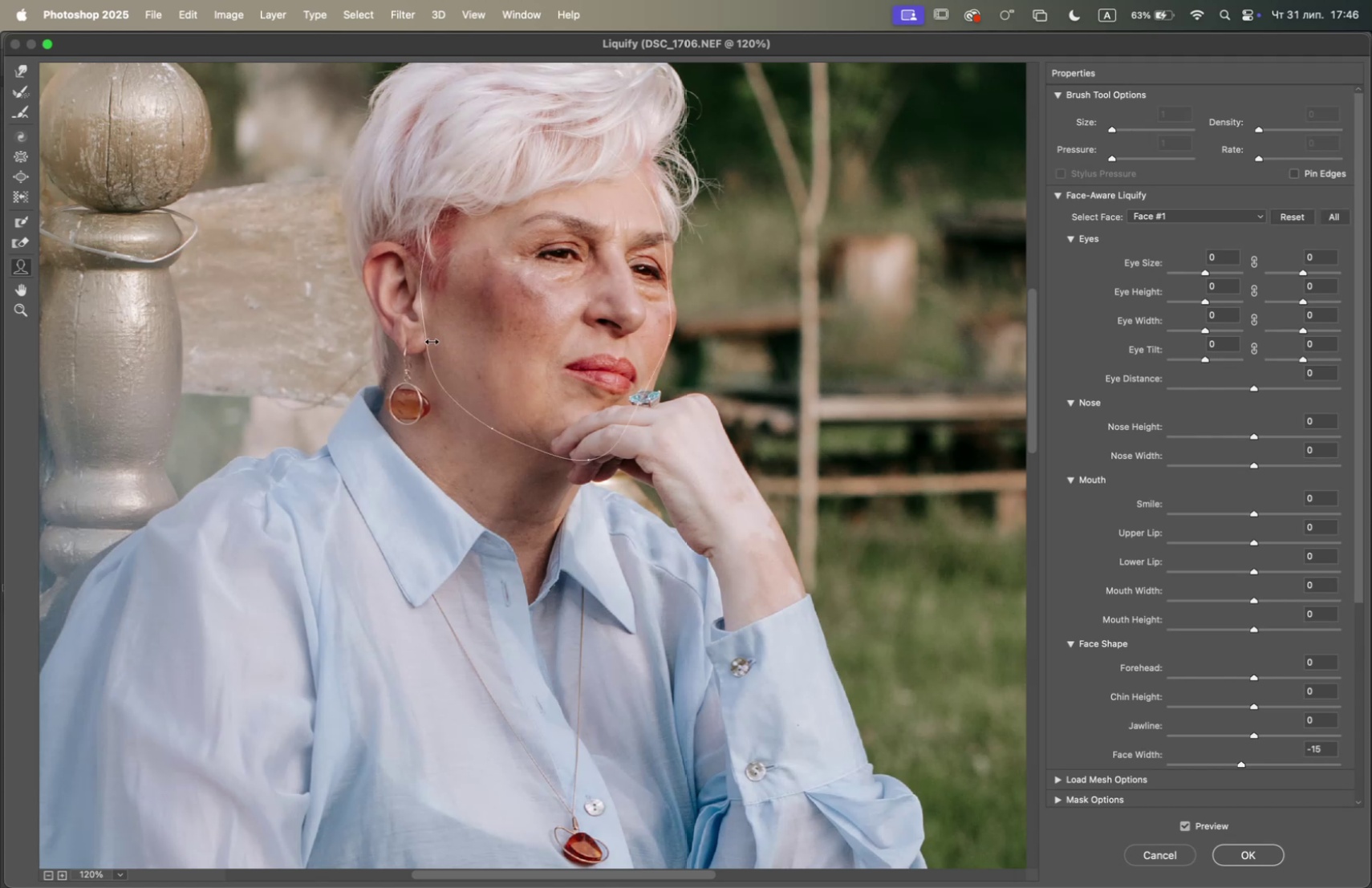 
double_click([1165, 594])
 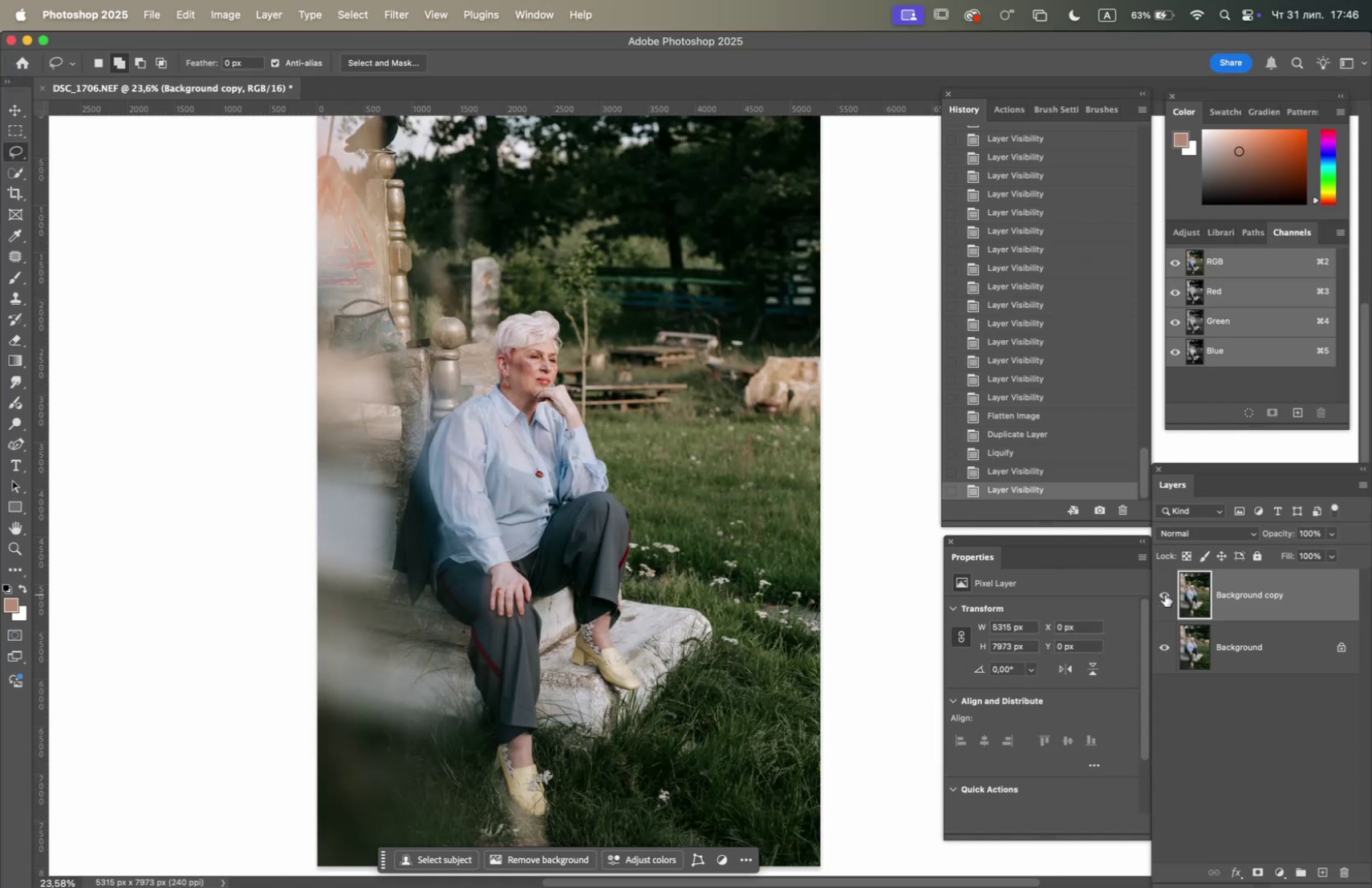 
left_click([1165, 594])
 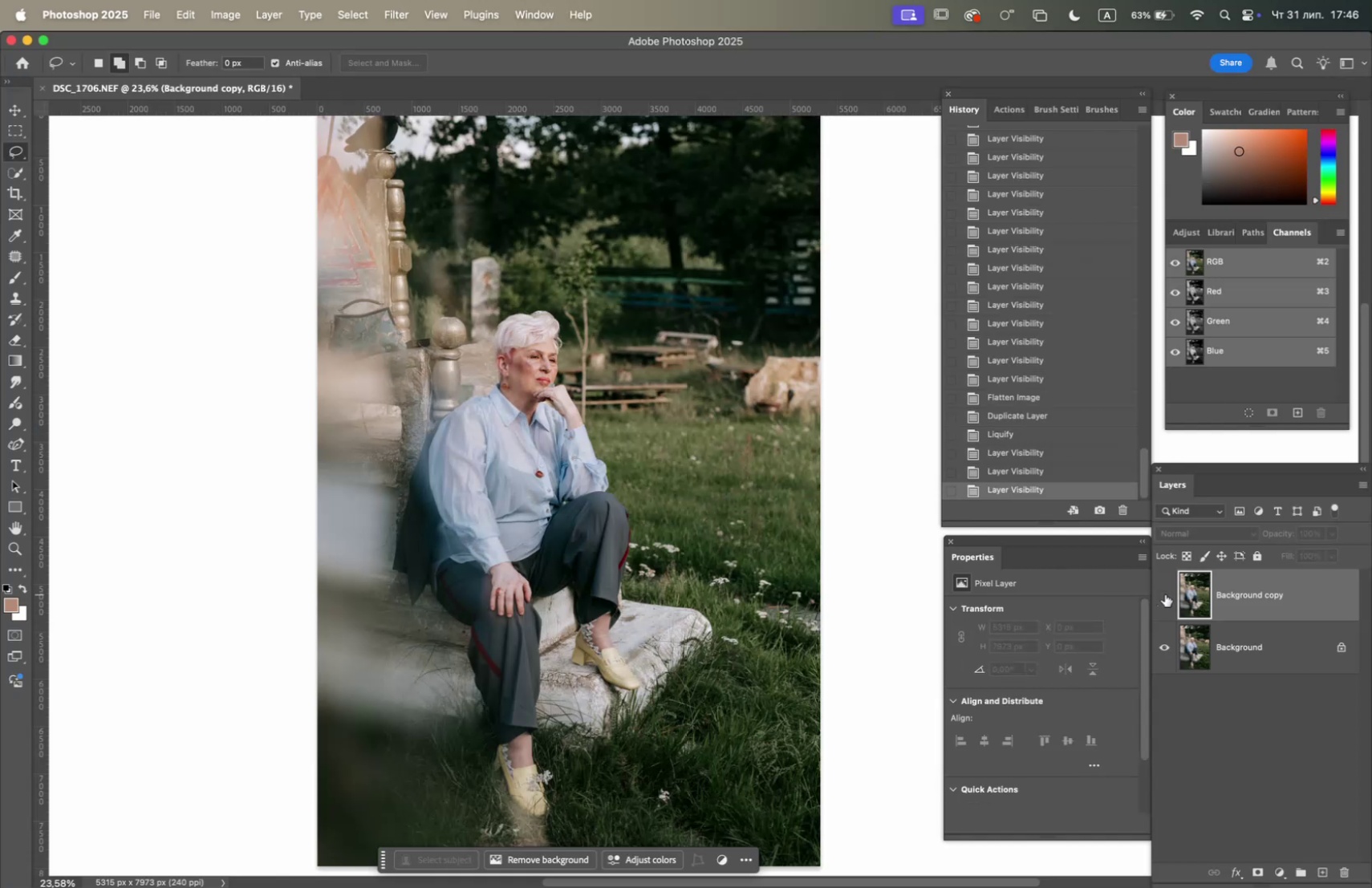 
left_click([1165, 594])
 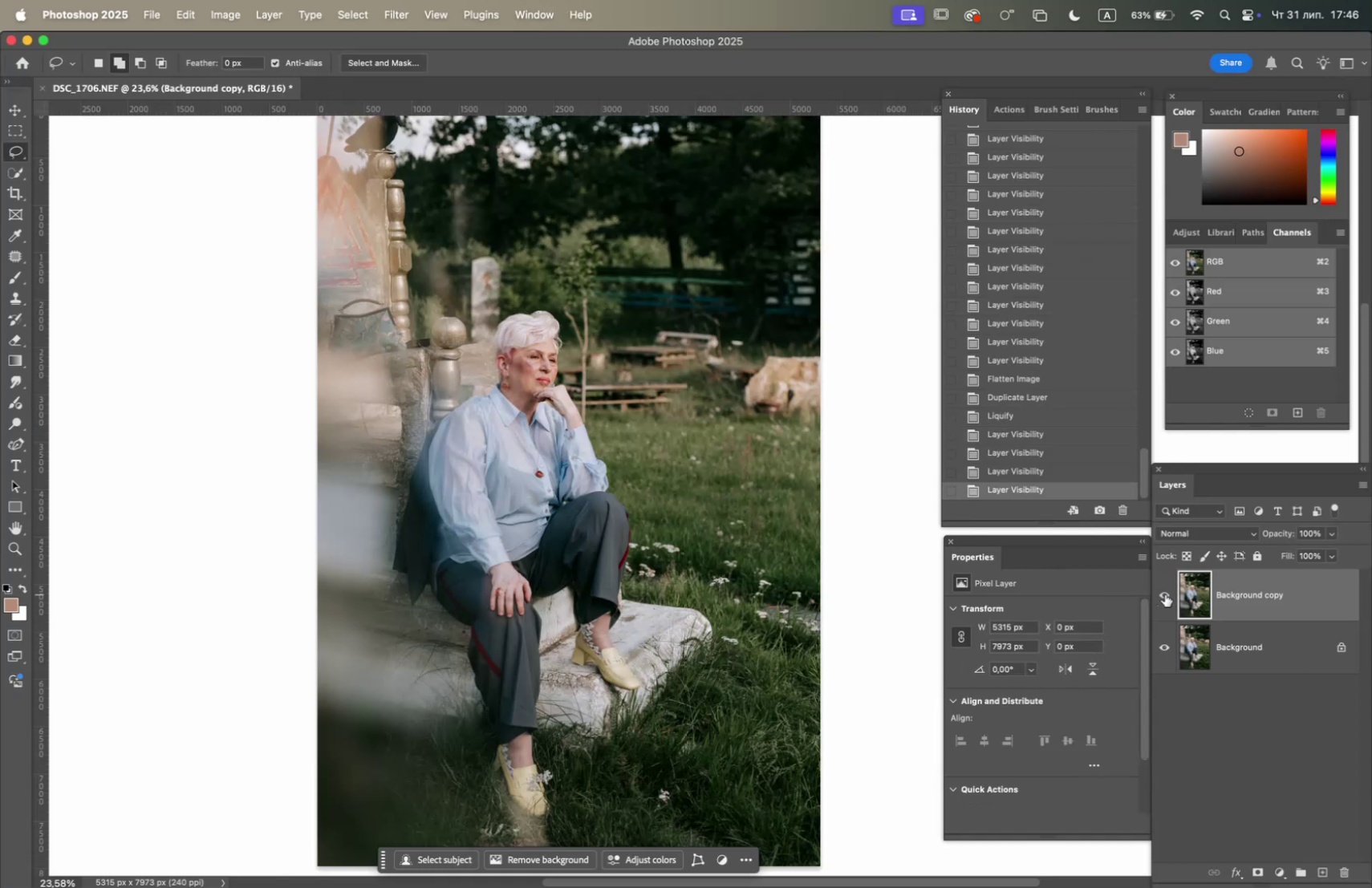 
left_click([1165, 594])
 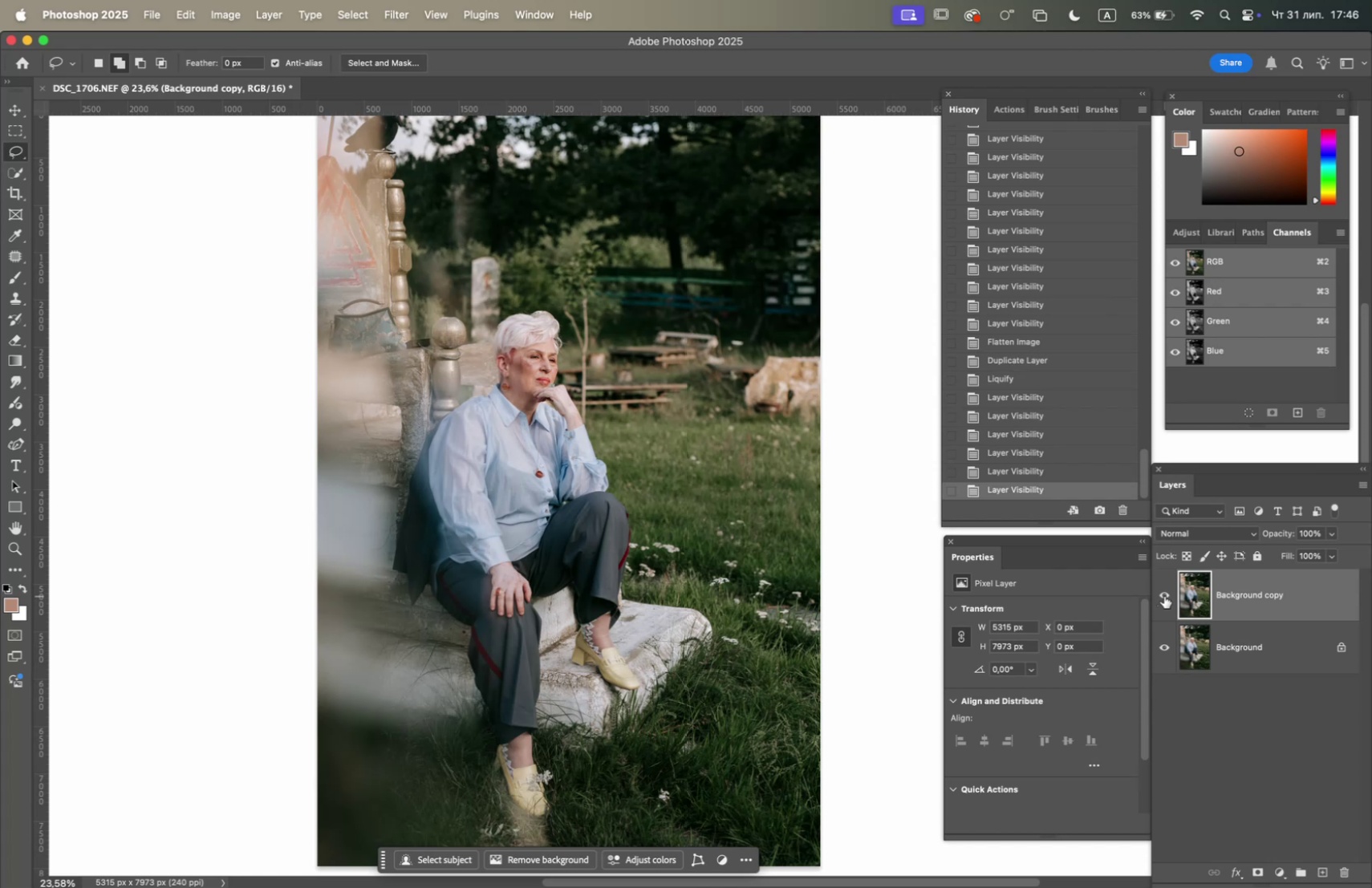 
left_click([1164, 595])
 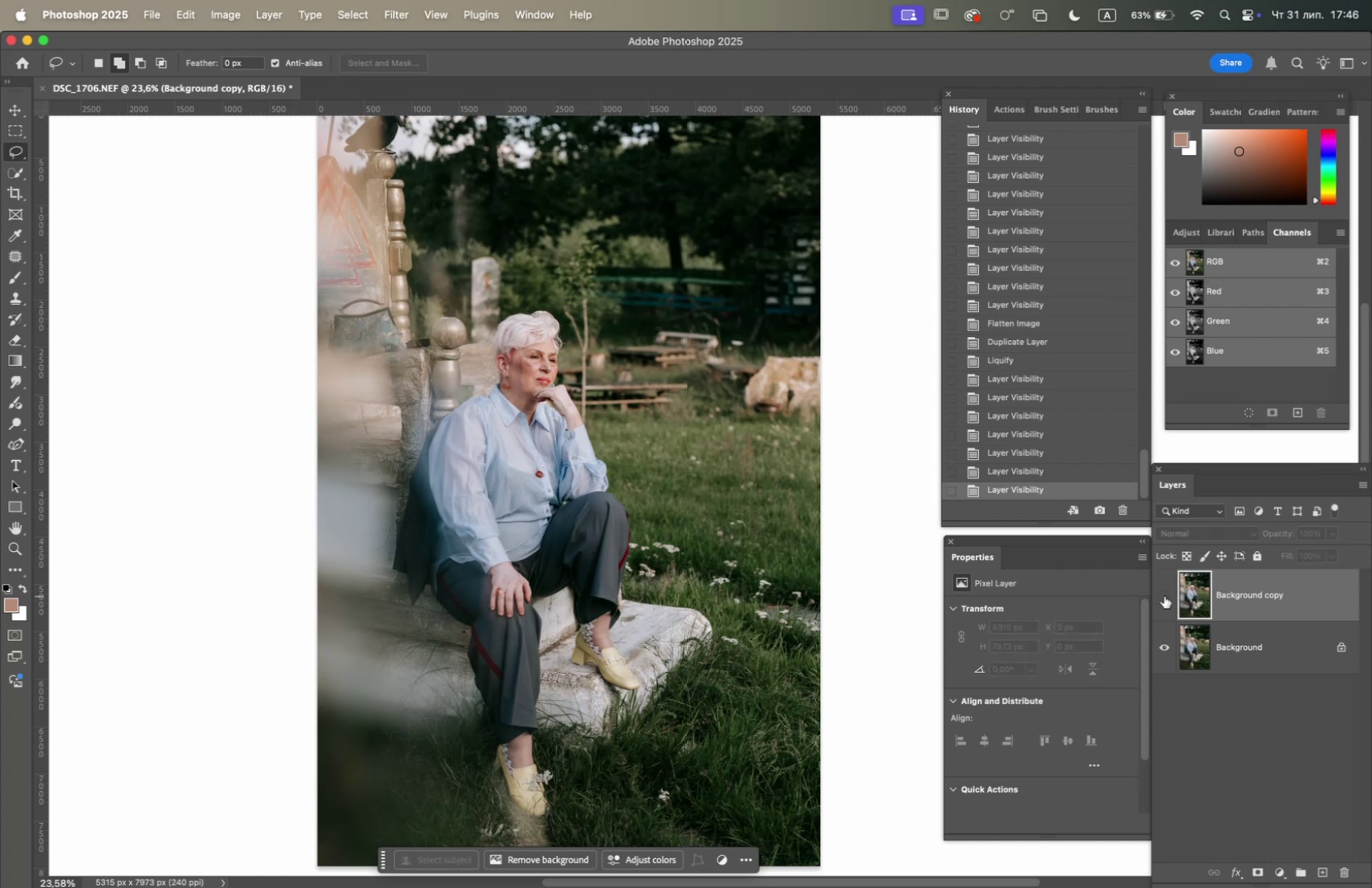 
left_click([1164, 595])
 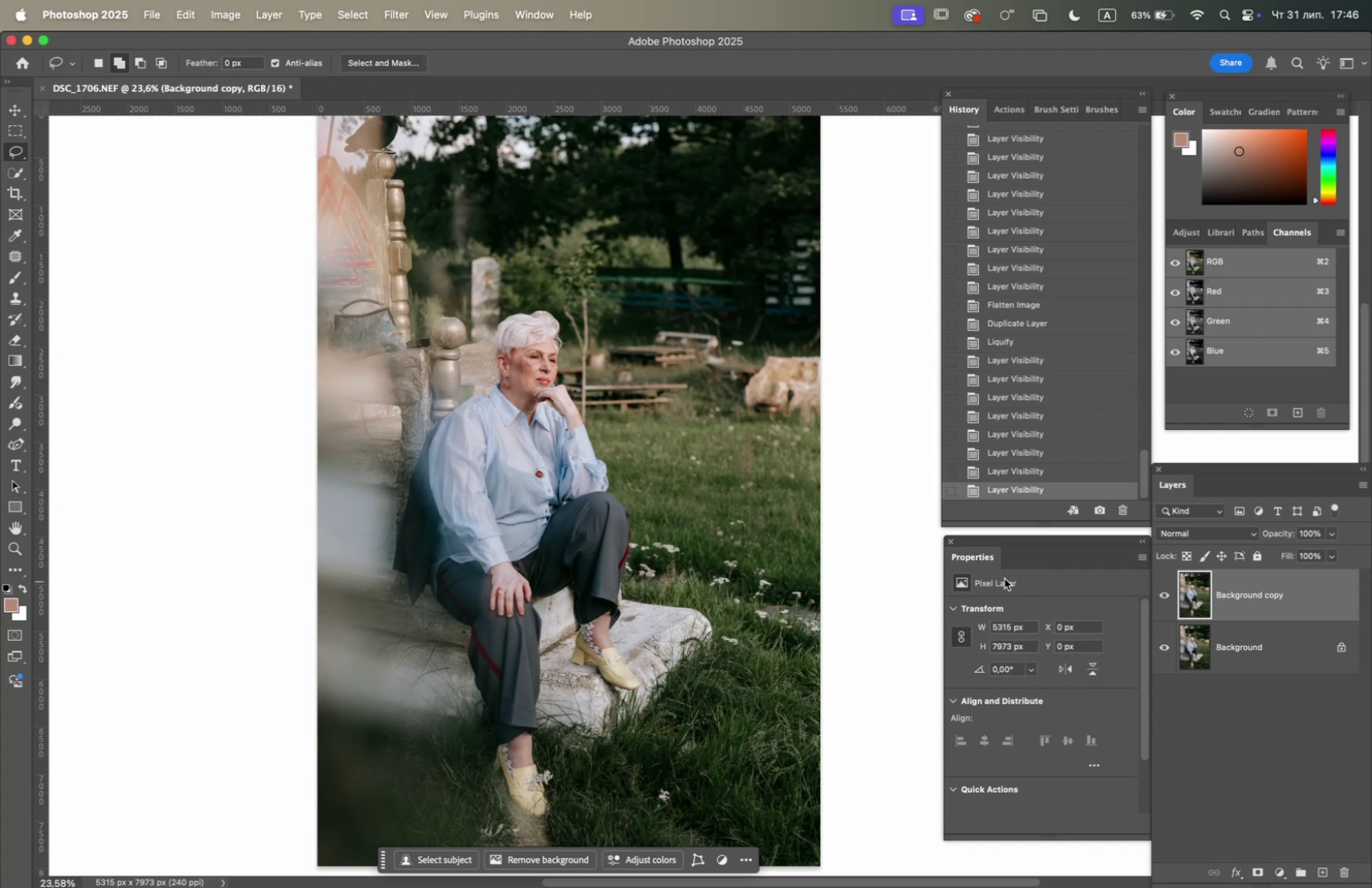 
left_click([1167, 594])
 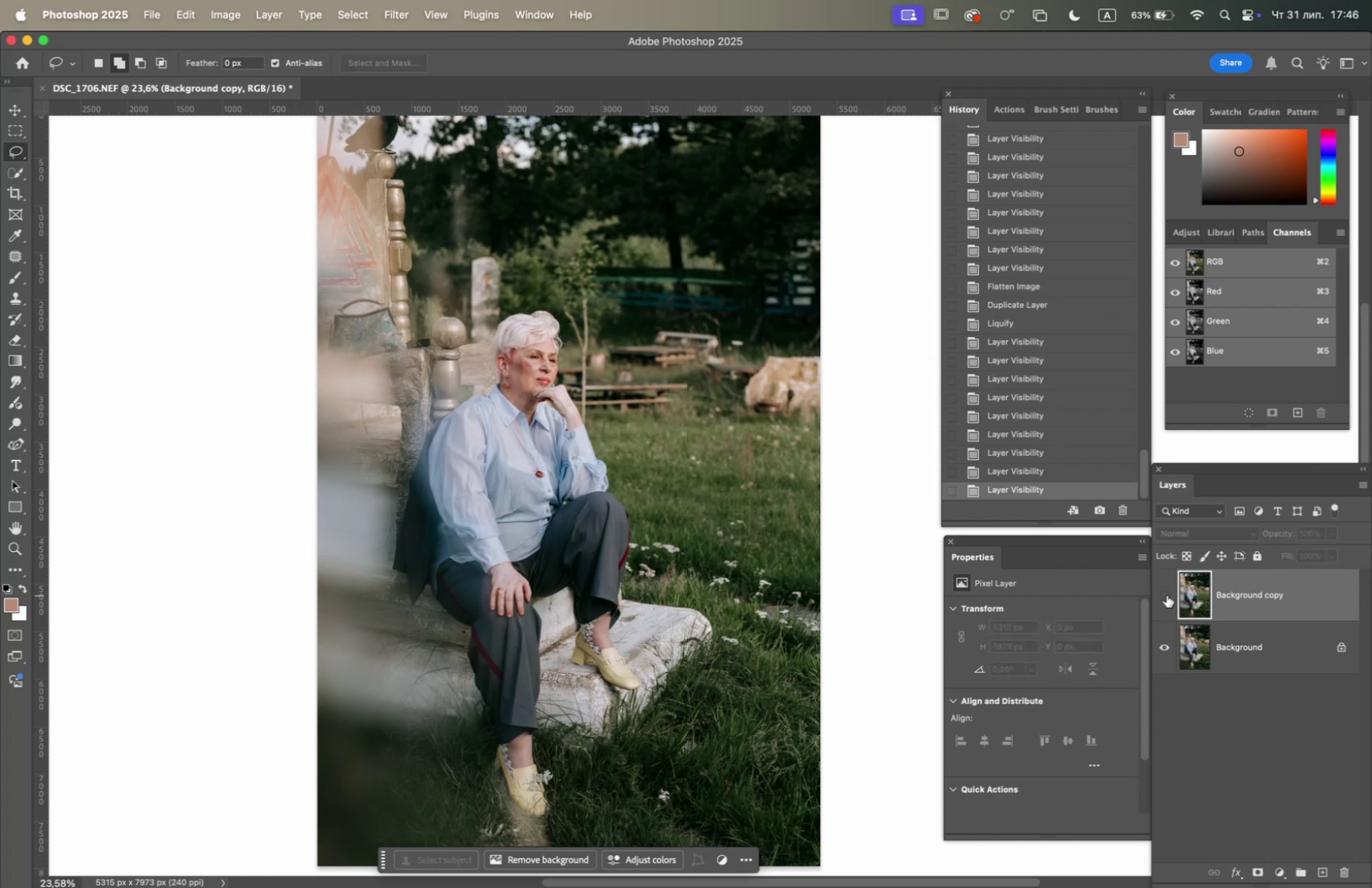 
left_click([1167, 594])
 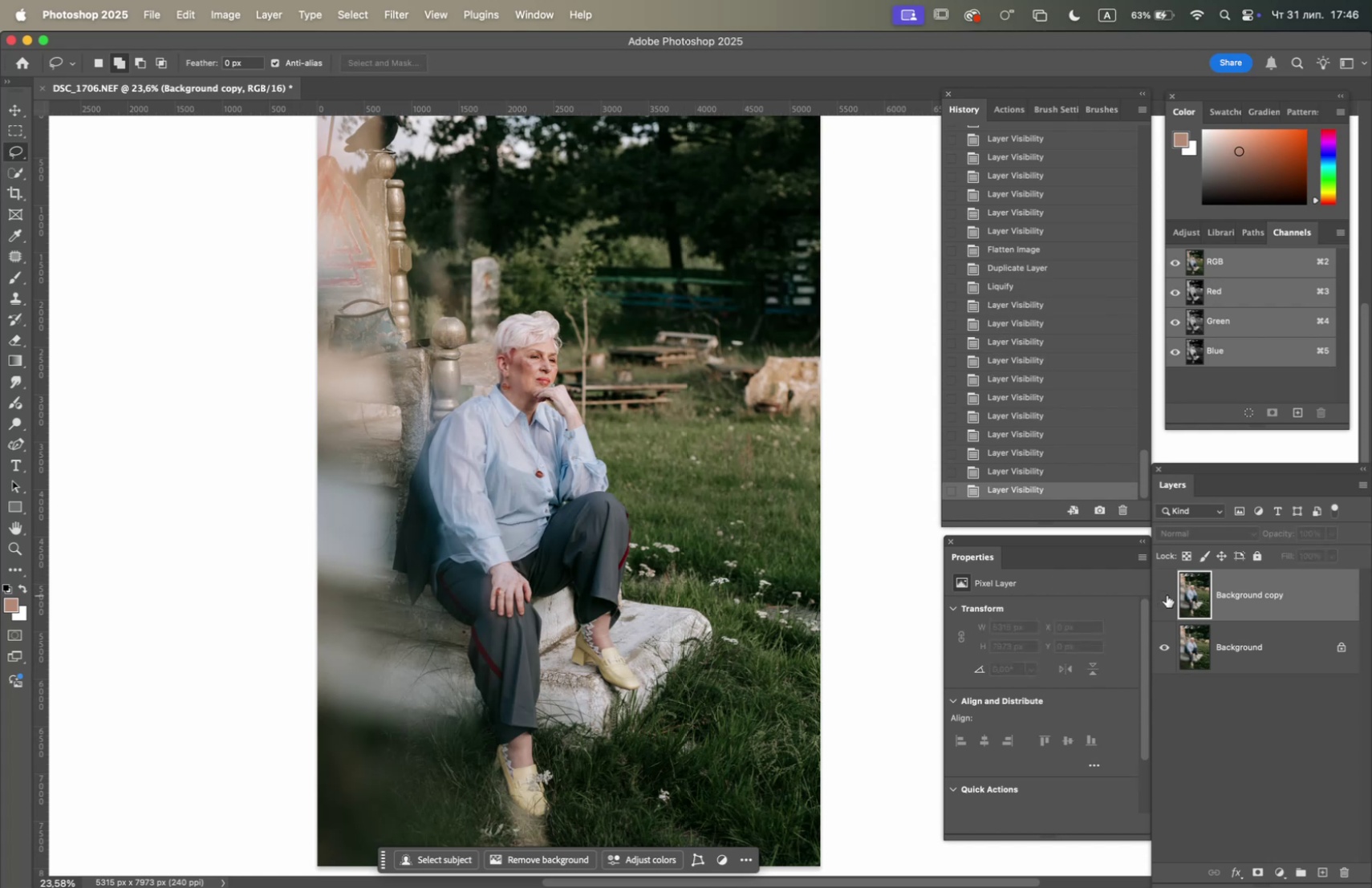 
double_click([1167, 594])
 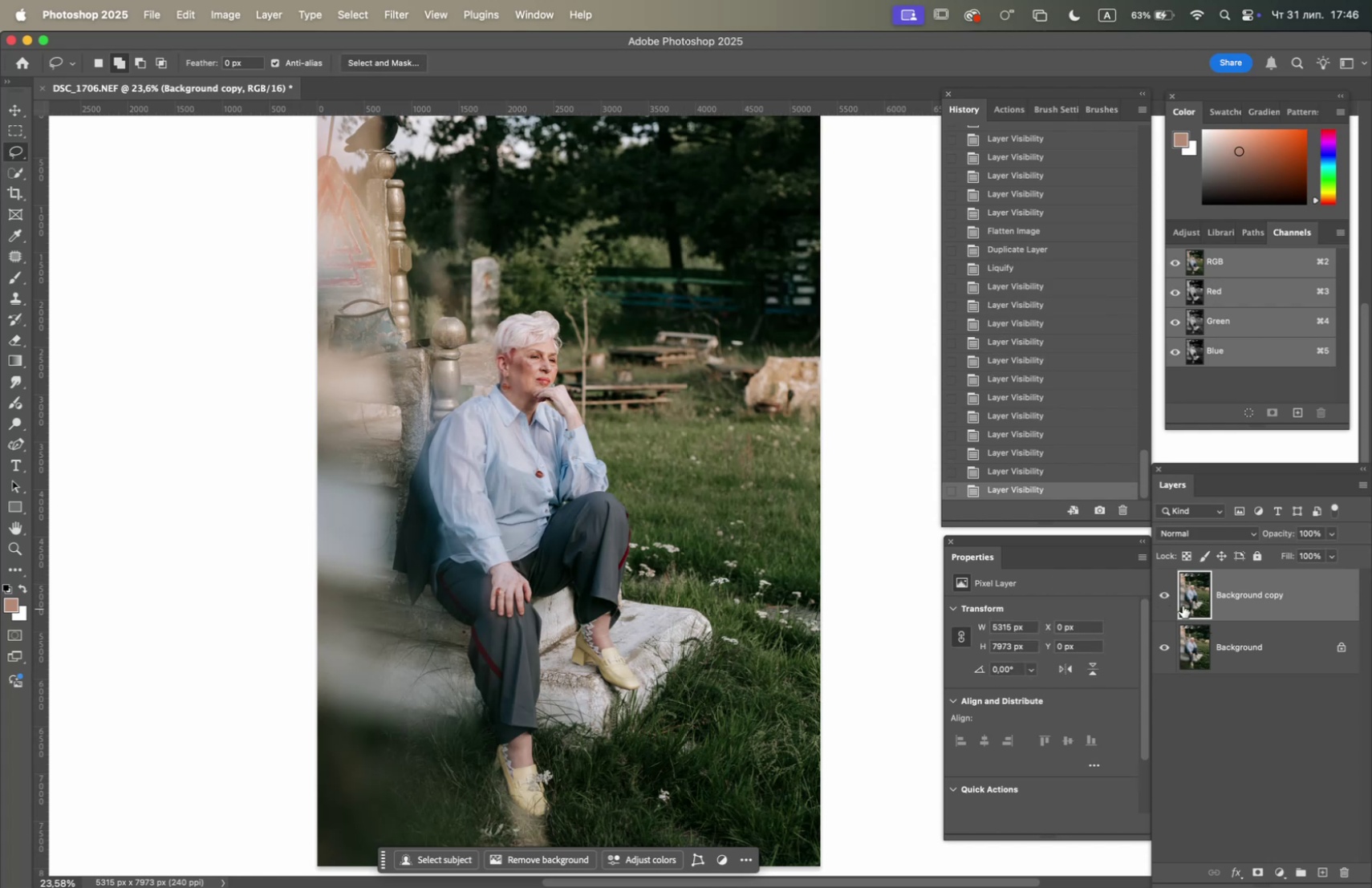 
left_click([1162, 594])
 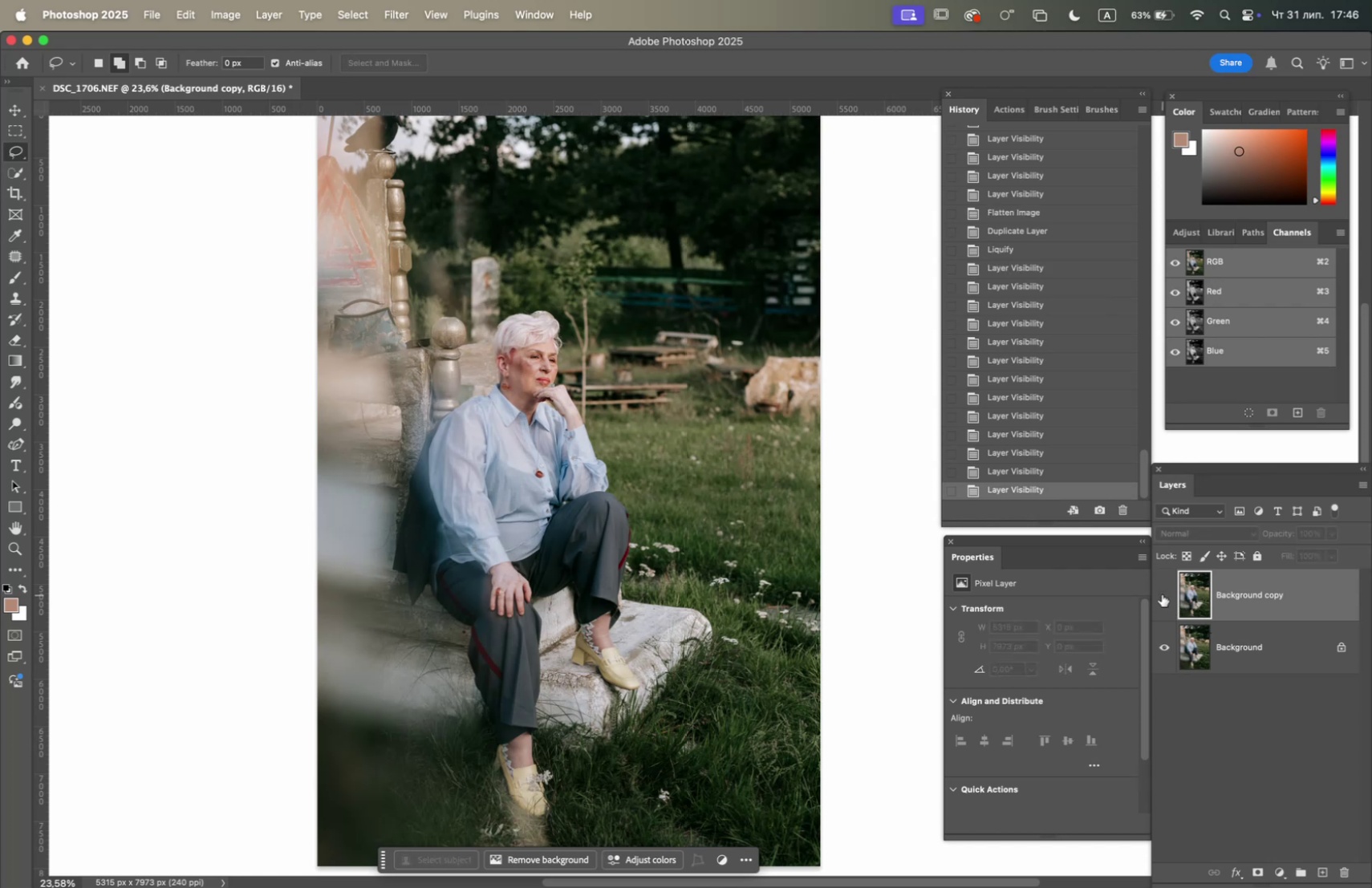 
left_click([1162, 594])
 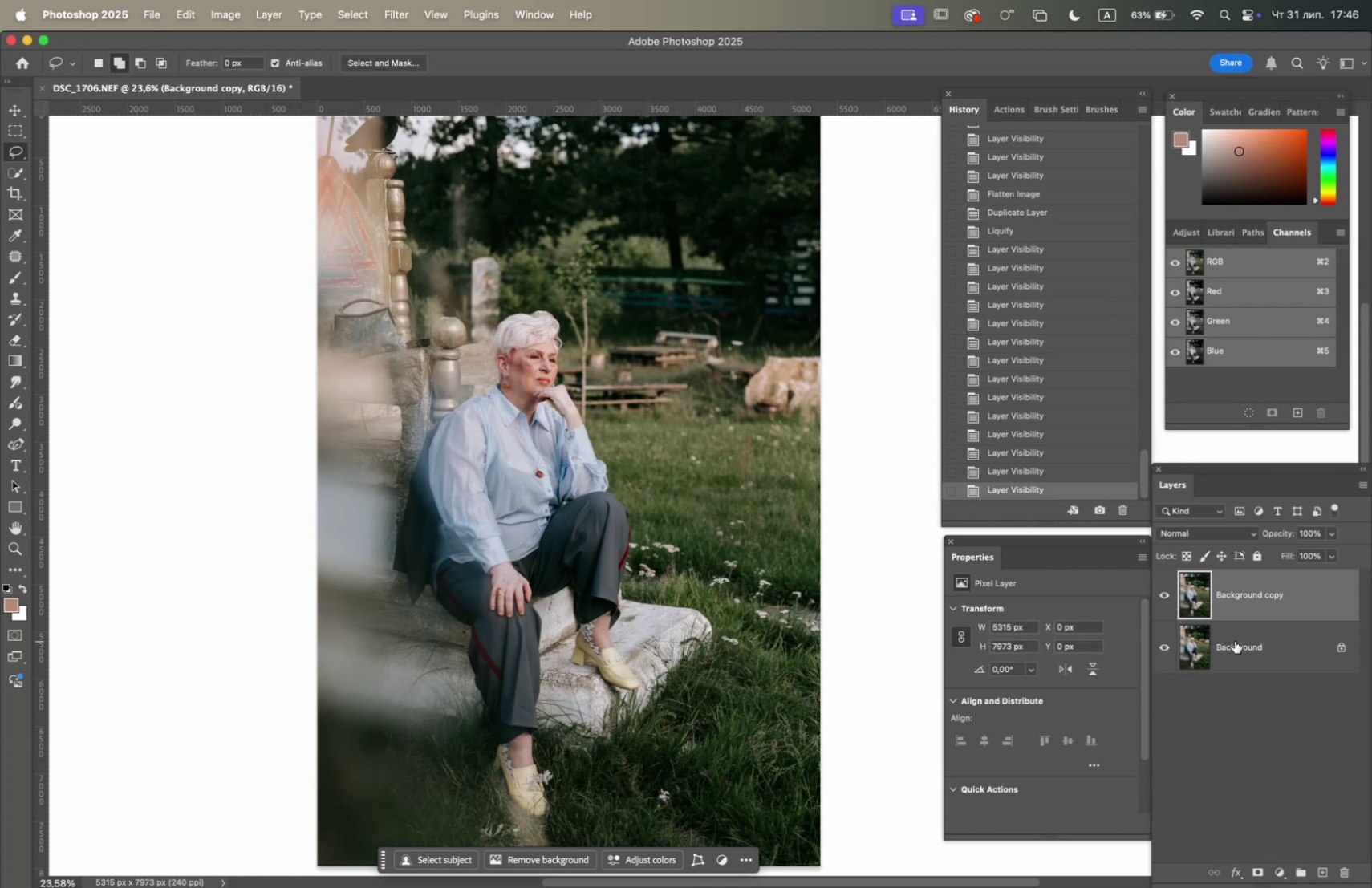 
right_click([1235, 640])
 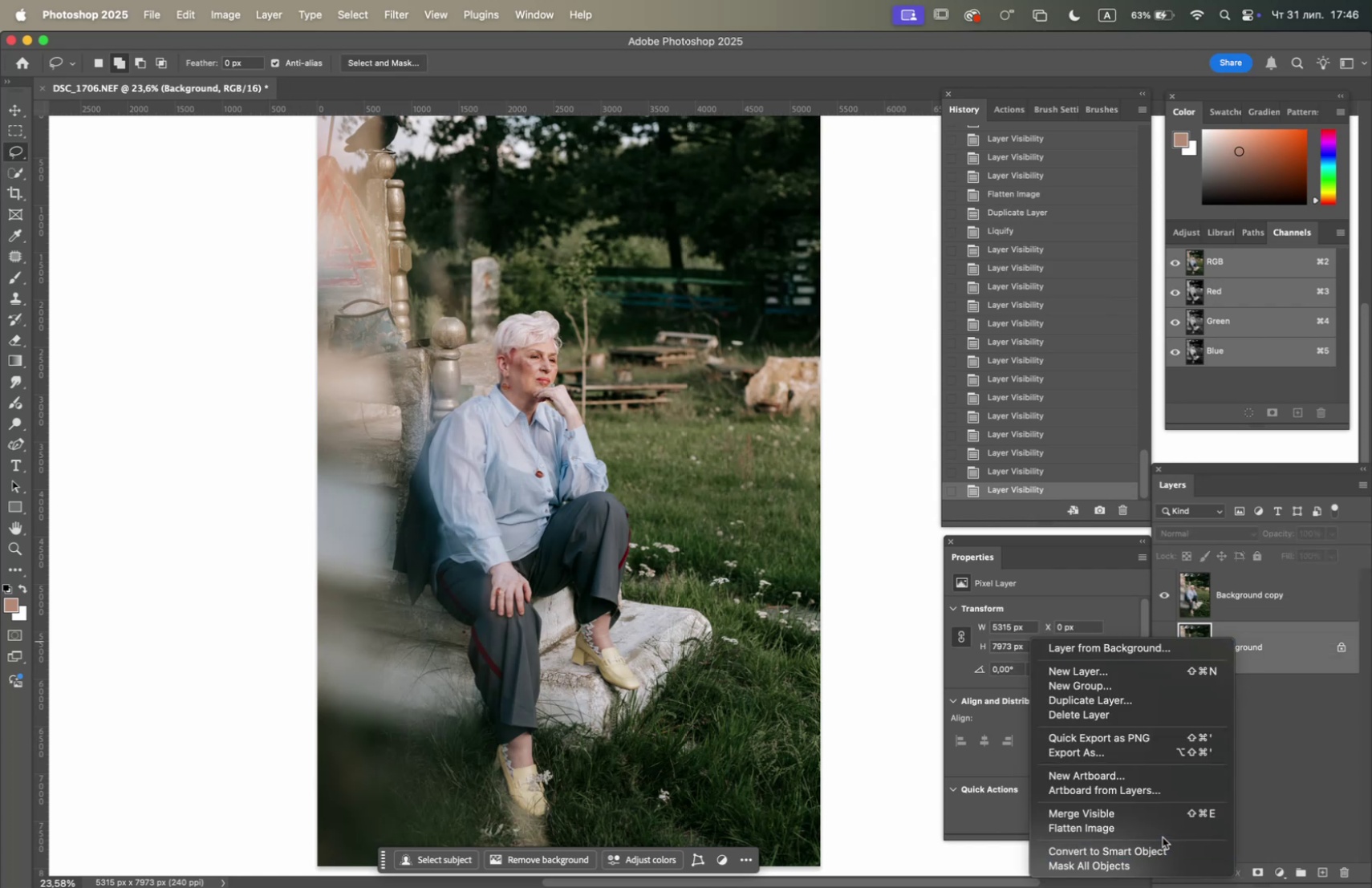 
left_click([1163, 829])
 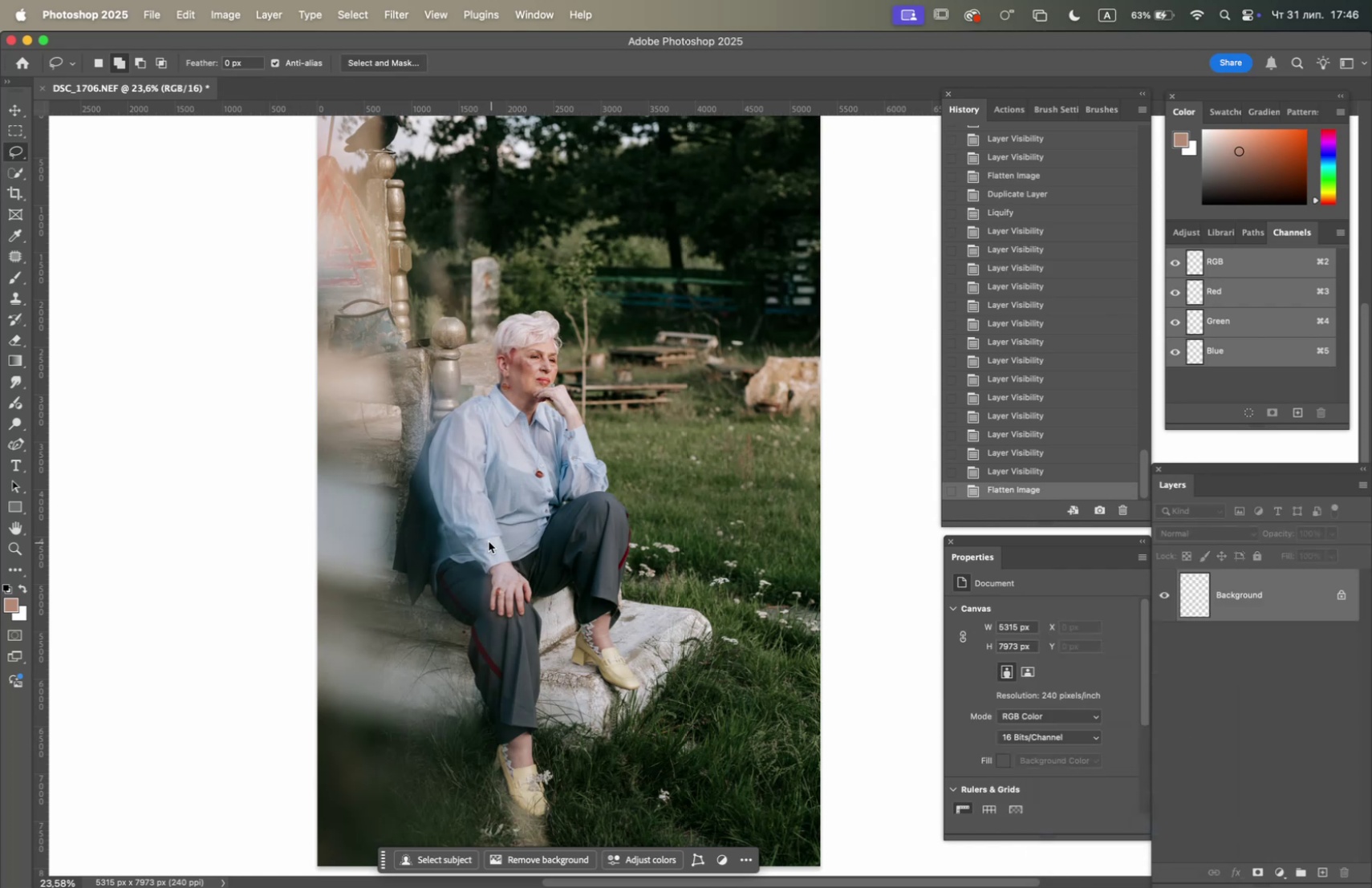 
hold_key(key=OptionLeft, duration=1.52)
scroll: coordinate [519, 472], scroll_direction: up, amount: 10.0
 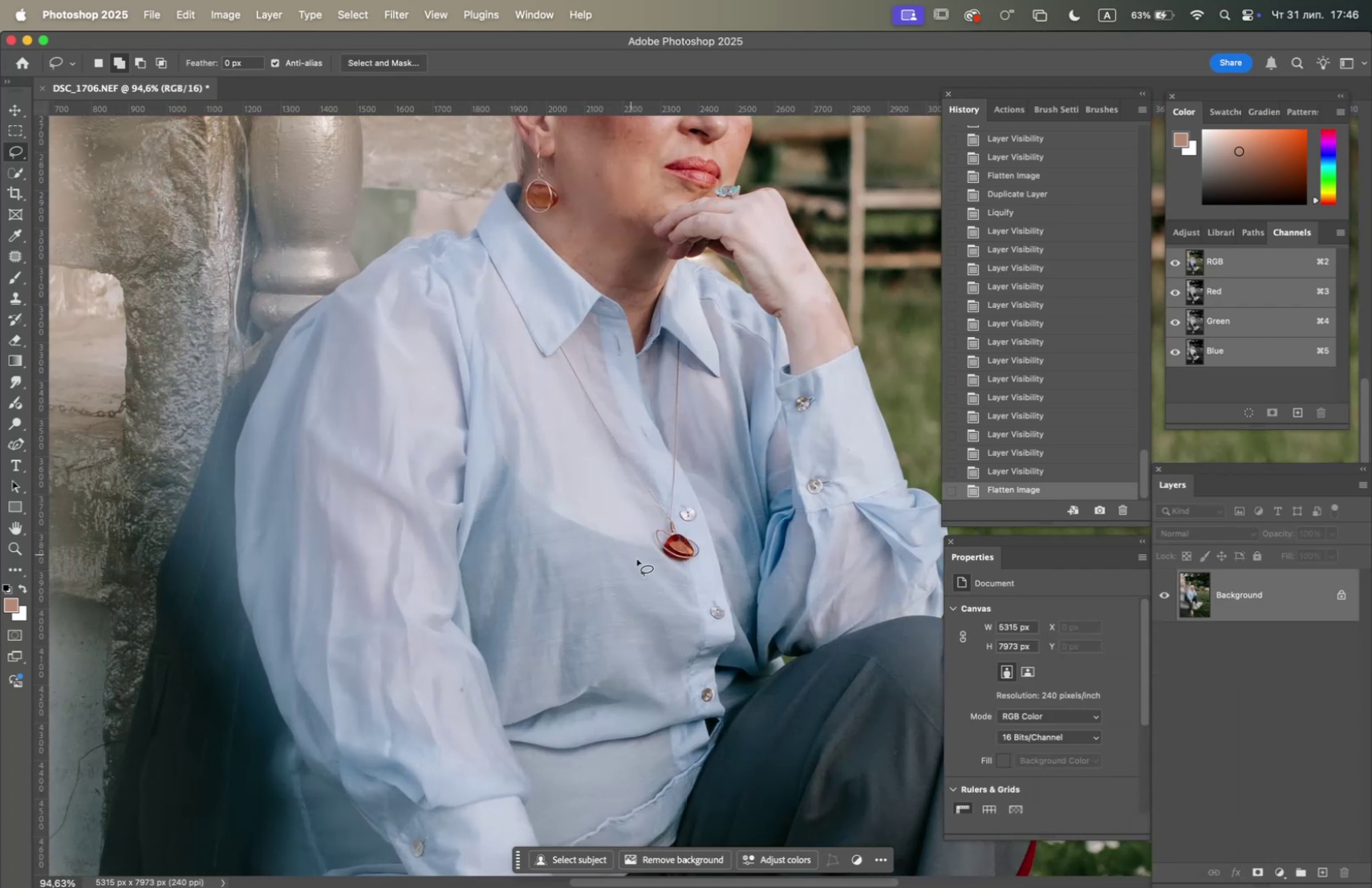 
hold_key(key=Space, duration=0.63)
 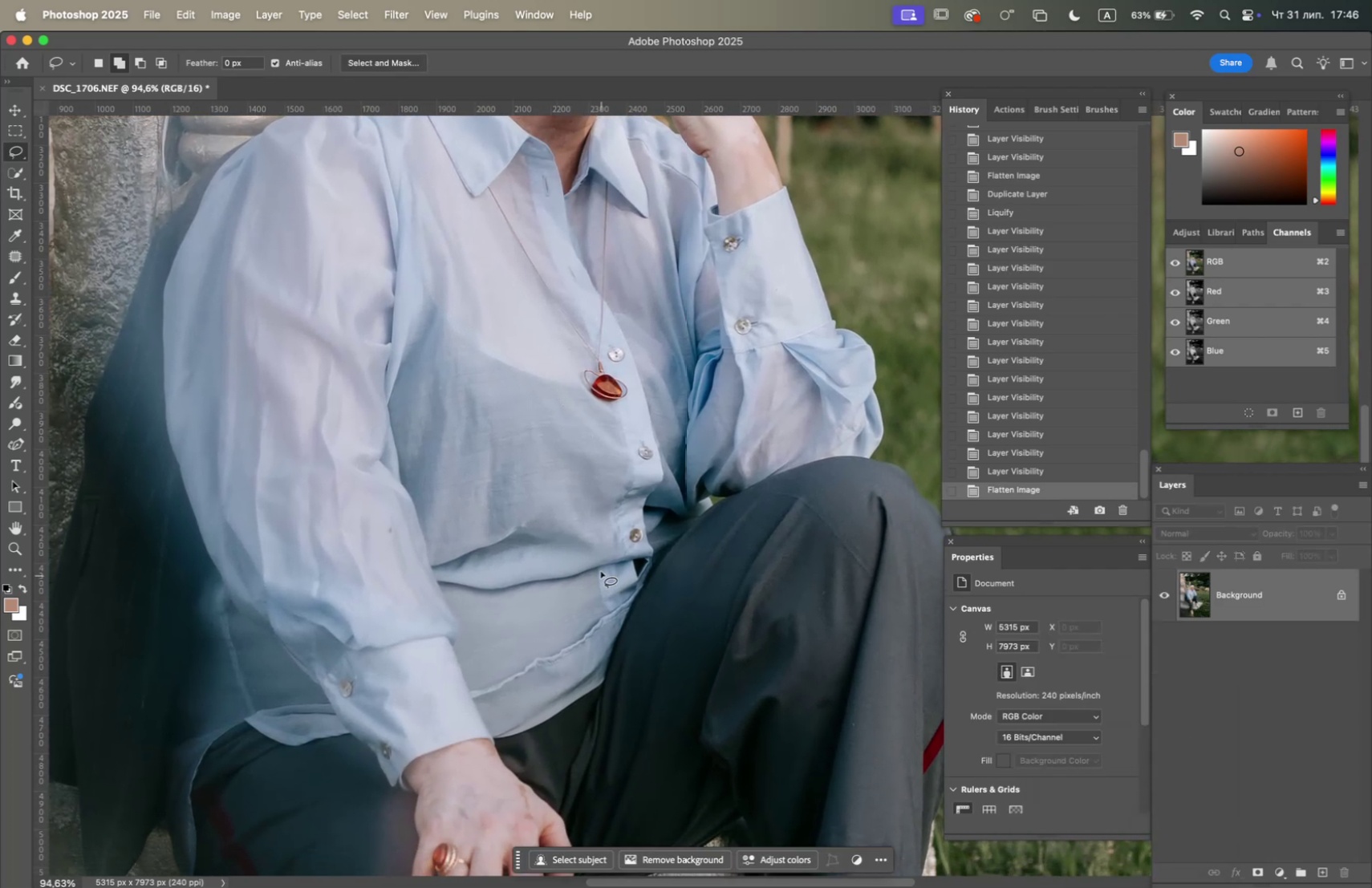 
left_click_drag(start_coordinate=[641, 561], to_coordinate=[576, 416])
 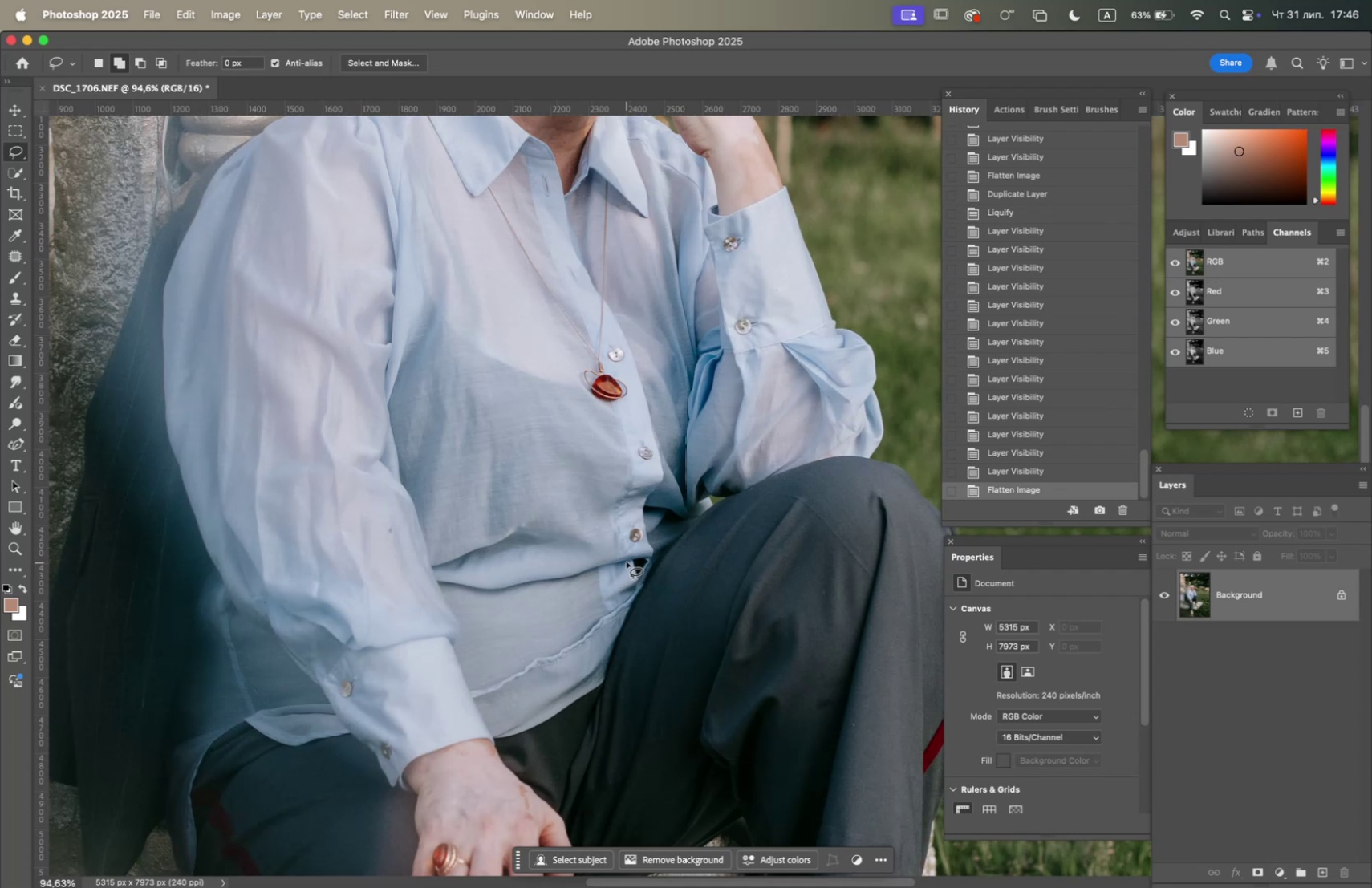 
left_click_drag(start_coordinate=[626, 558], to_coordinate=[534, 562])
 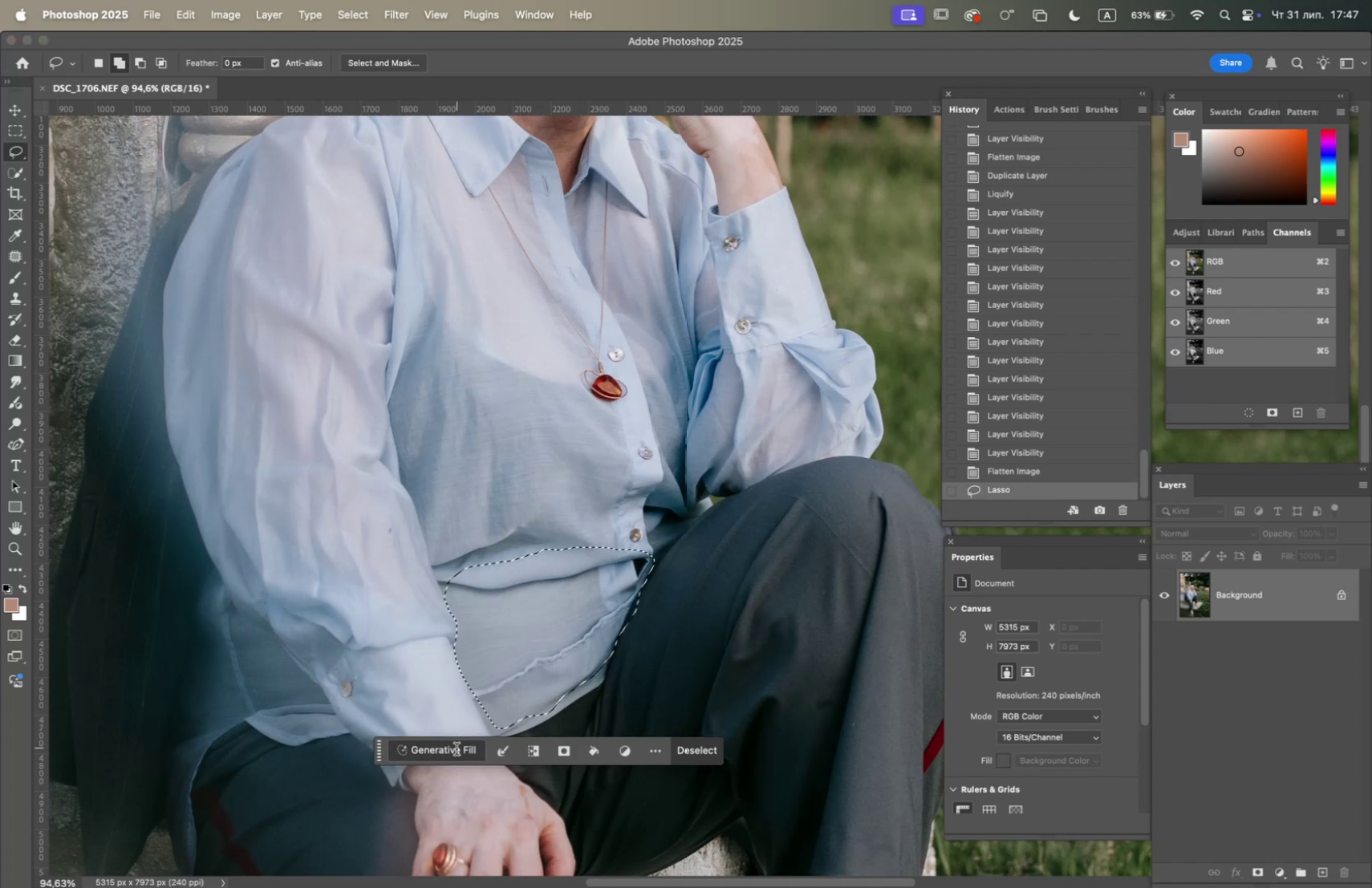 
left_click([692, 746])
 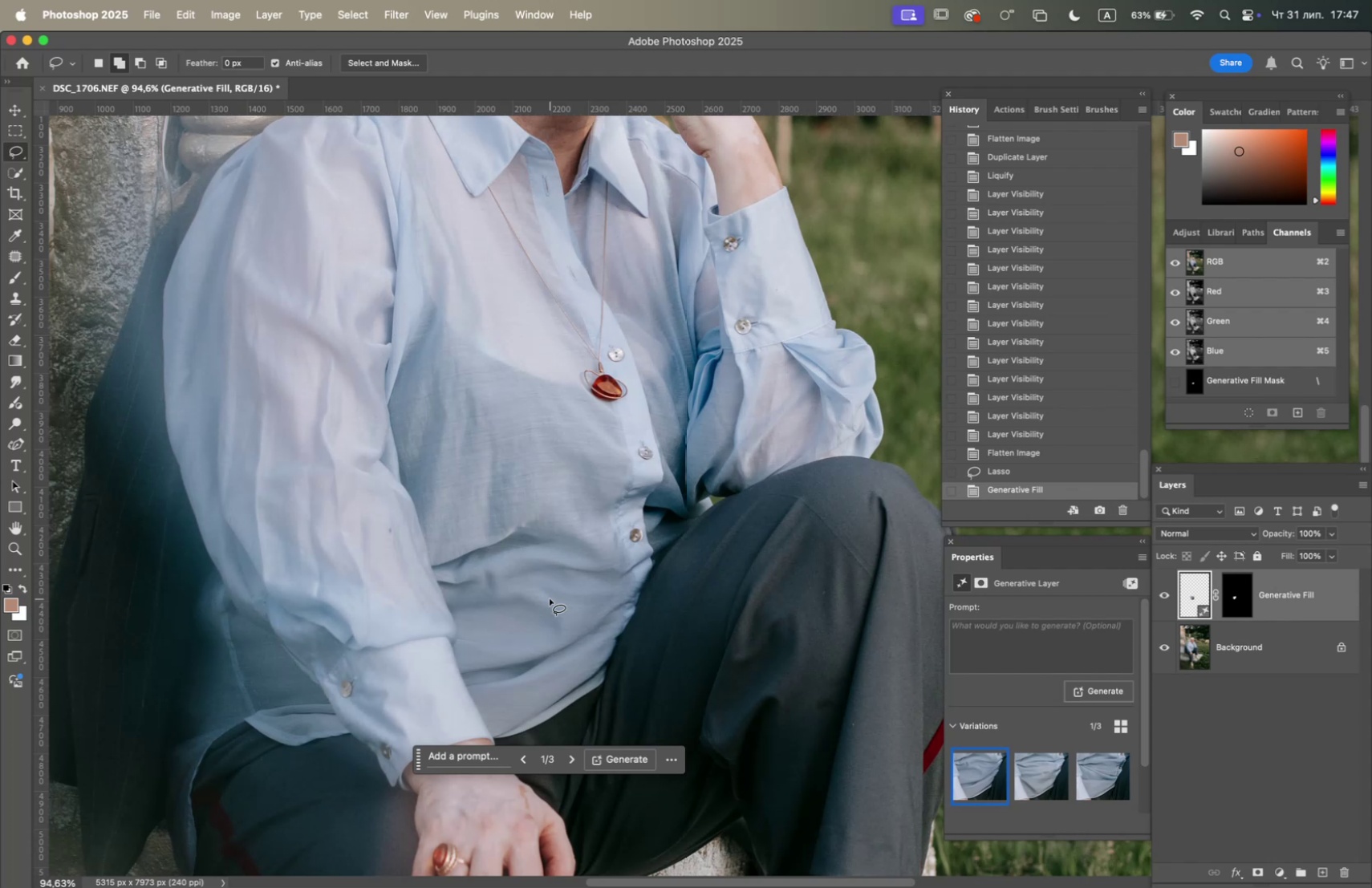 
wait(29.79)
 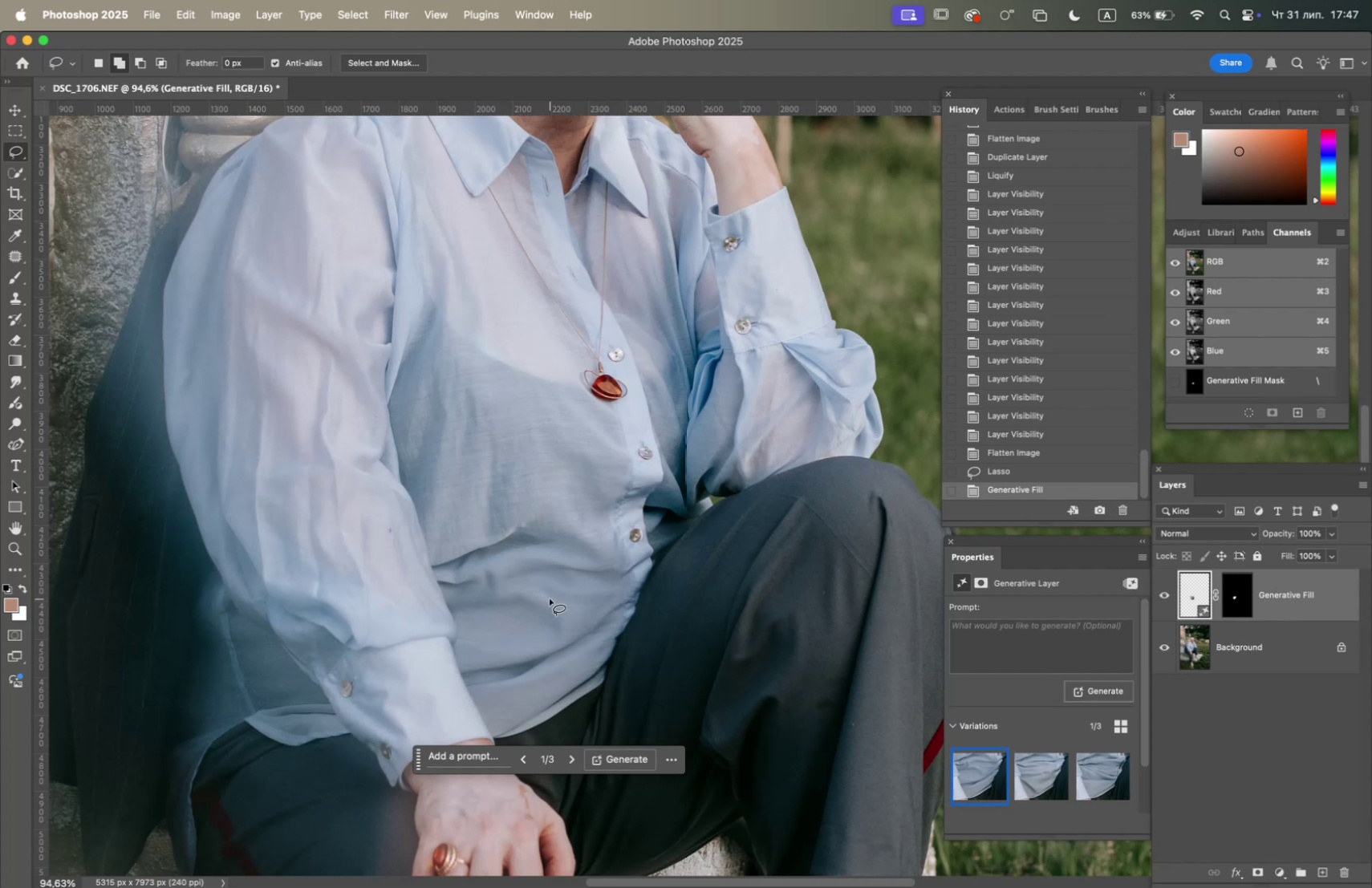 
left_click([1038, 768])
 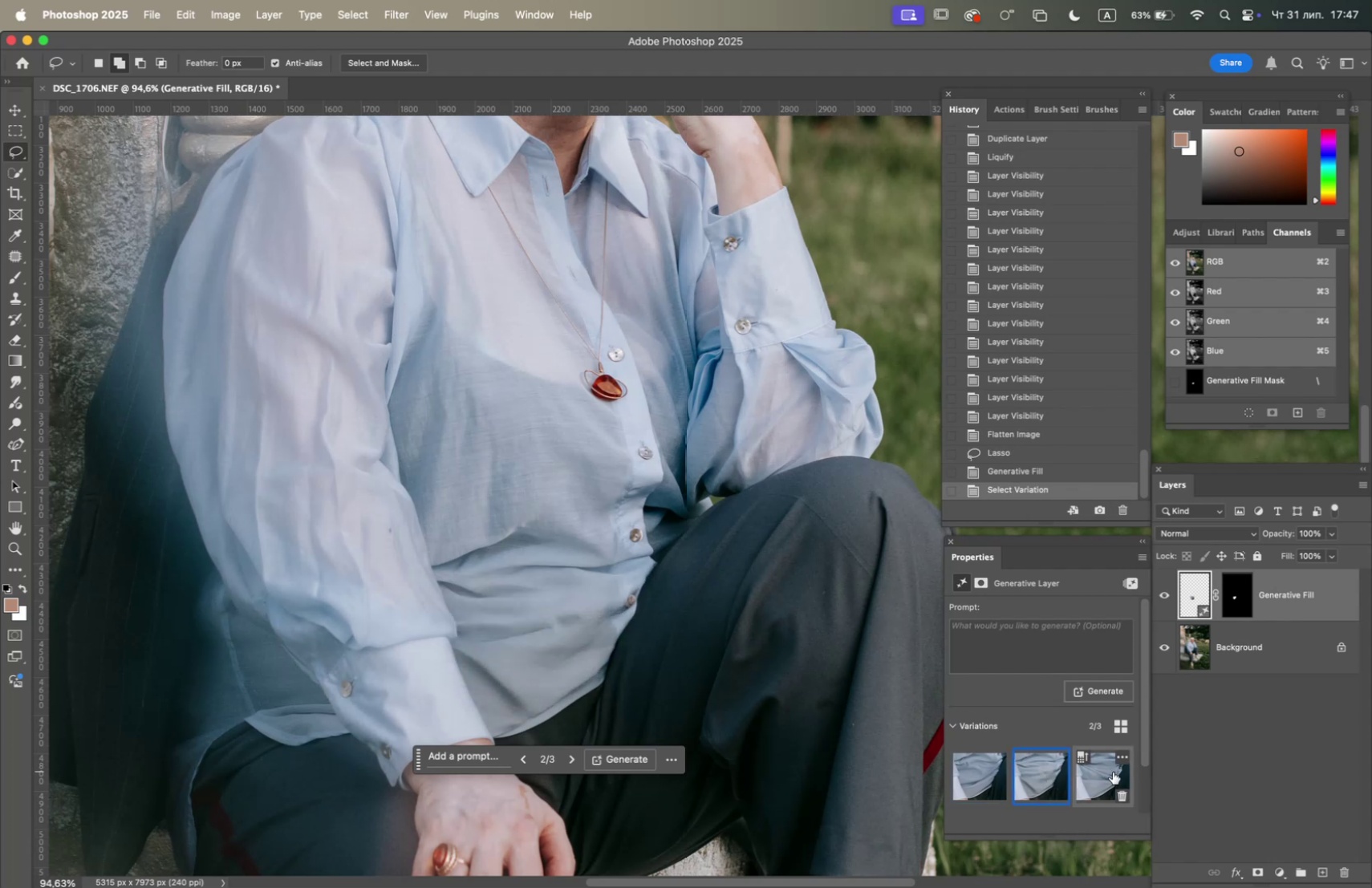 
left_click([1098, 773])
 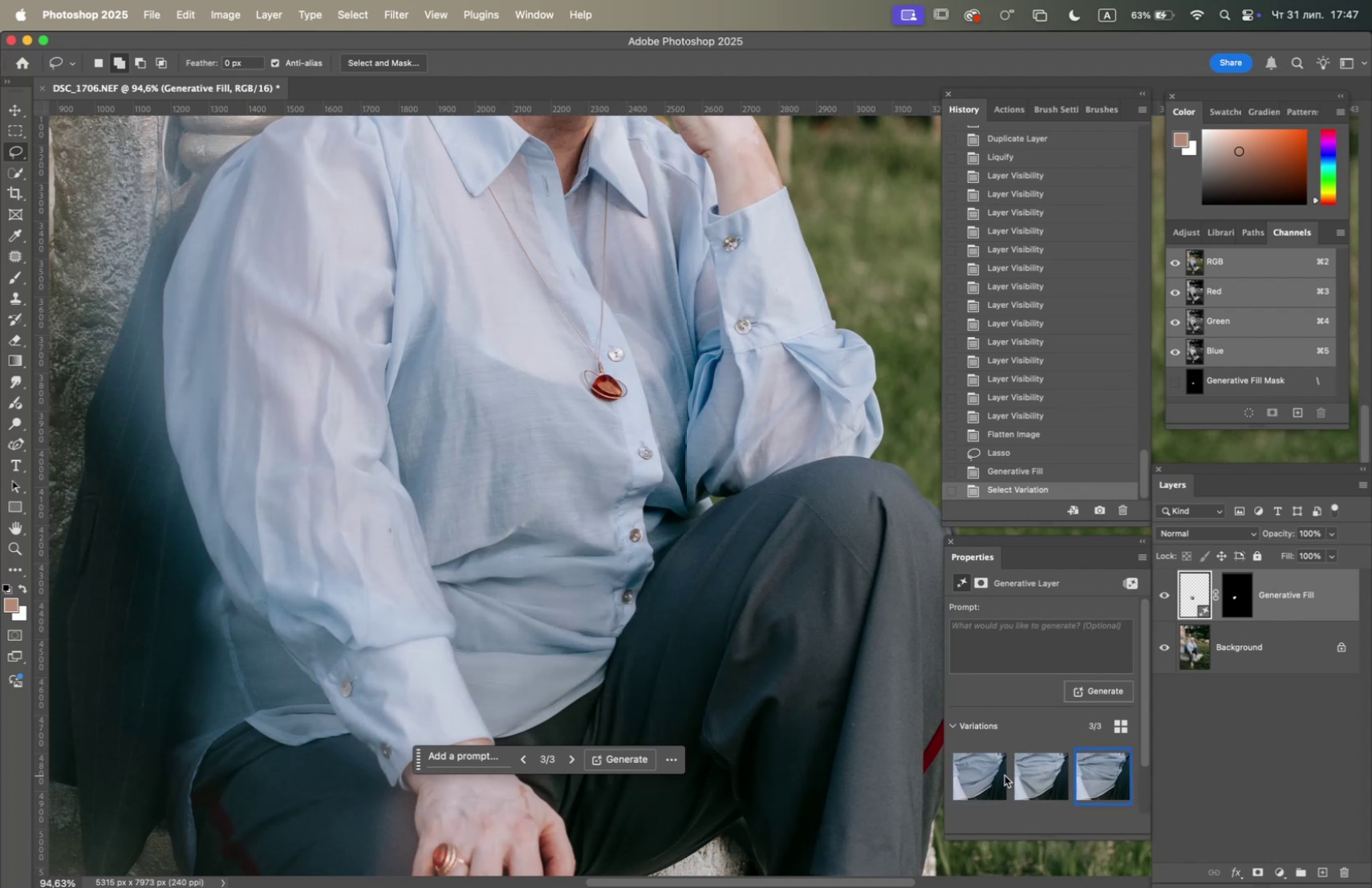 
left_click([984, 769])
 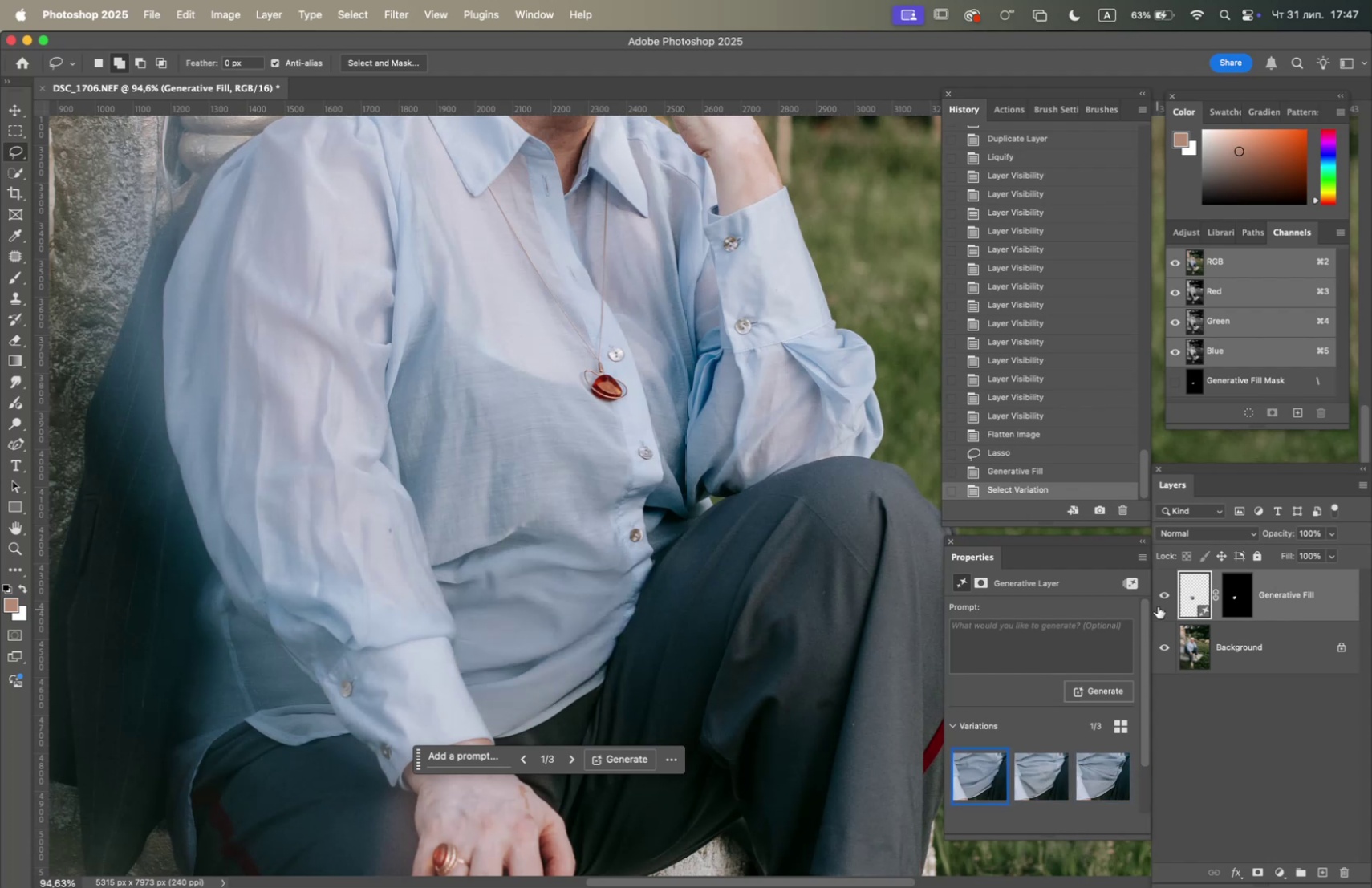 
left_click([1163, 594])
 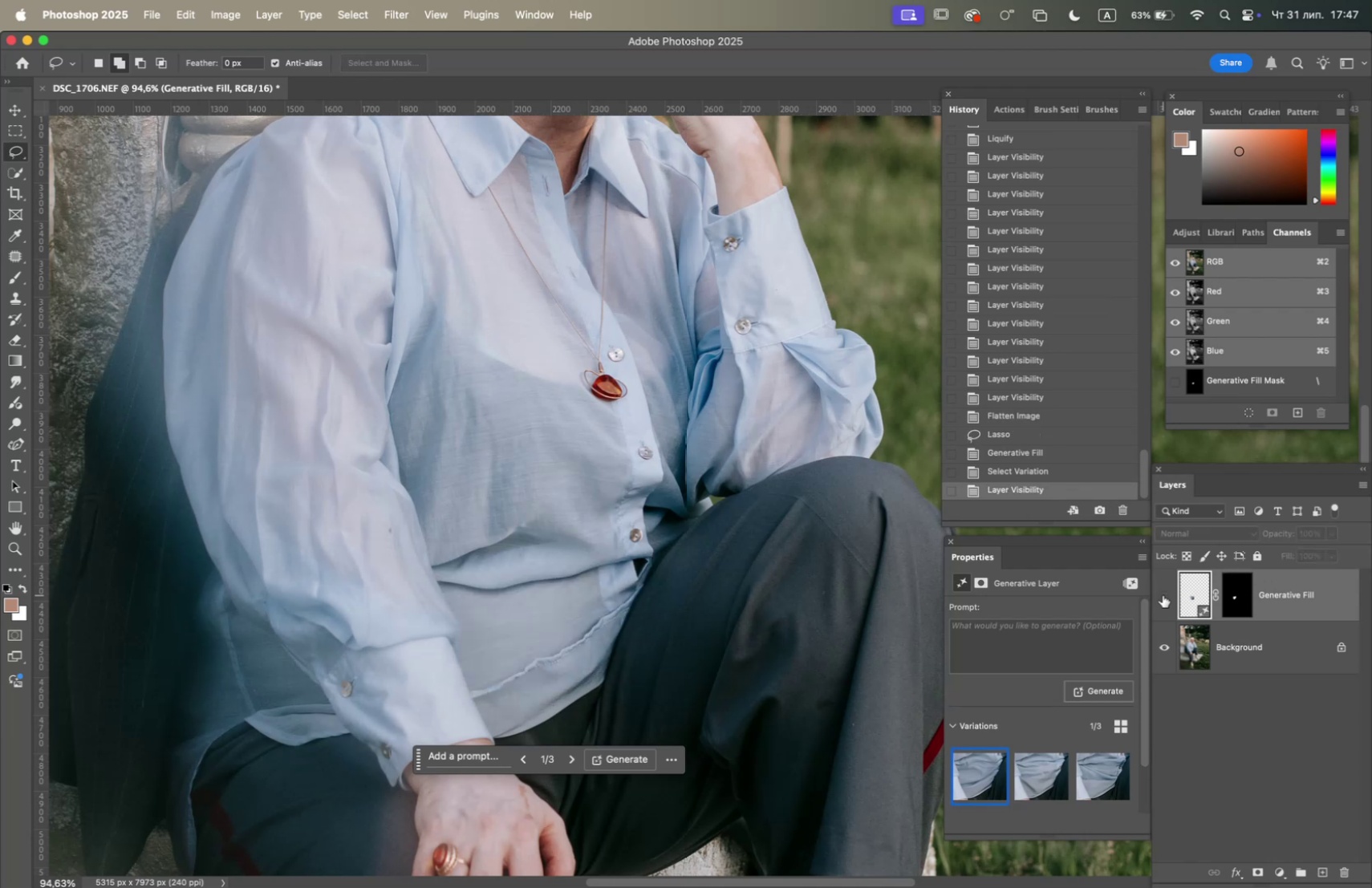 
left_click([1163, 594])
 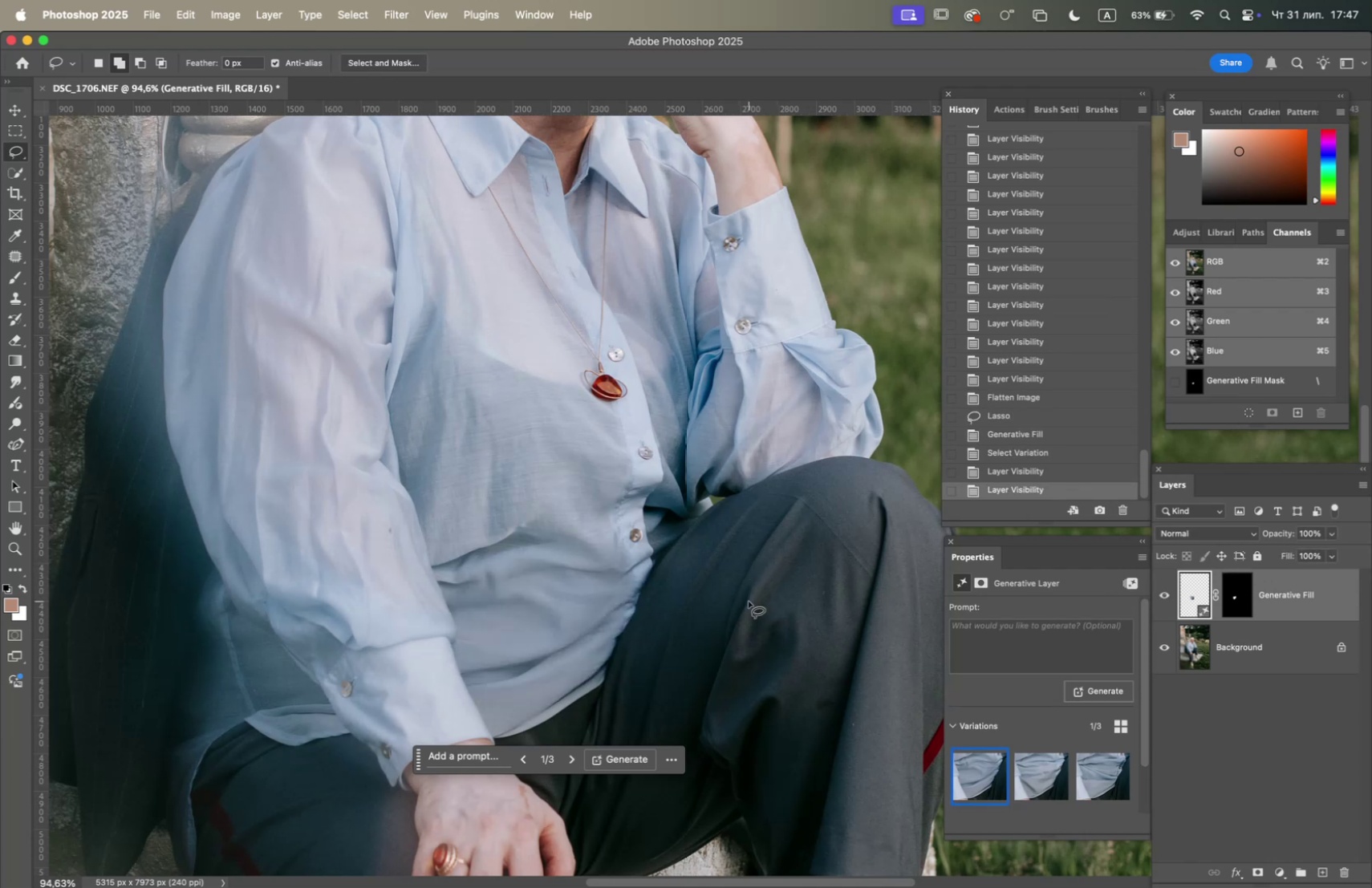 
hold_key(key=OptionLeft, duration=3.34)
scroll: coordinate [729, 602], scroll_direction: down, amount: 5.0
 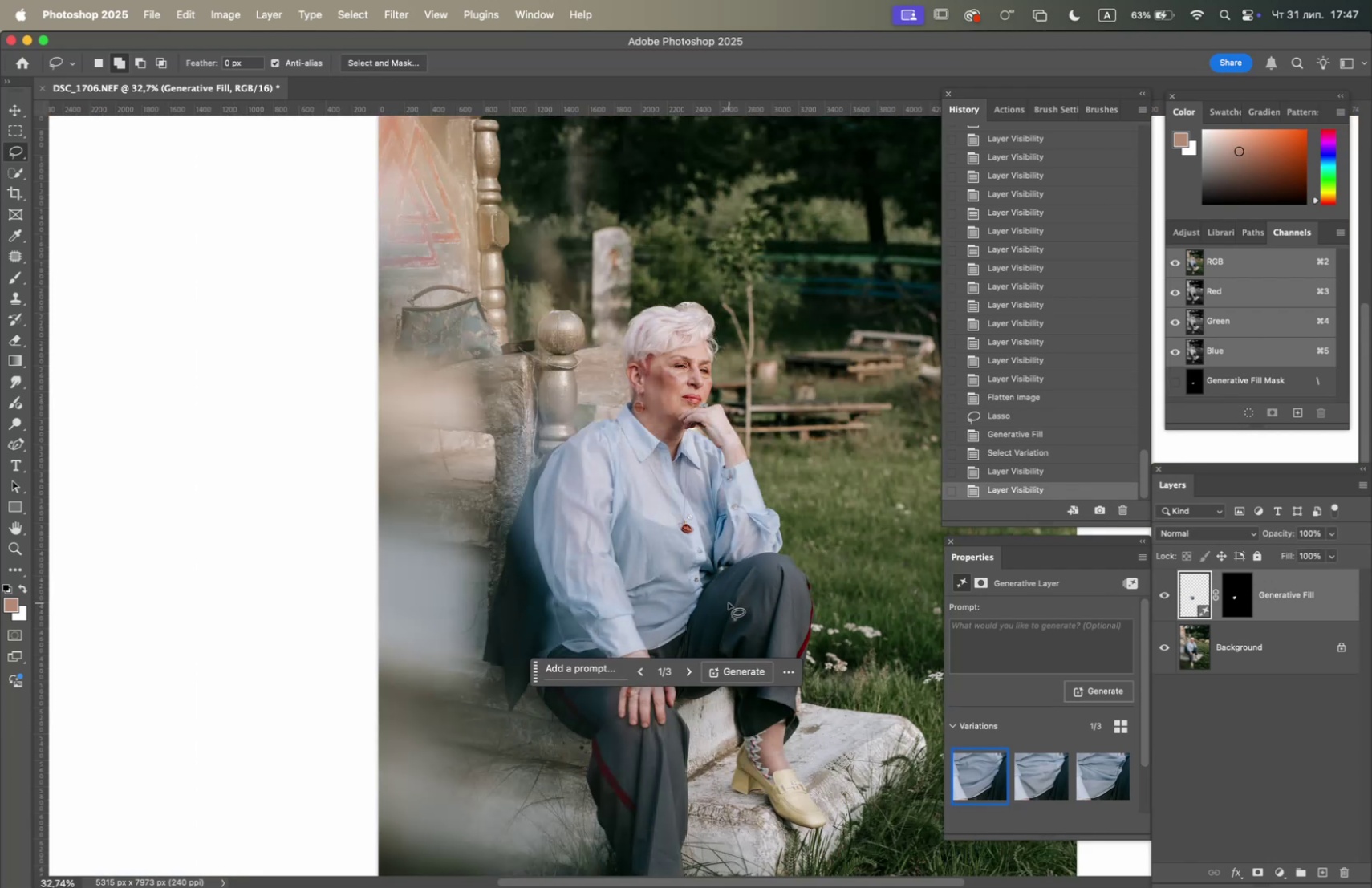 
scroll: coordinate [720, 615], scroll_direction: up, amount: 6.0
 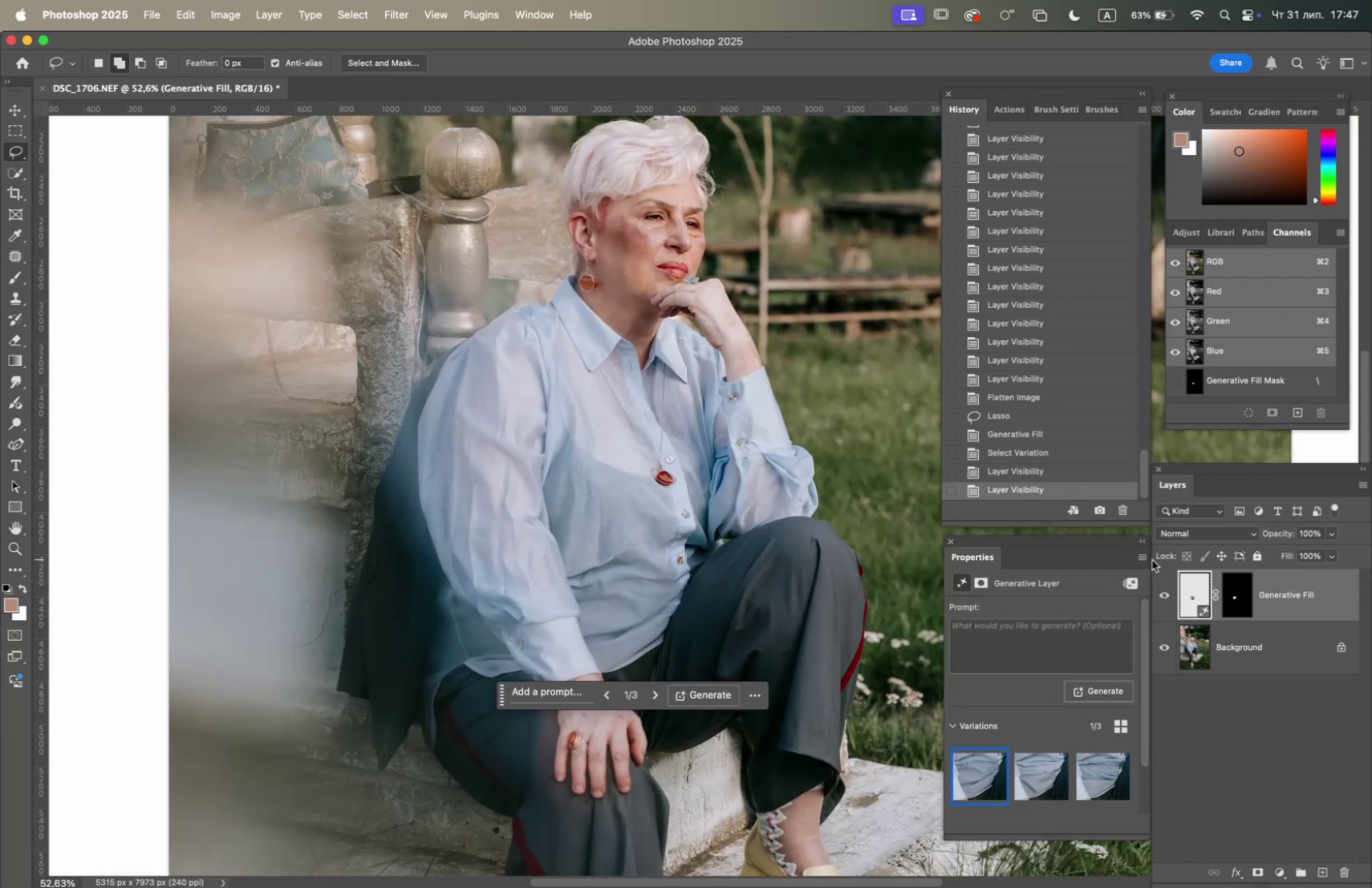 
left_click([1164, 596])
 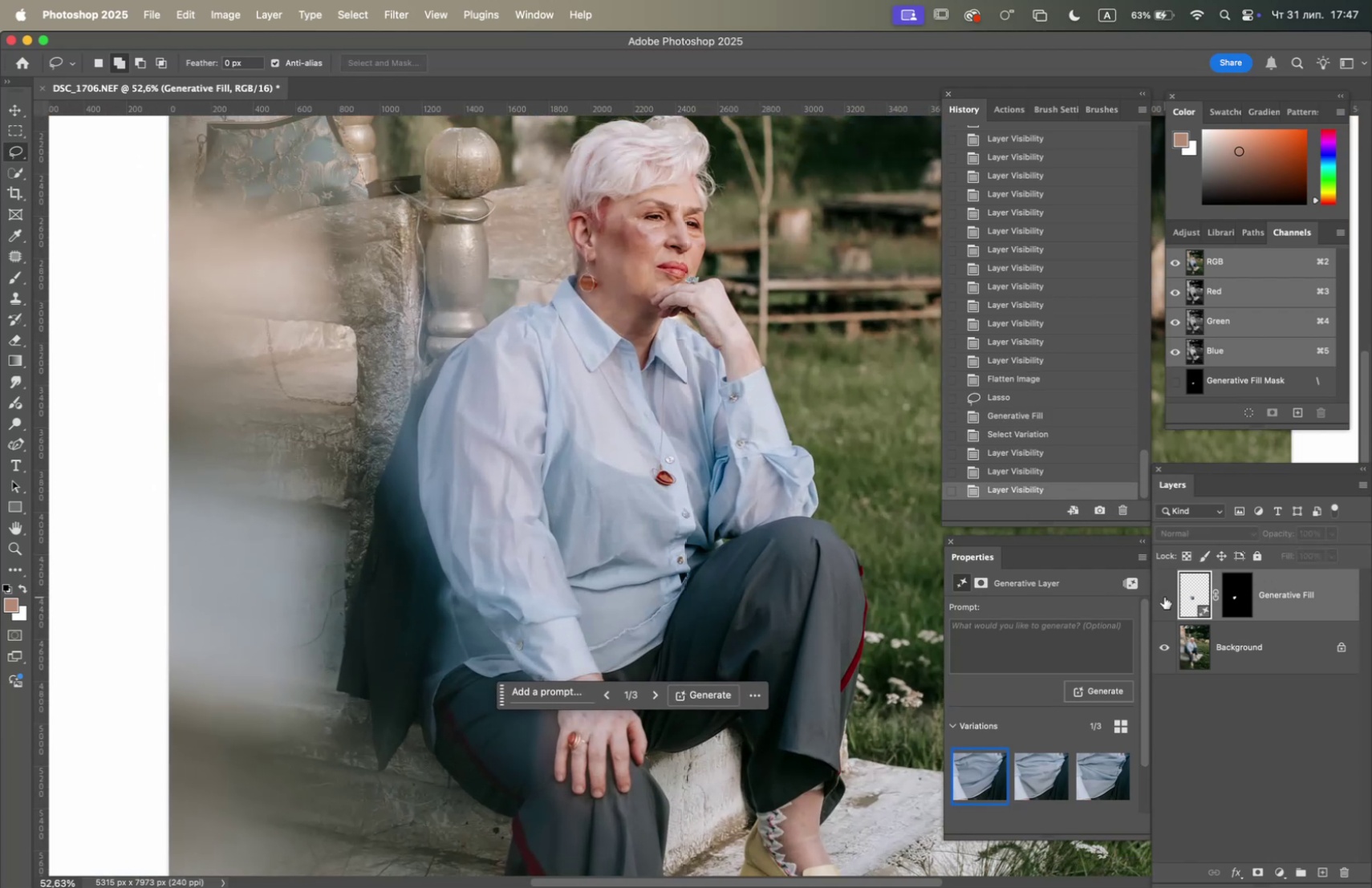 
left_click([1164, 596])
 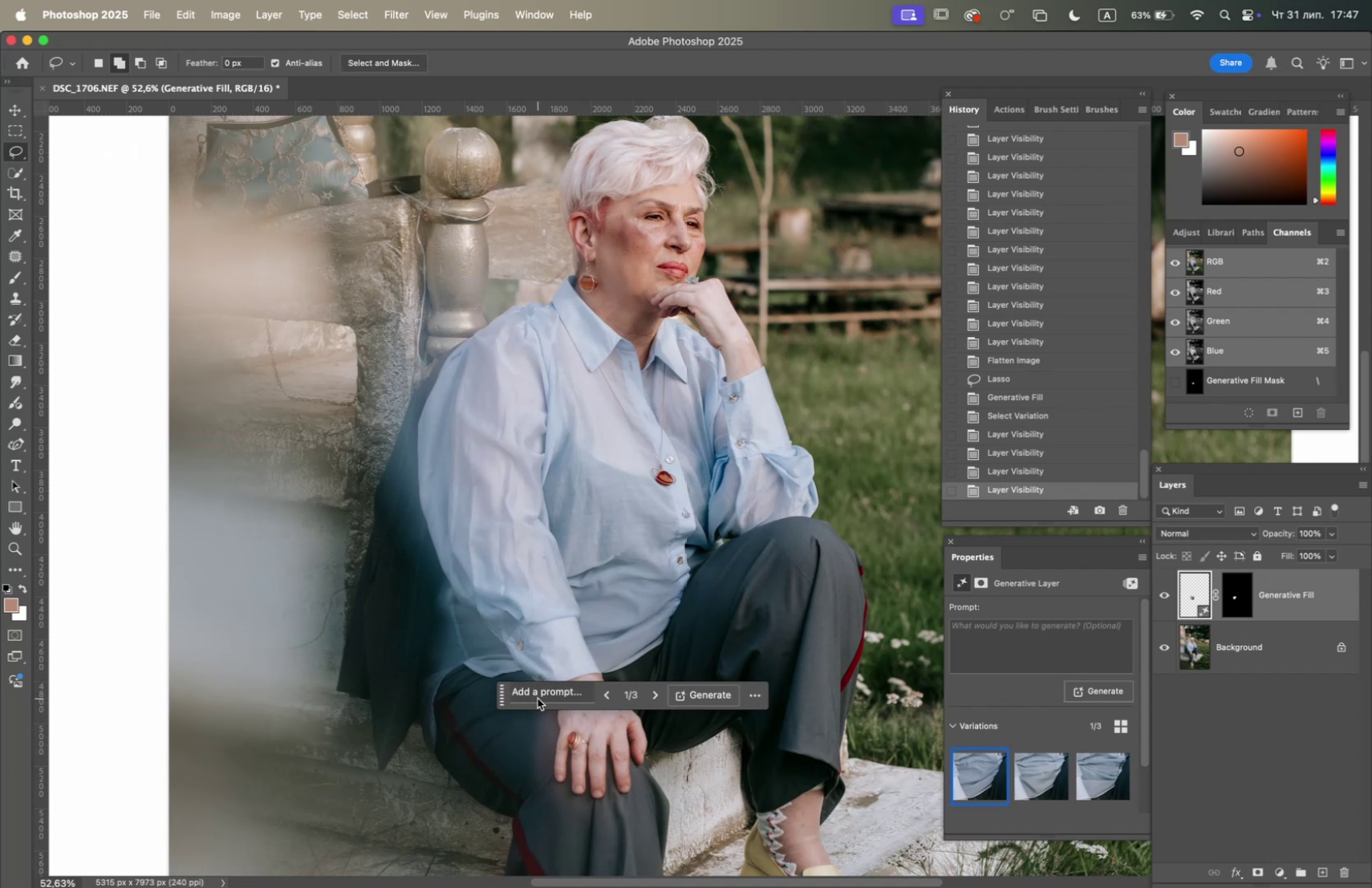 
left_click([718, 701])
 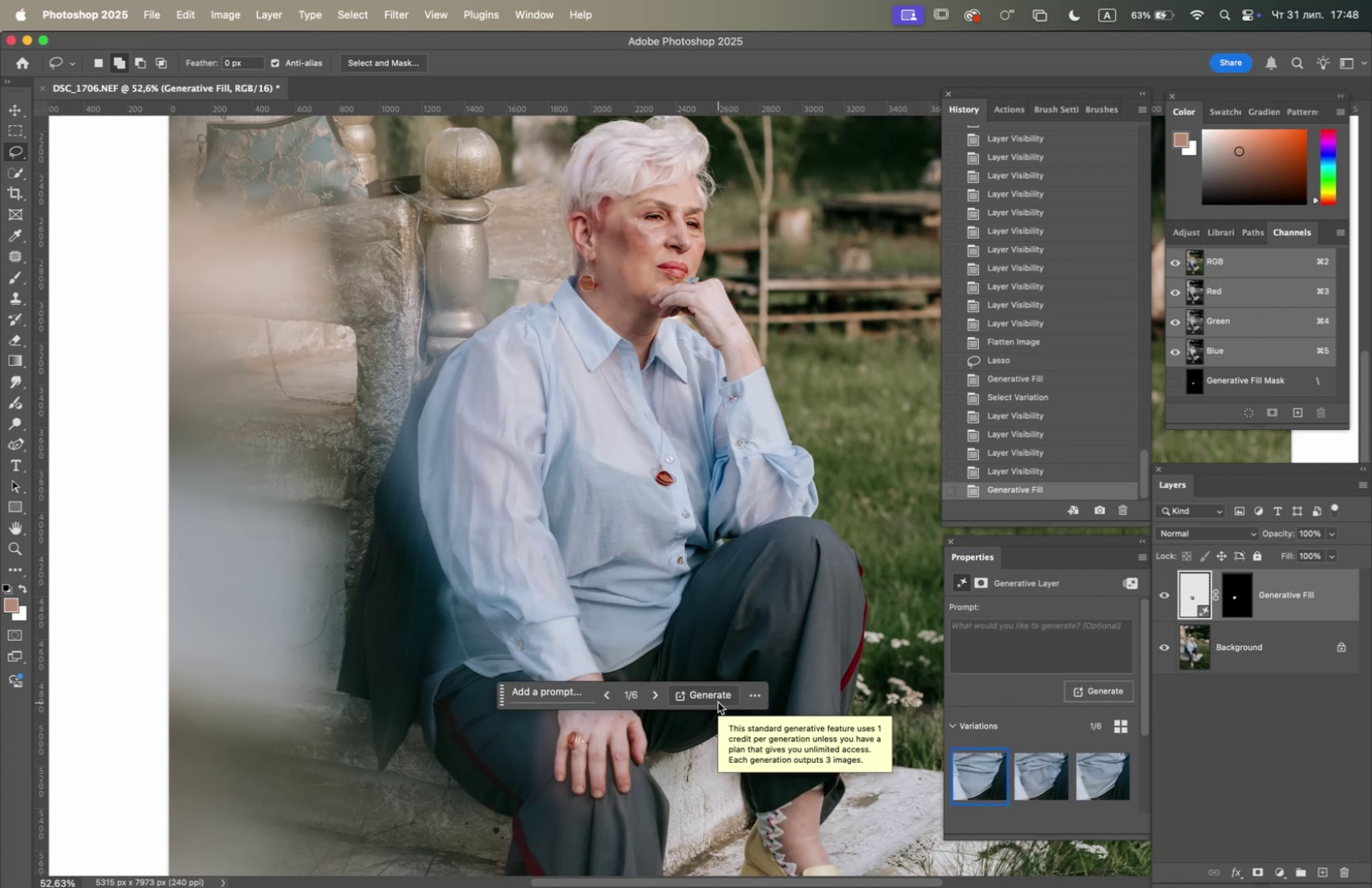 
wait(25.88)
 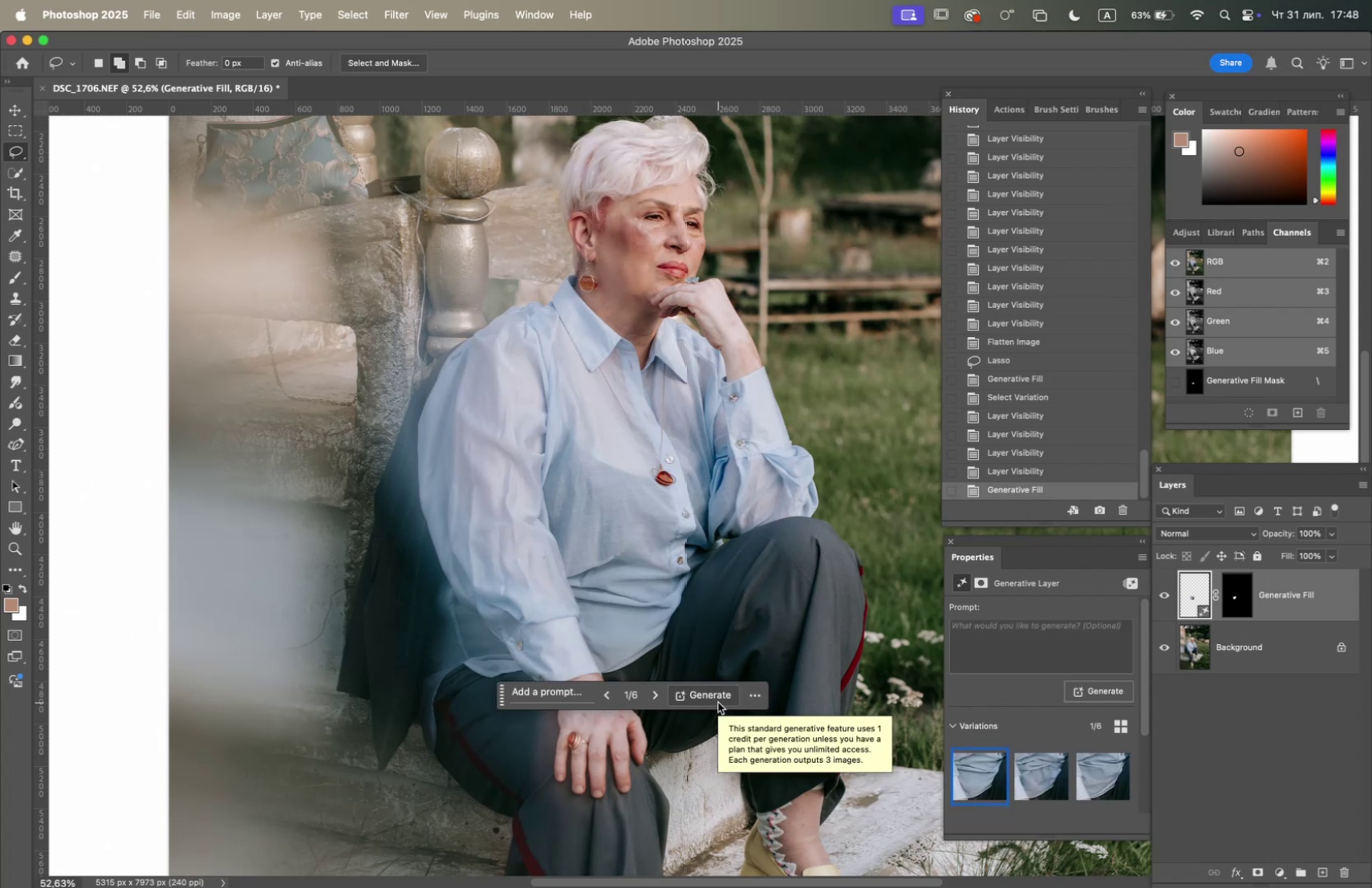 
left_click([1164, 594])
 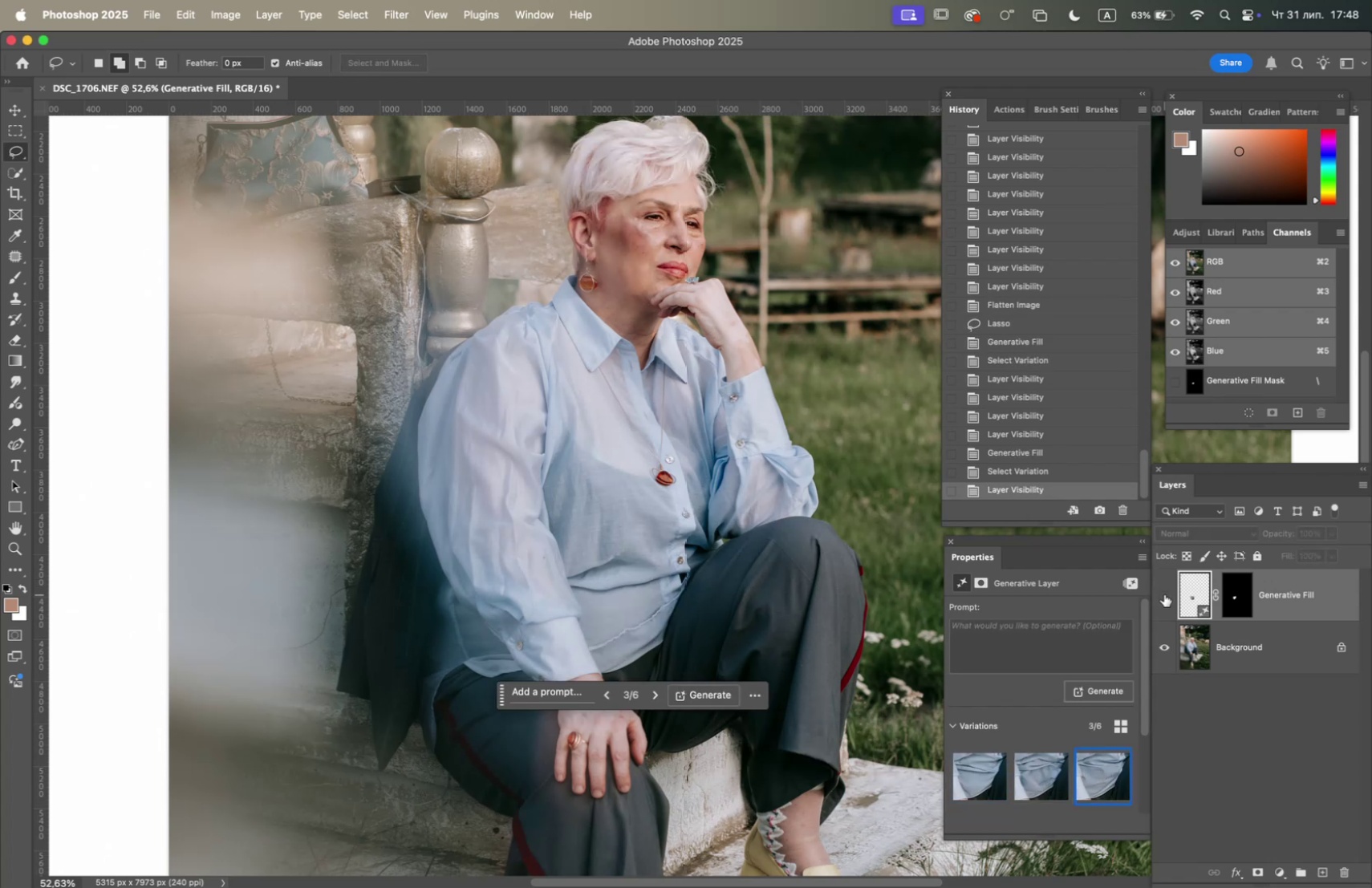 
left_click([1164, 594])
 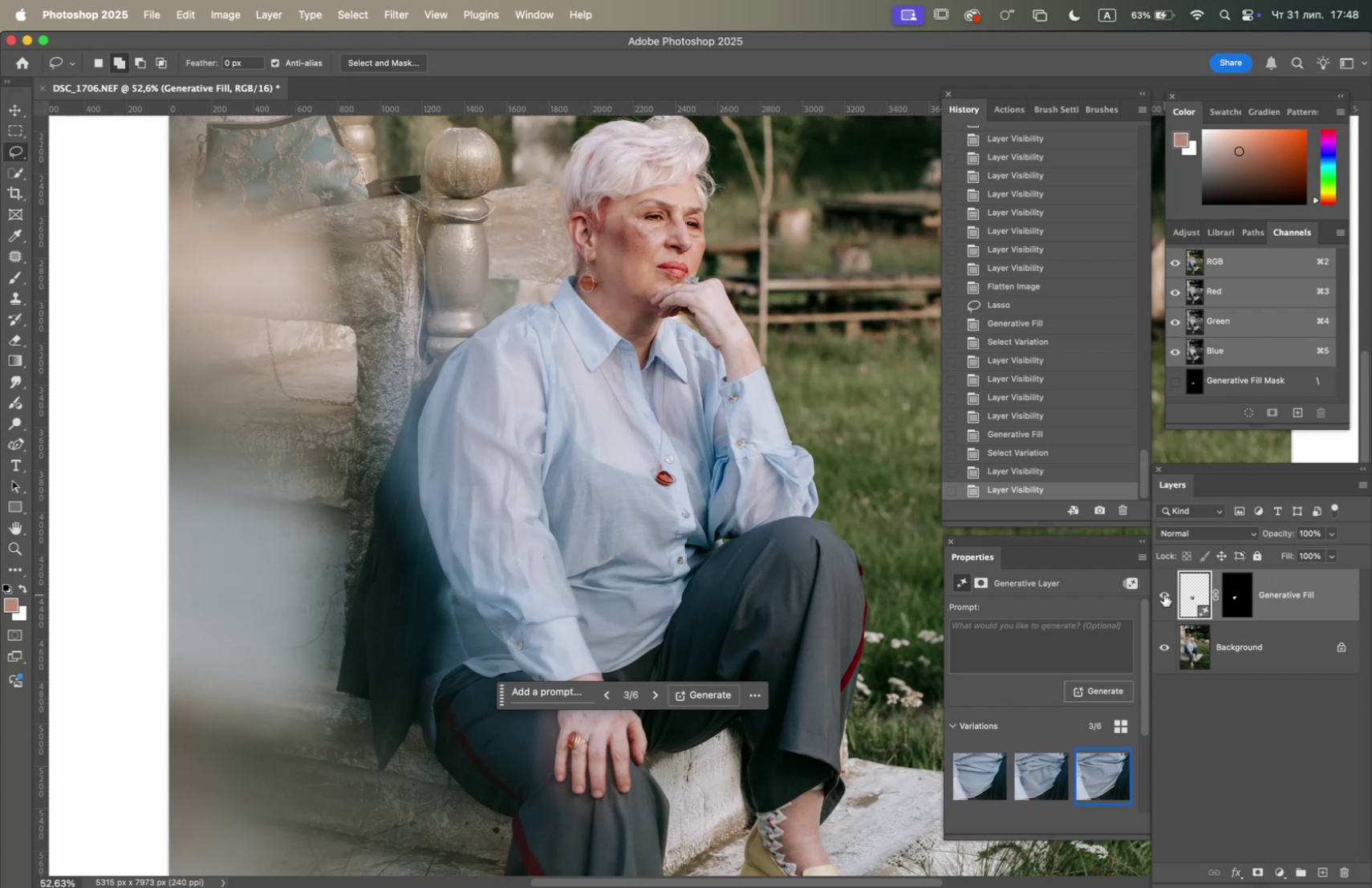 
double_click([1164, 594])
 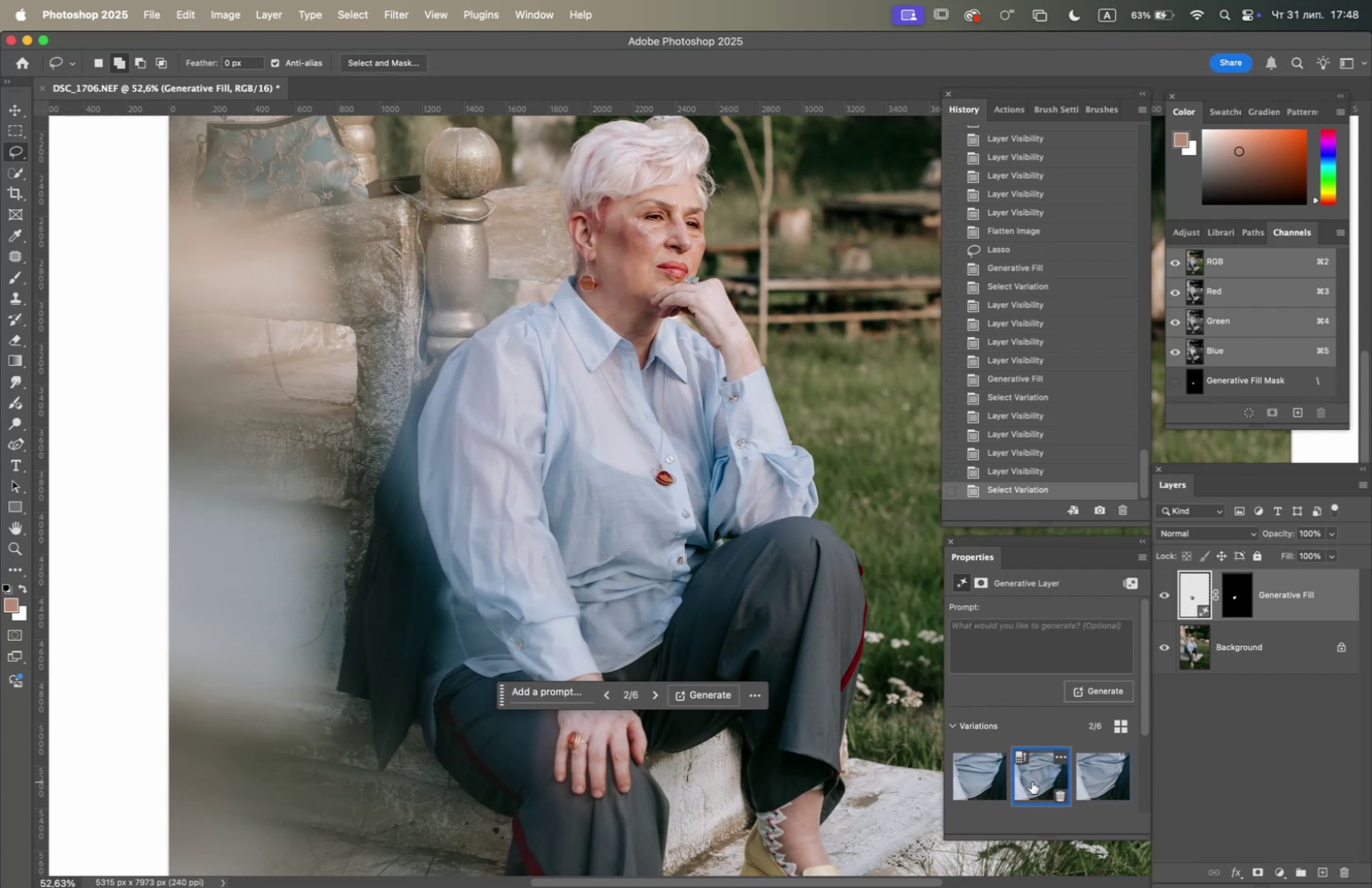 
left_click([976, 776])
 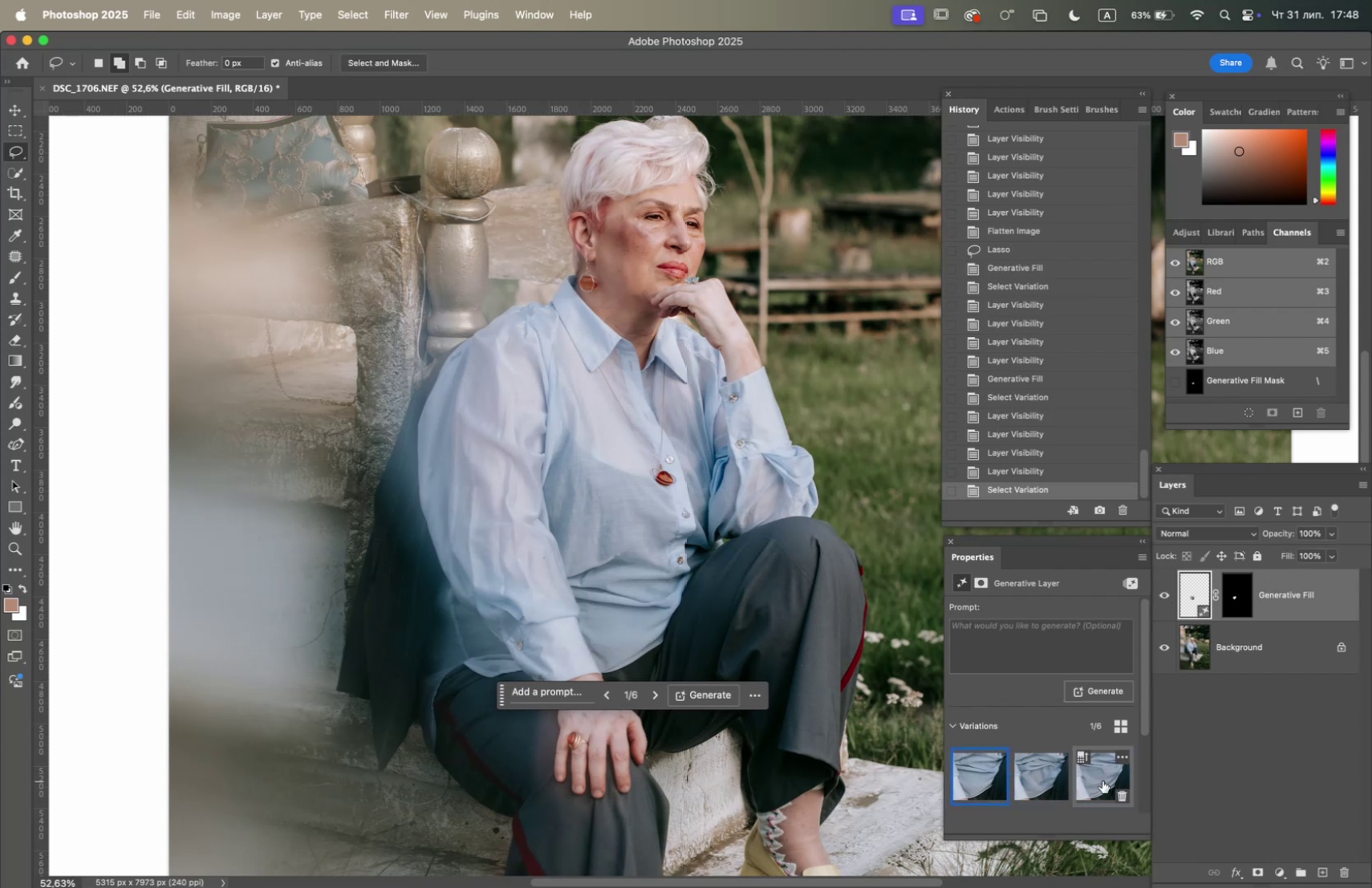 
left_click([1102, 778])
 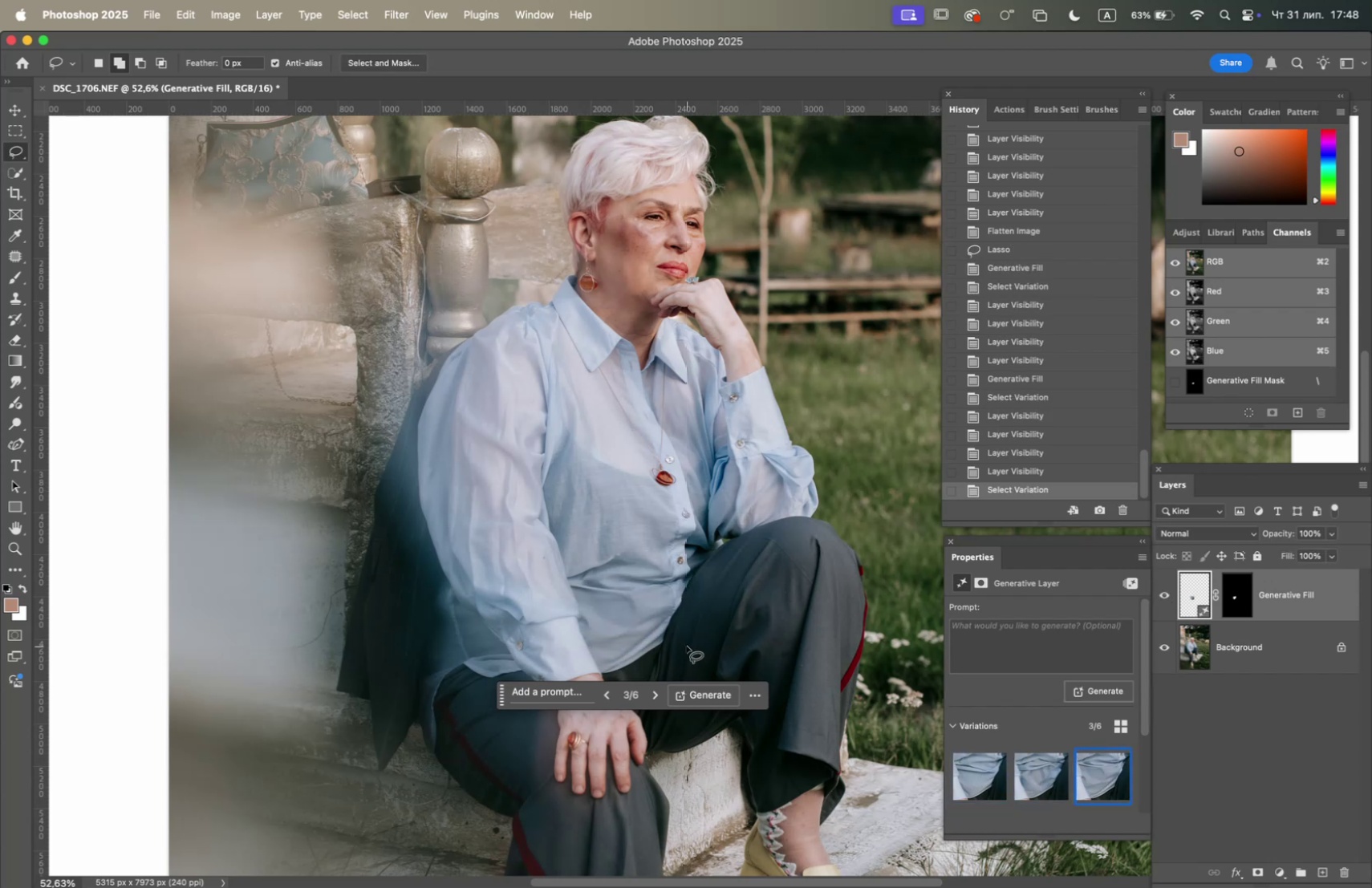 
hold_key(key=OptionLeft, duration=2.4)
scroll: coordinate [680, 623], scroll_direction: down, amount: 2.0
 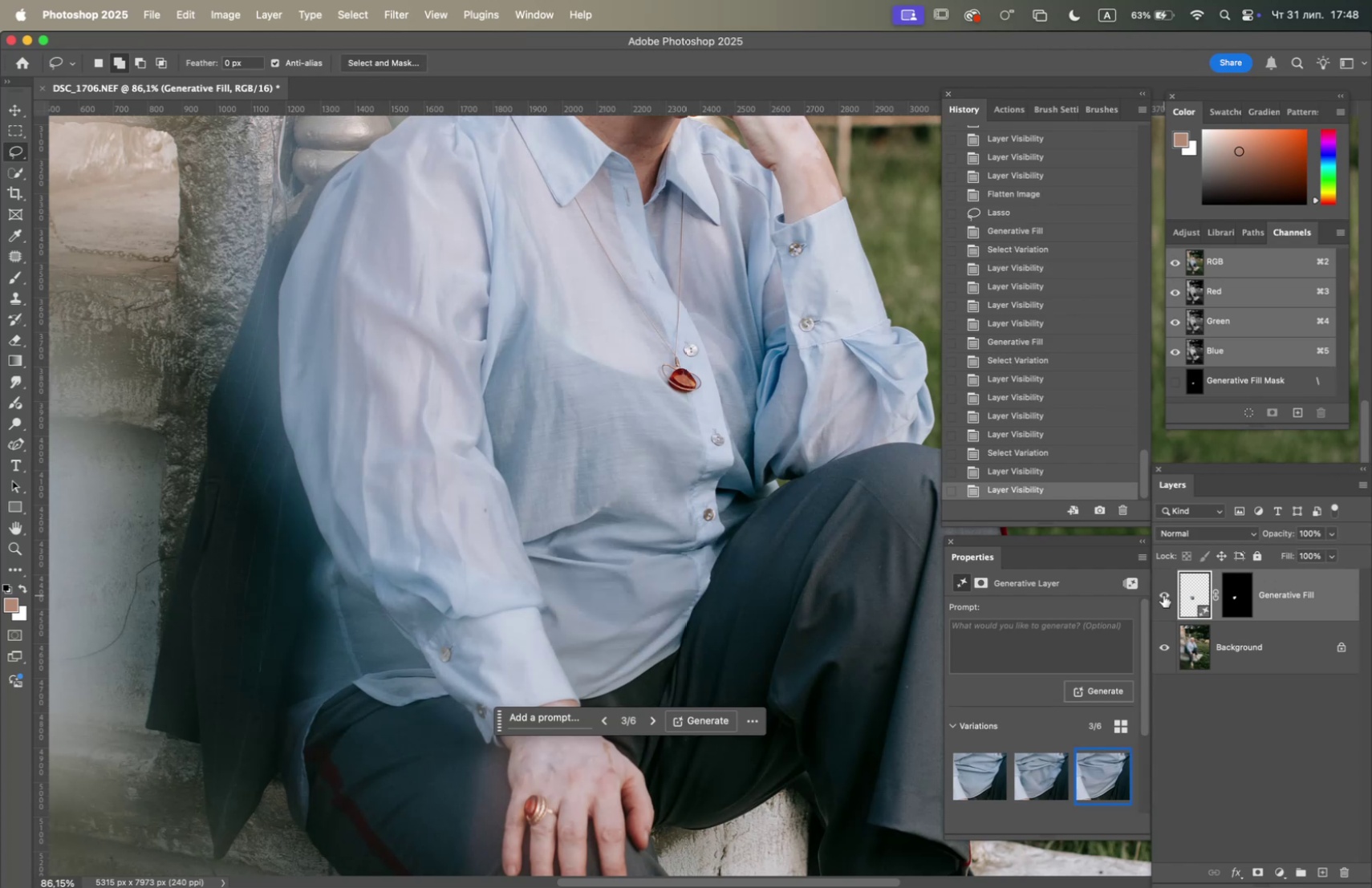 
hold_key(key=OptionLeft, duration=3.23)
scroll: coordinate [660, 670], scroll_direction: up, amount: 4.0
 